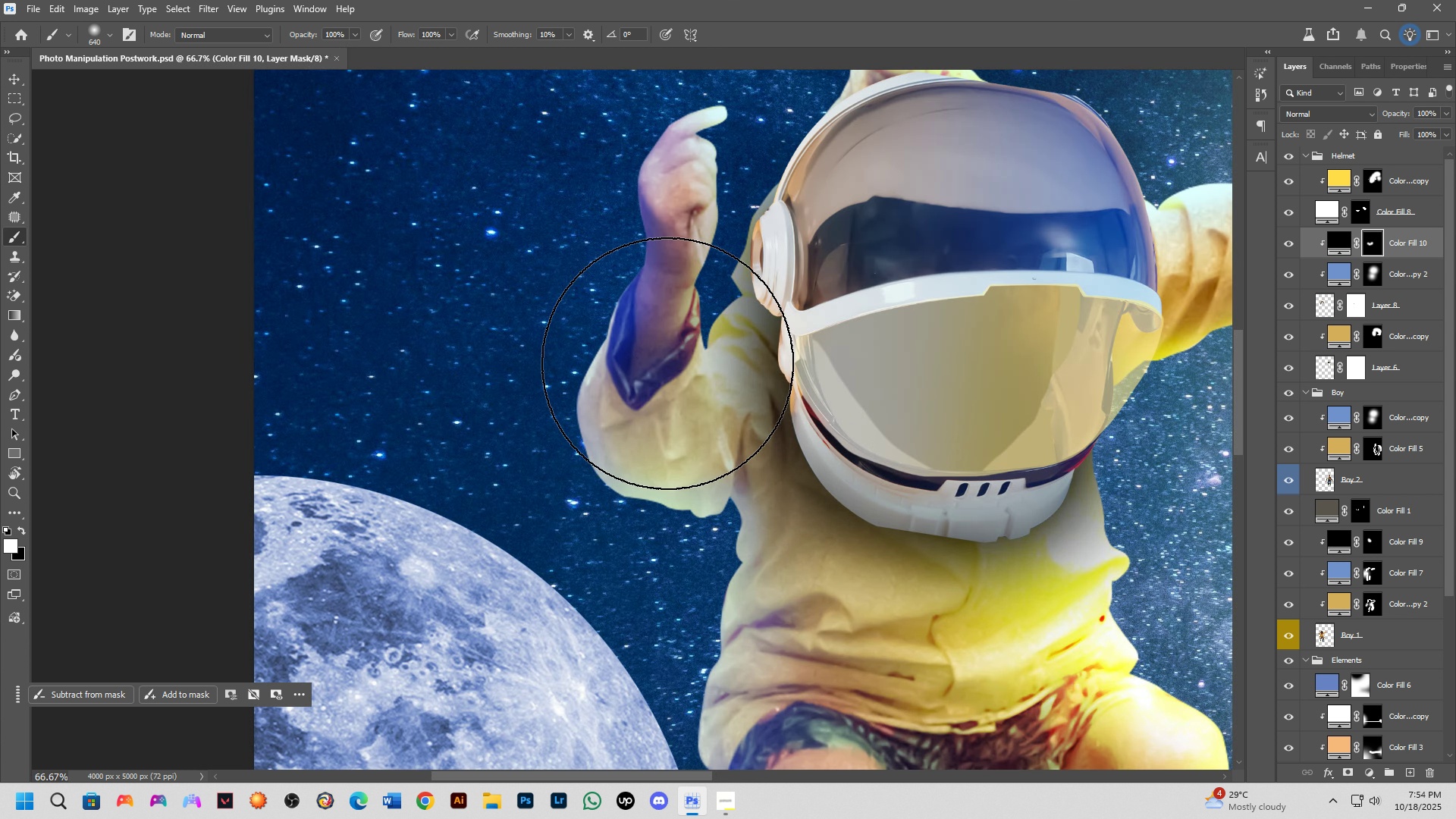 
left_click([667, 359])
 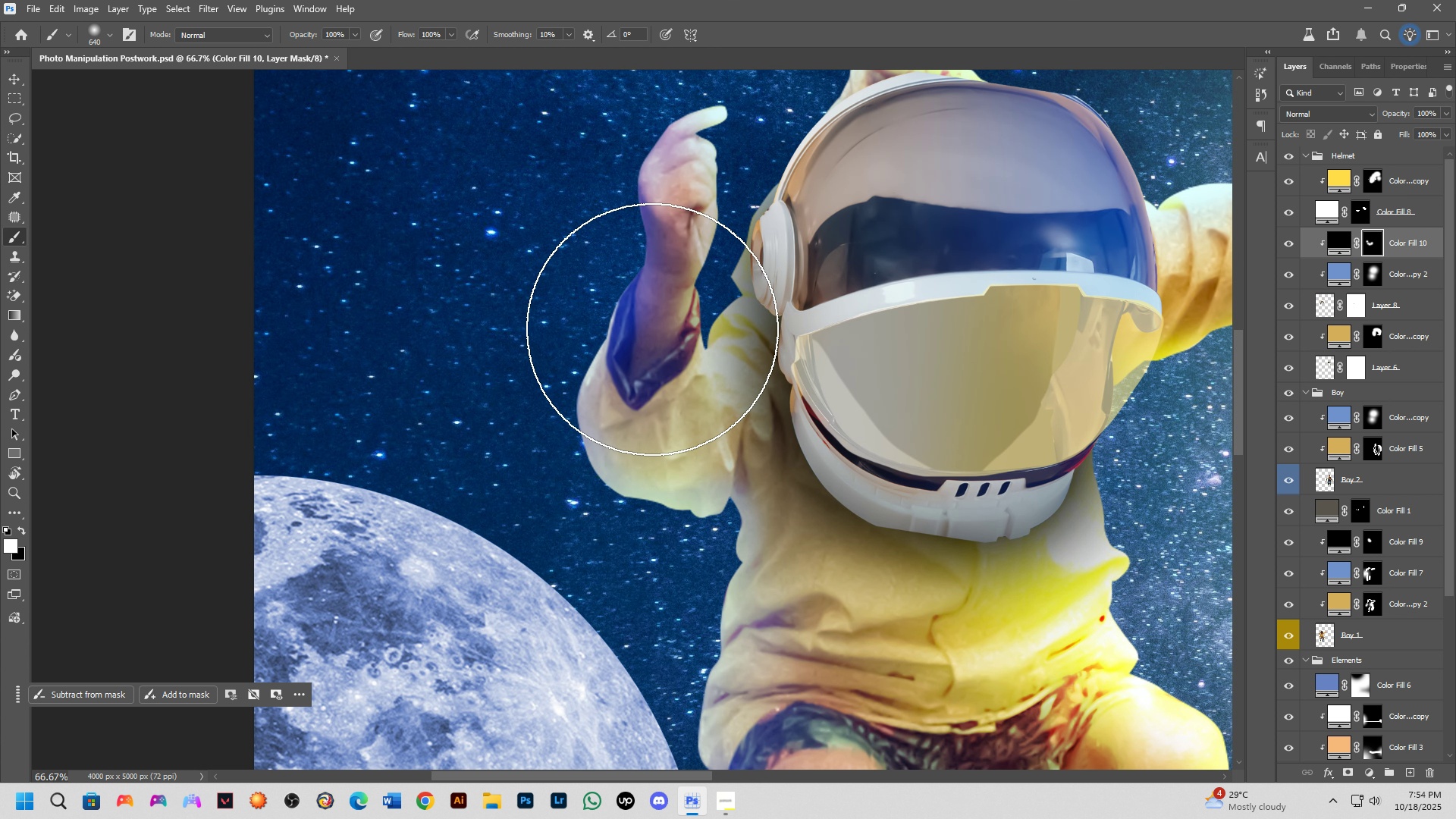 
left_click([652, 329])
 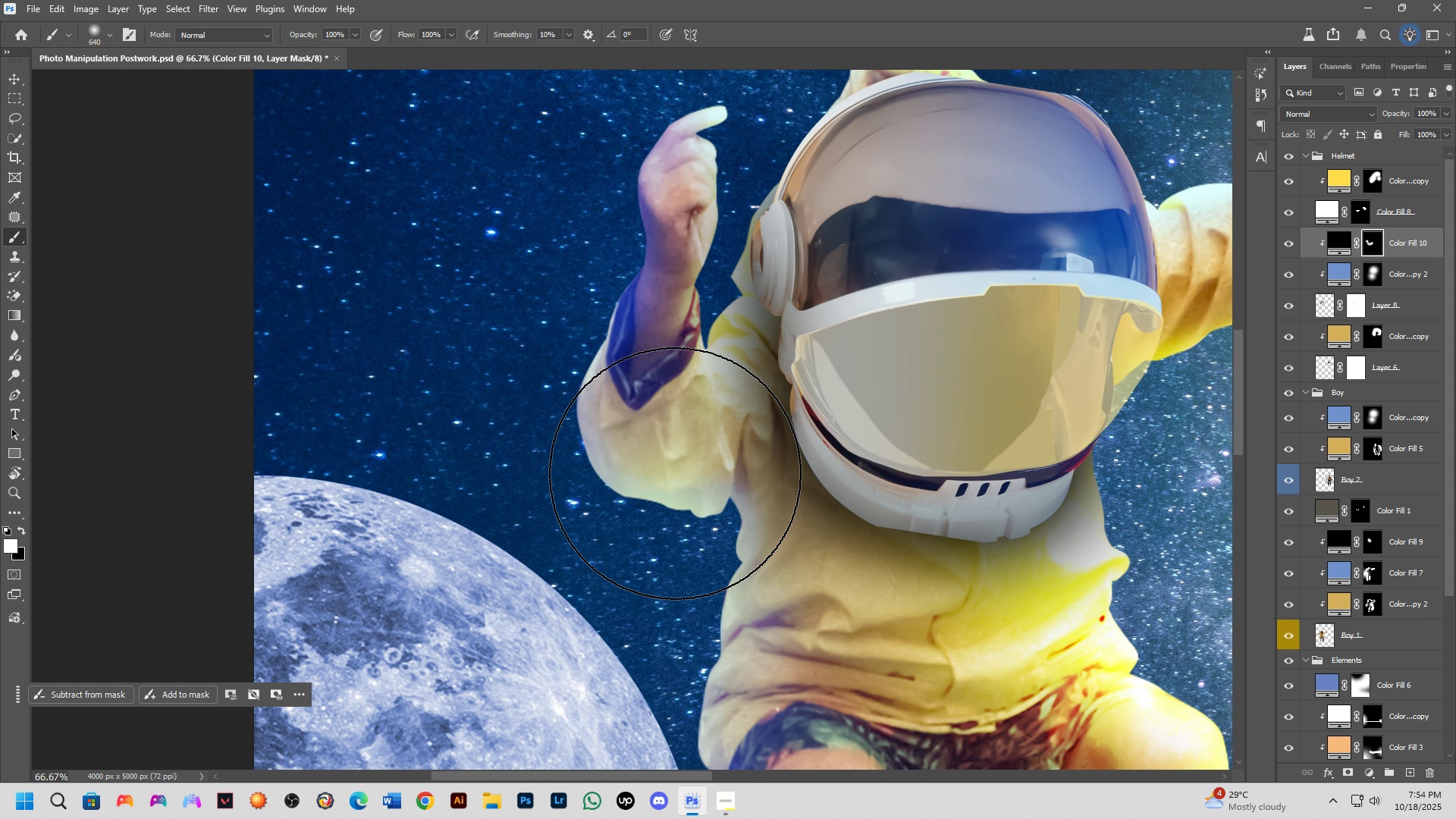 
scroll: coordinate [725, 505], scroll_direction: down, amount: 6.0
 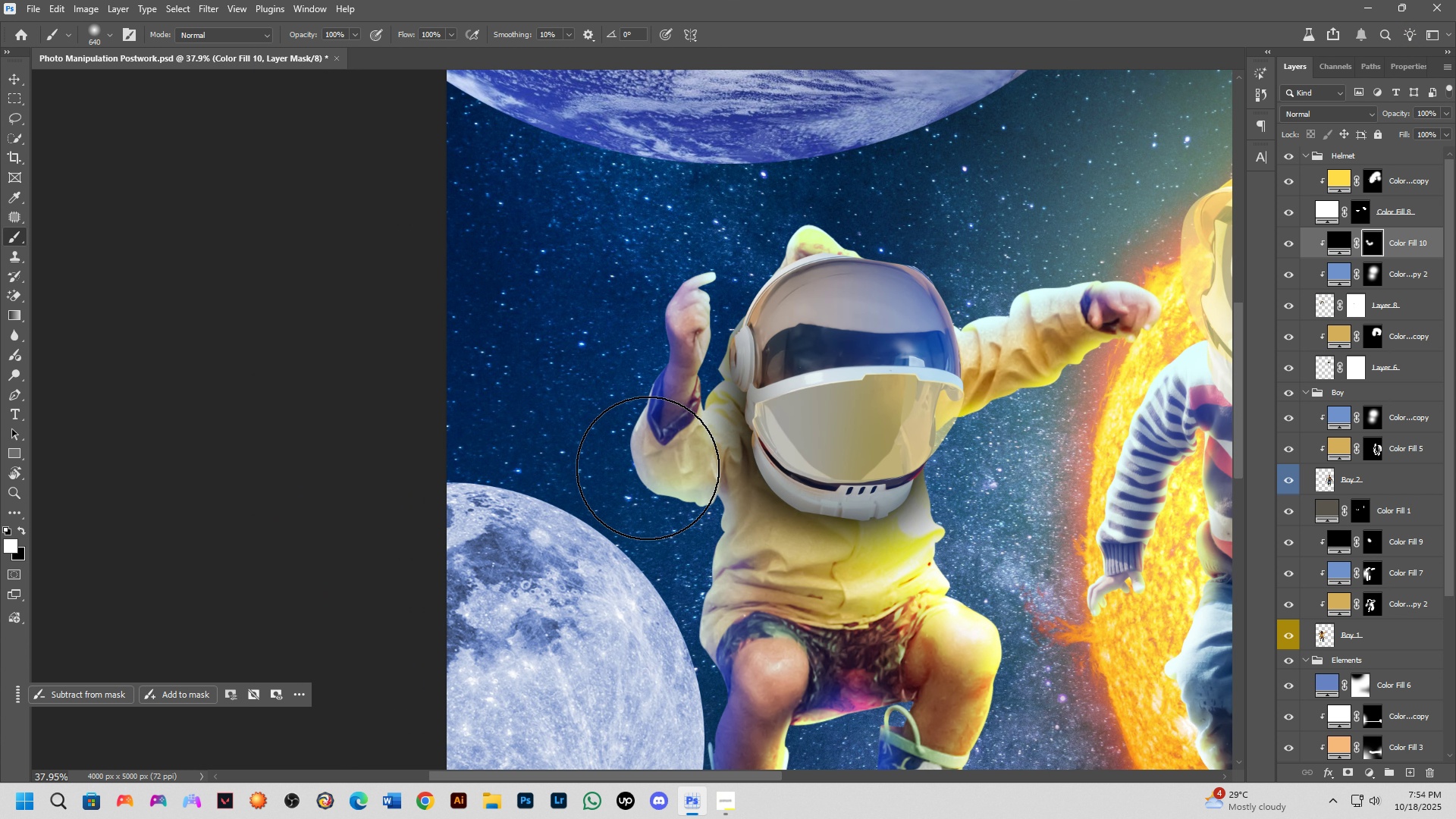 
key(Alt+AltLeft)
 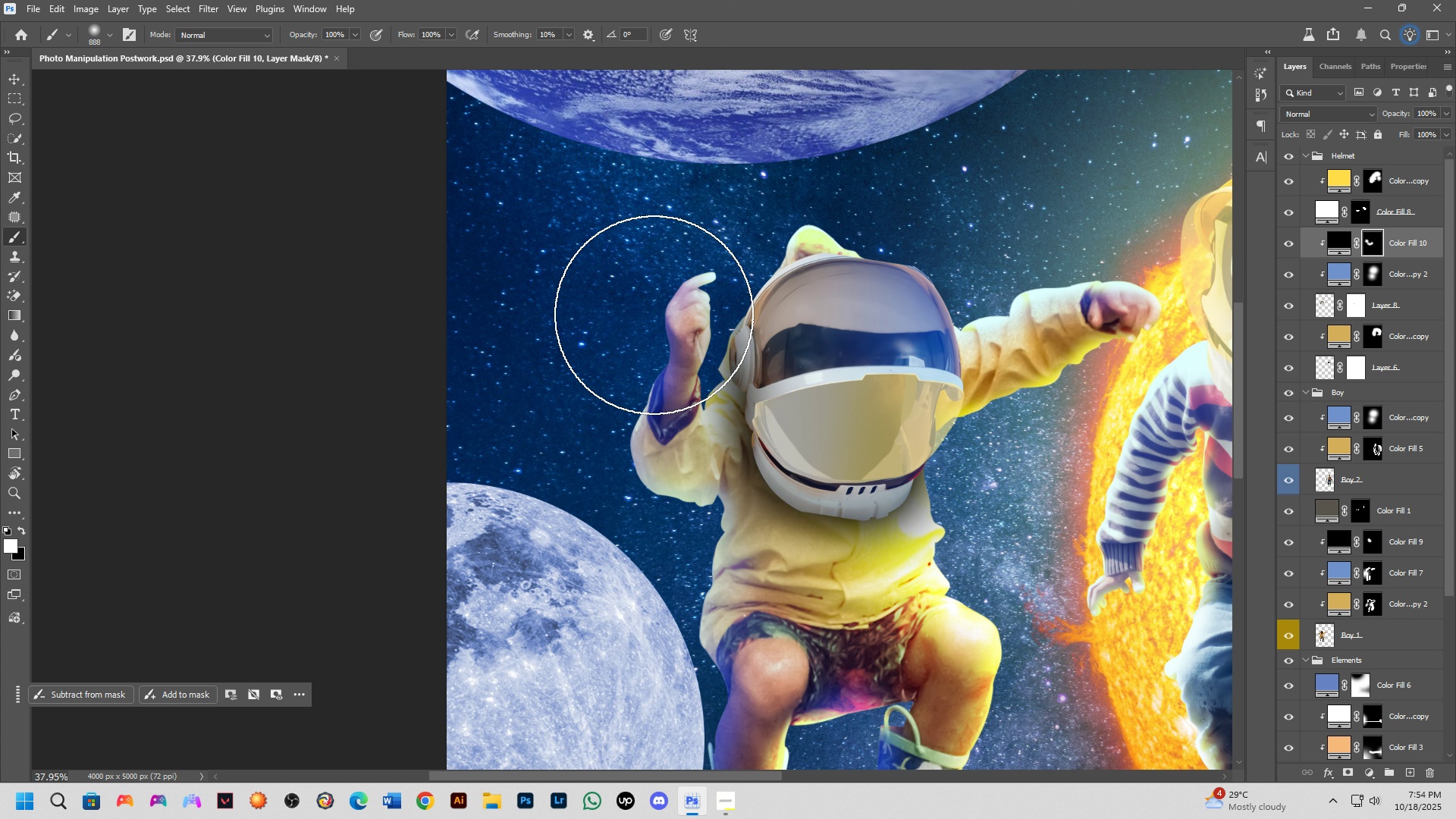 
double_click([659, 274])
 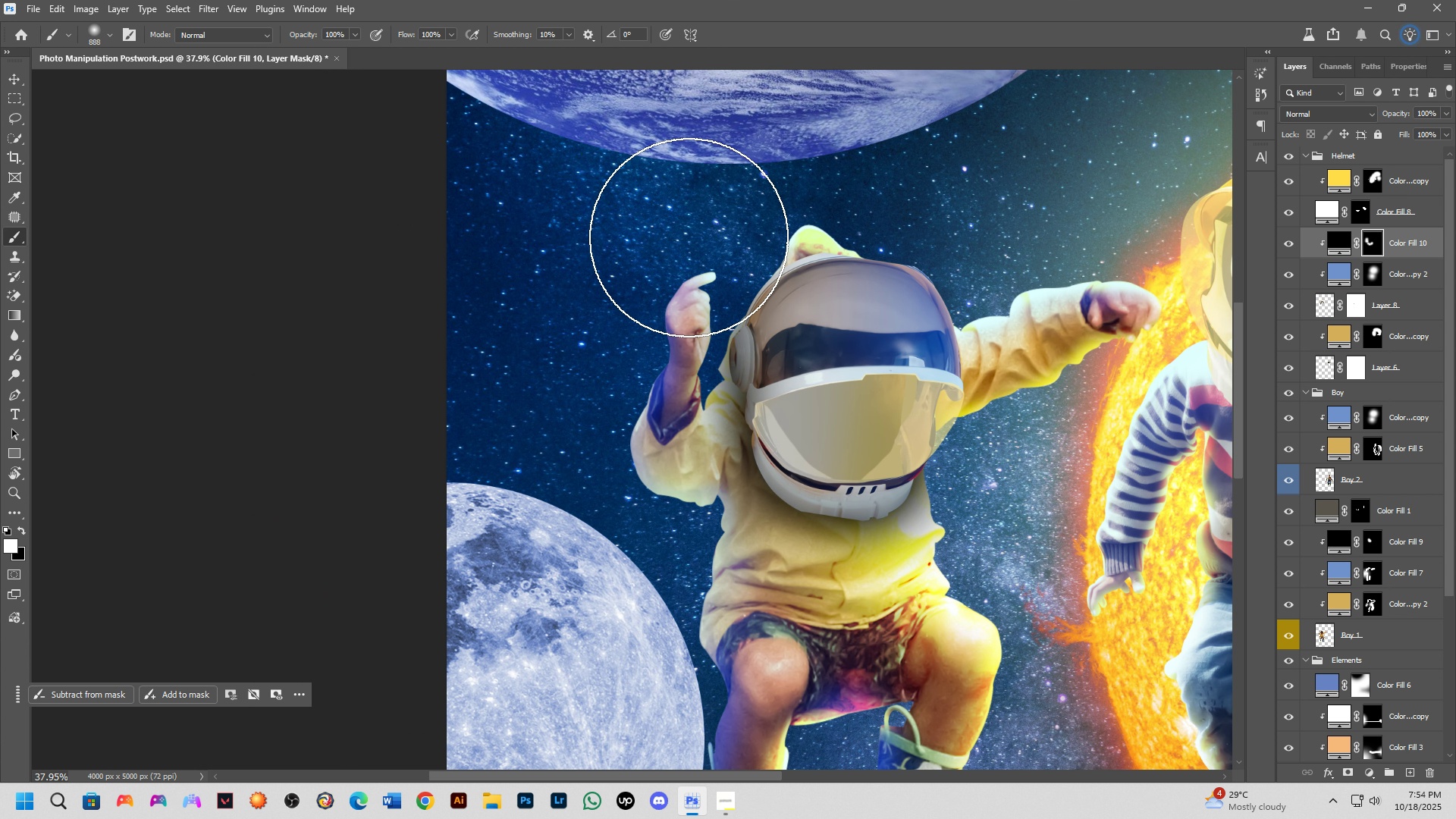 
triple_click([689, 237])
 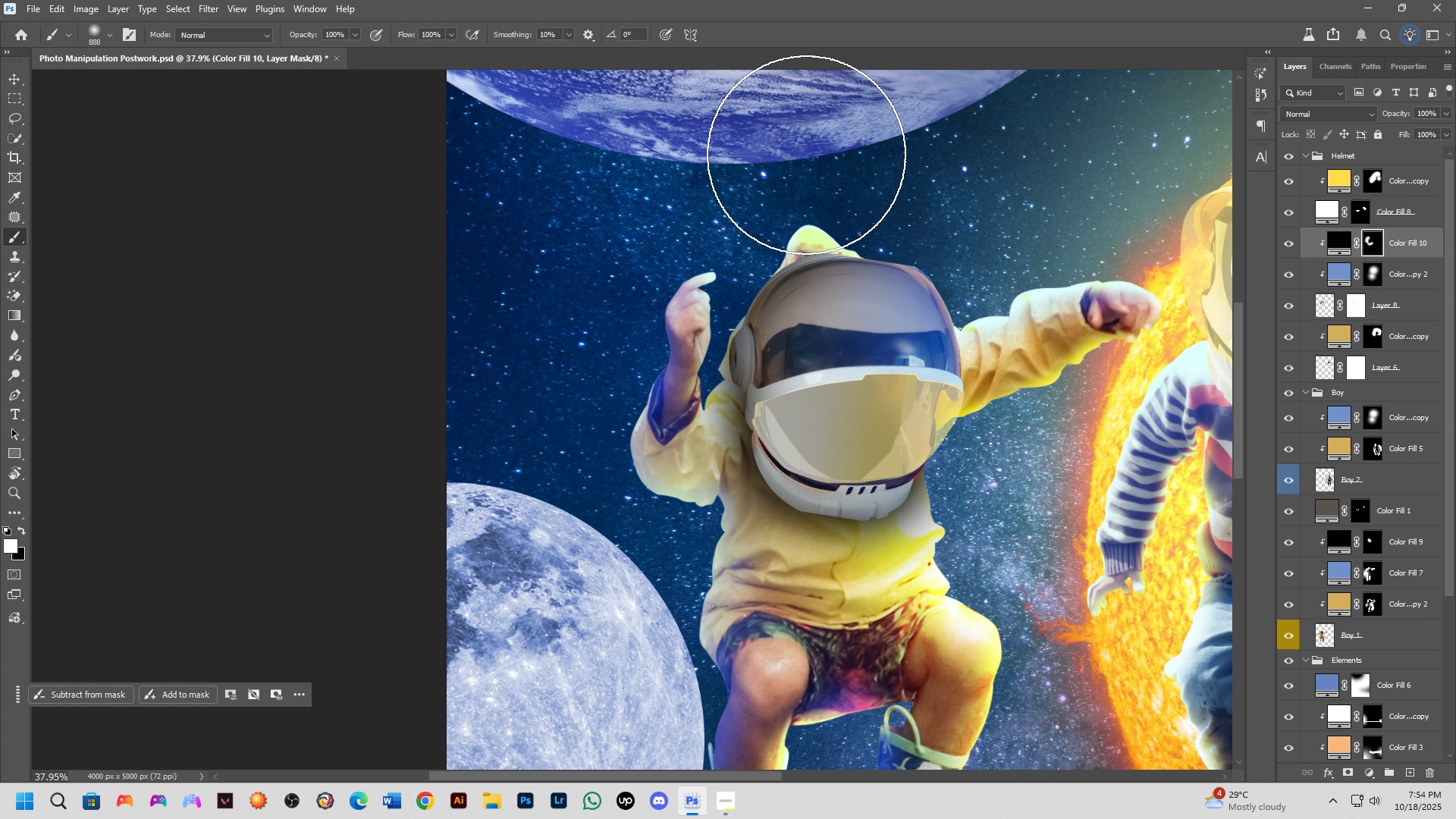 
scroll: coordinate [786, 283], scroll_direction: down, amount: 5.0
 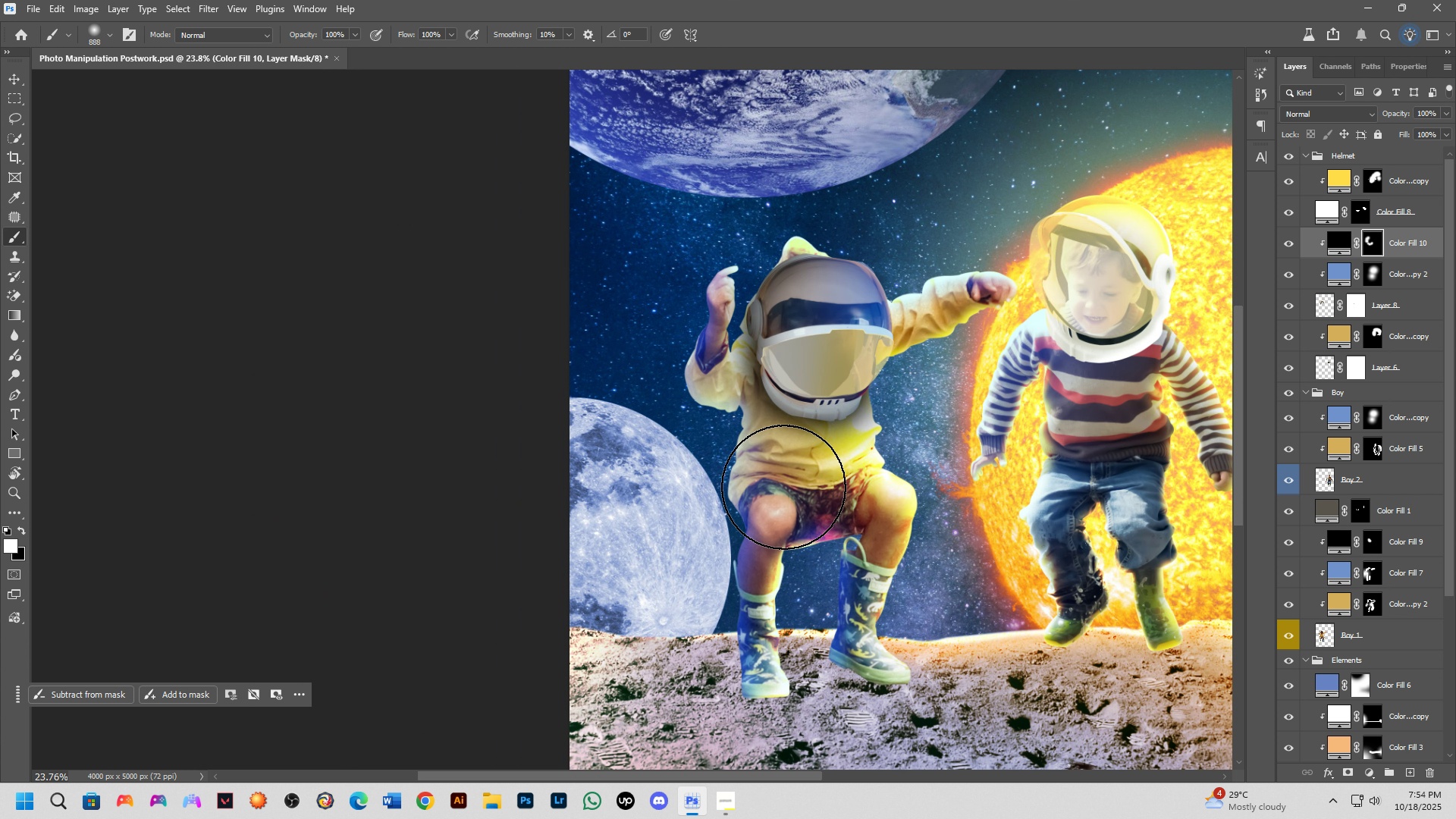 
scroll: coordinate [814, 424], scroll_direction: up, amount: 8.0
 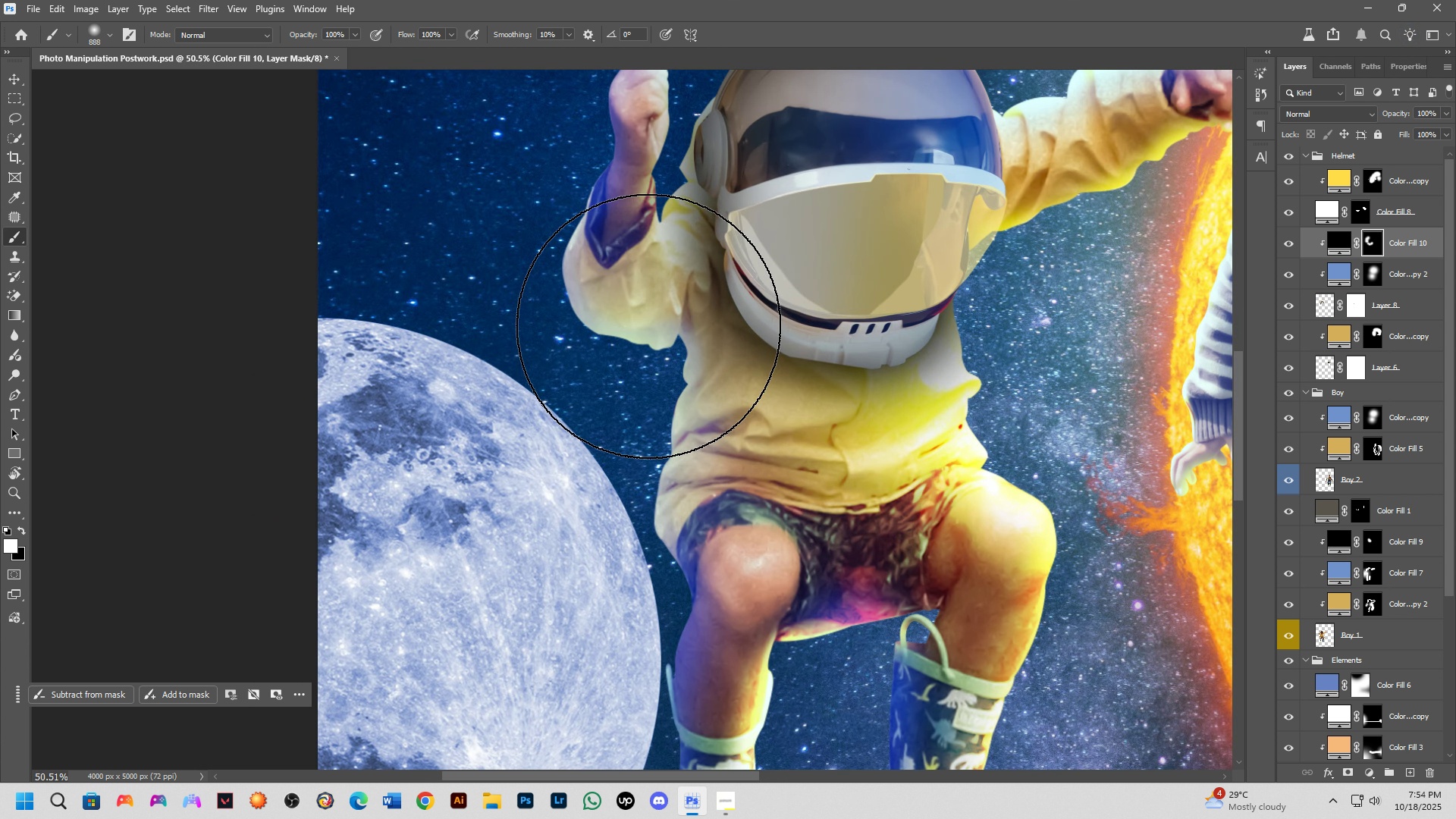 
left_click([648, 325])
 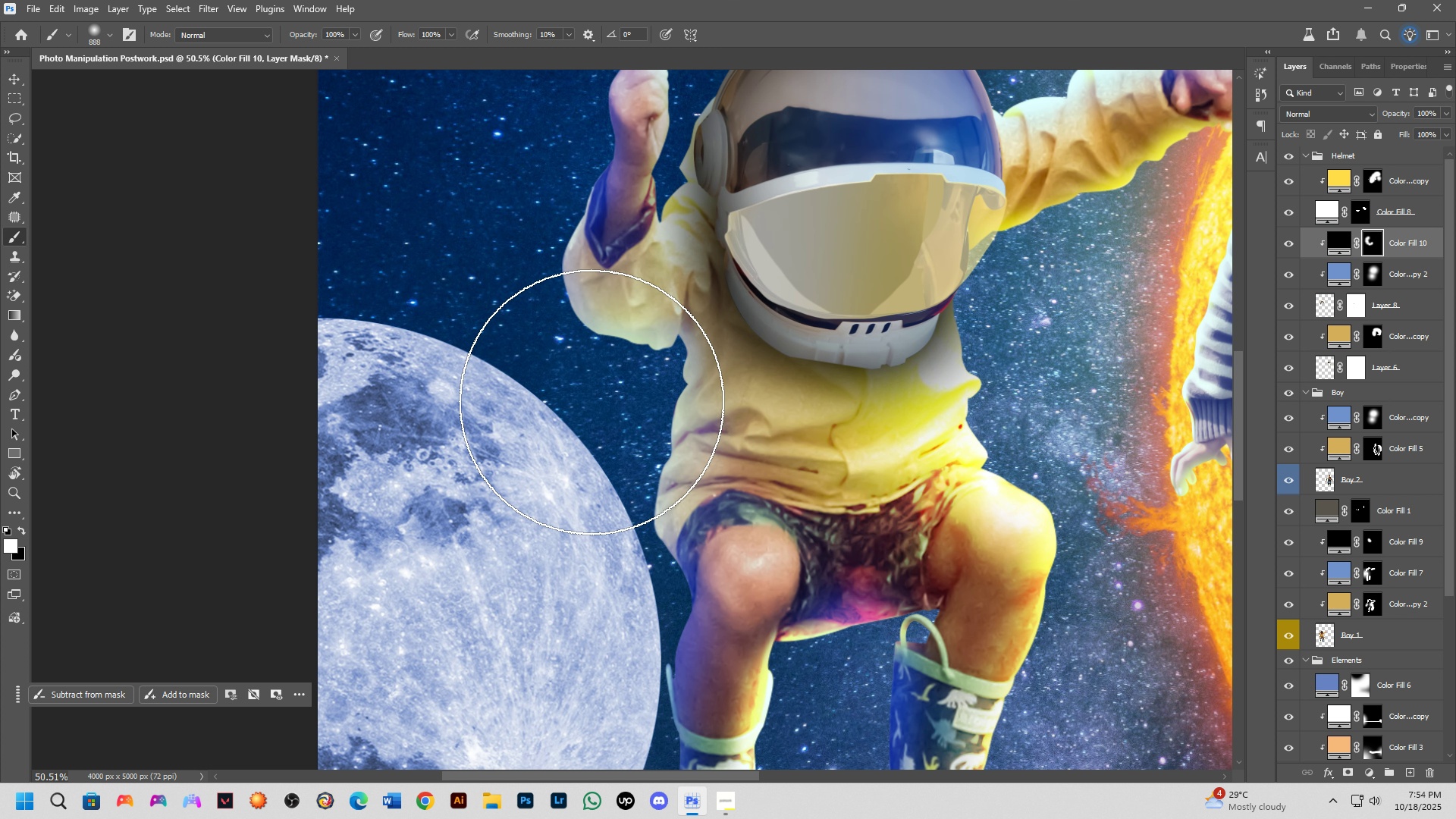 
key(Control+ControlLeft)
 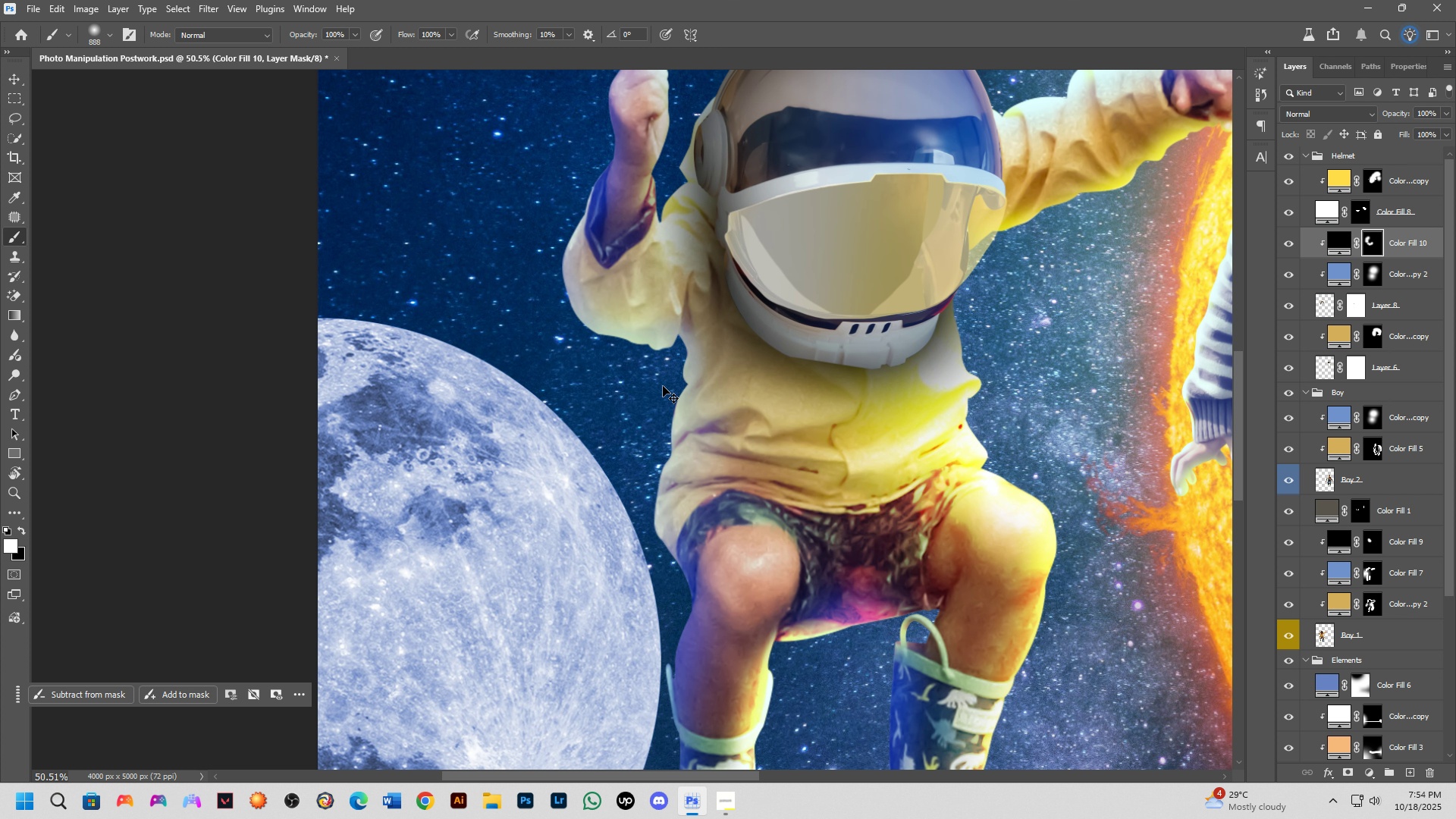 
key(Control+Z)
 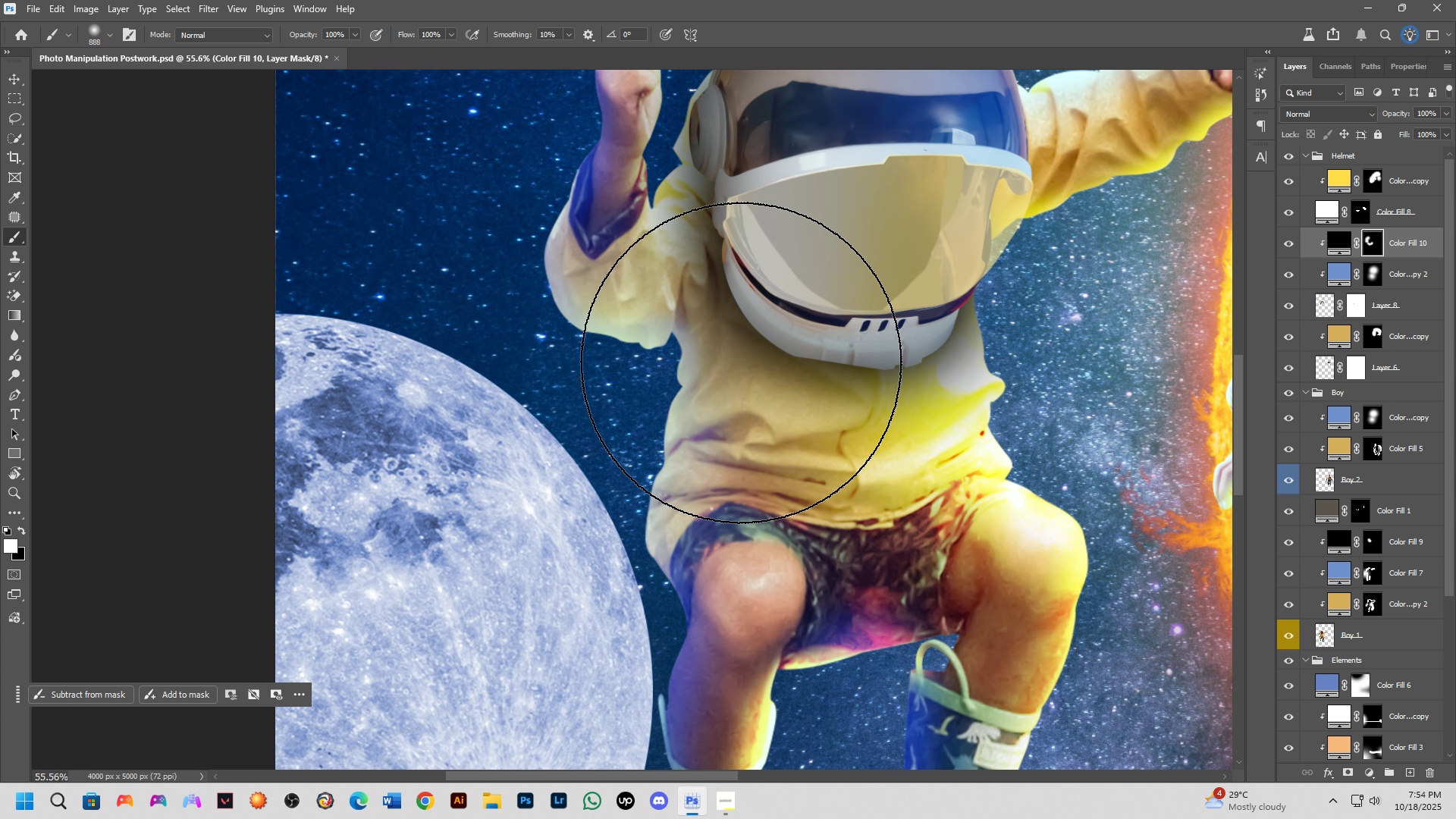 
scroll: coordinate [741, 362], scroll_direction: up, amount: 6.0
 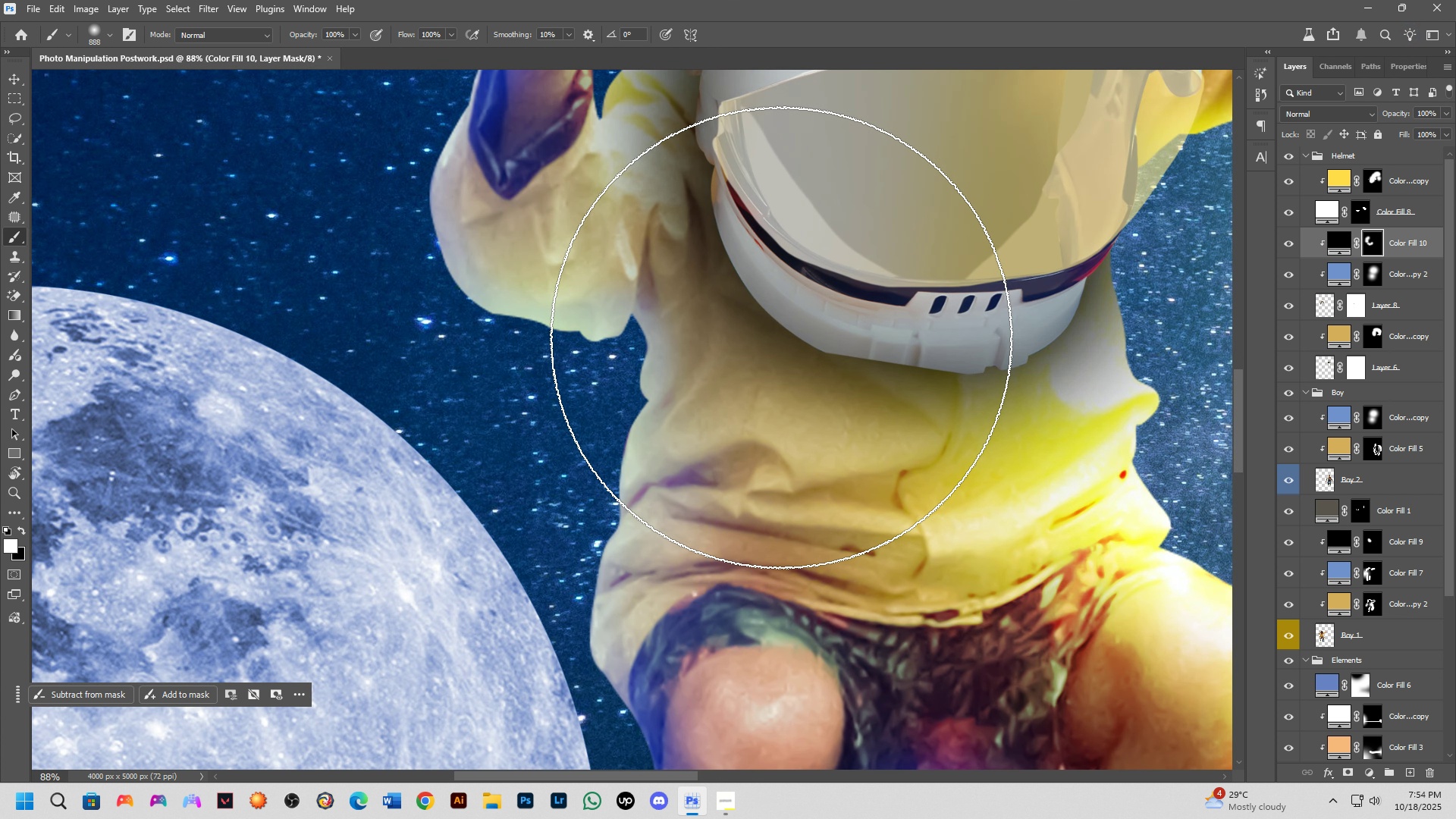 
key(Alt+AltLeft)
 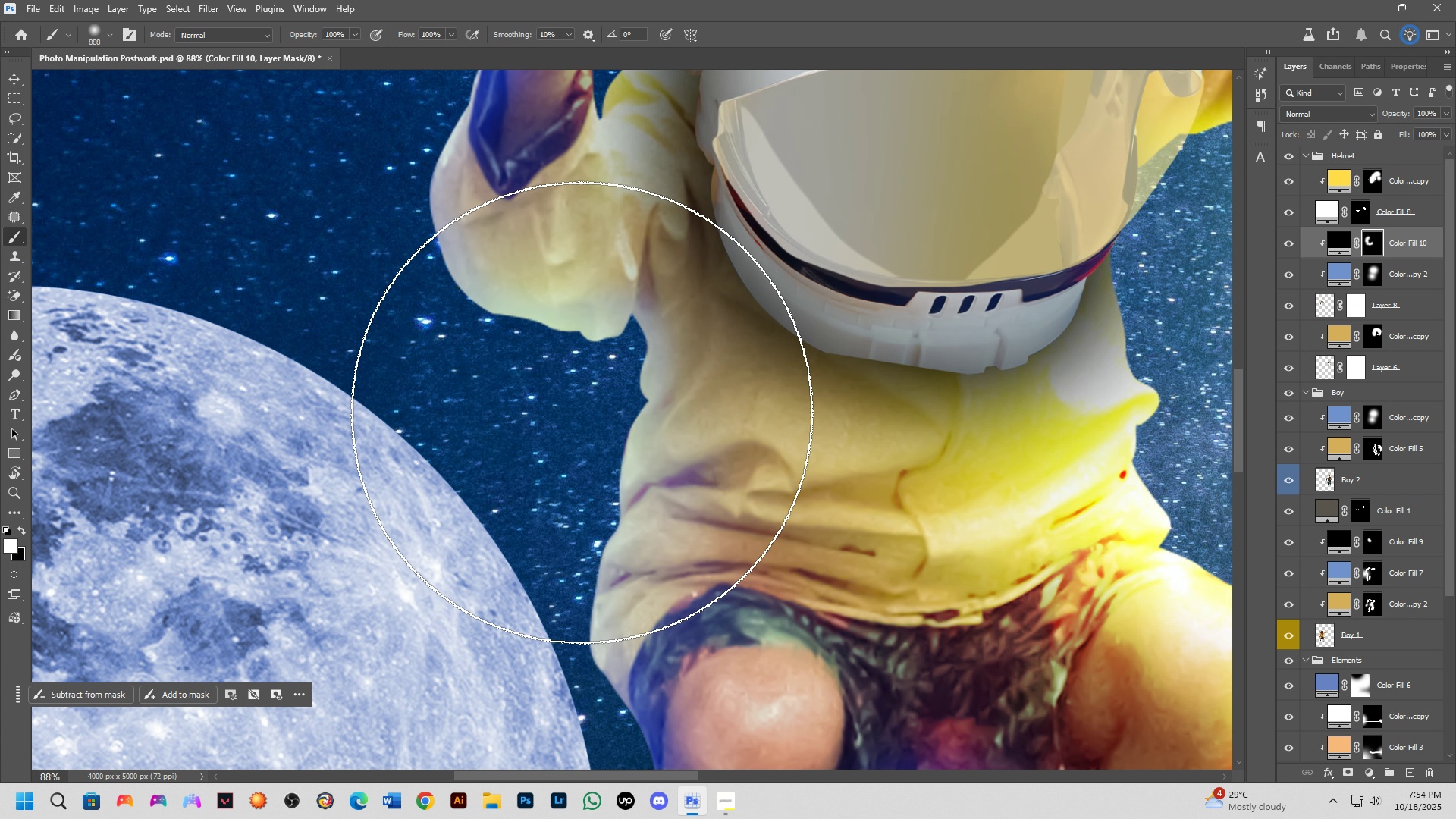 
scroll: coordinate [715, 454], scroll_direction: down, amount: 9.0
 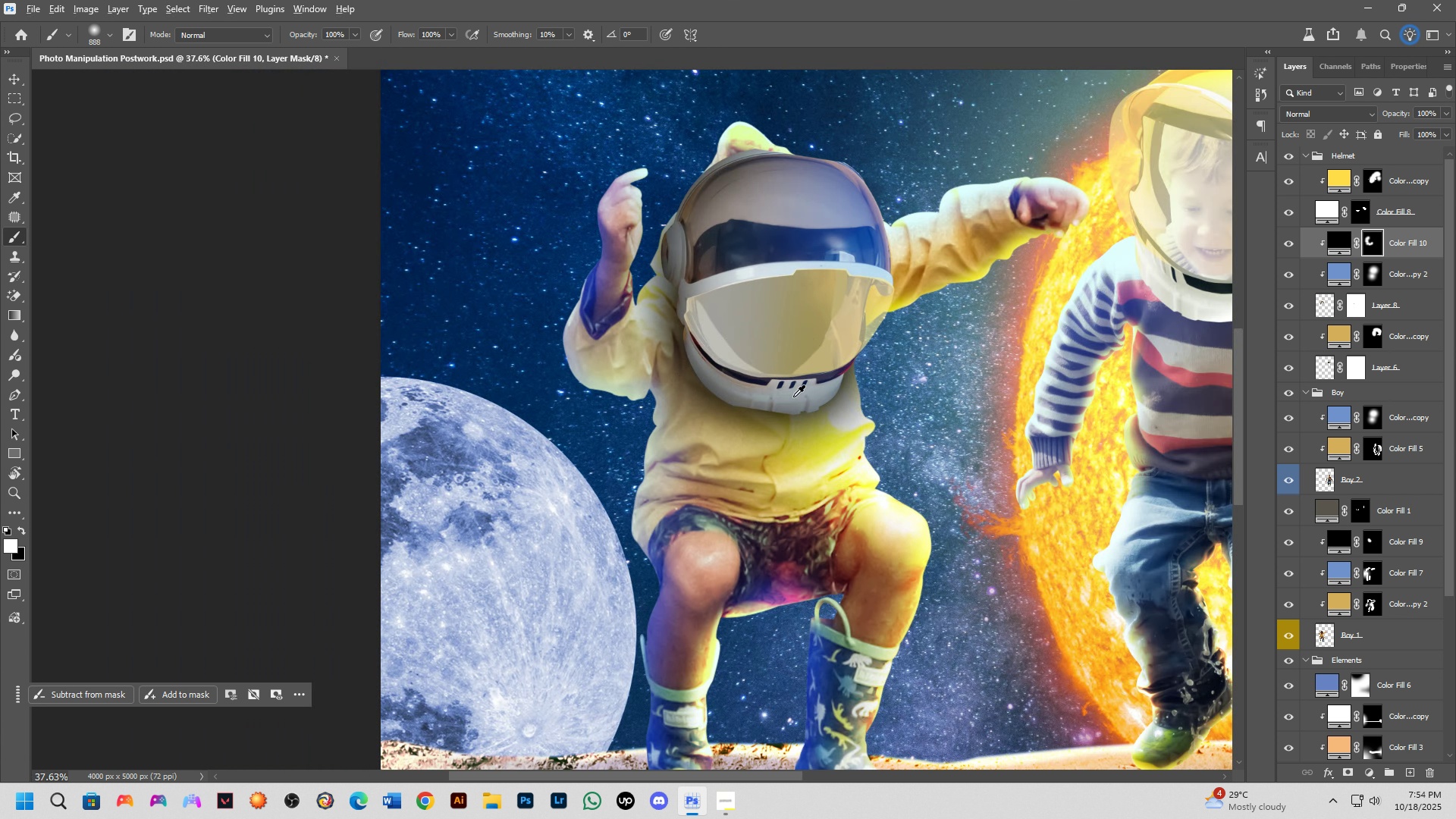 
hold_key(key=AltLeft, duration=0.86)
 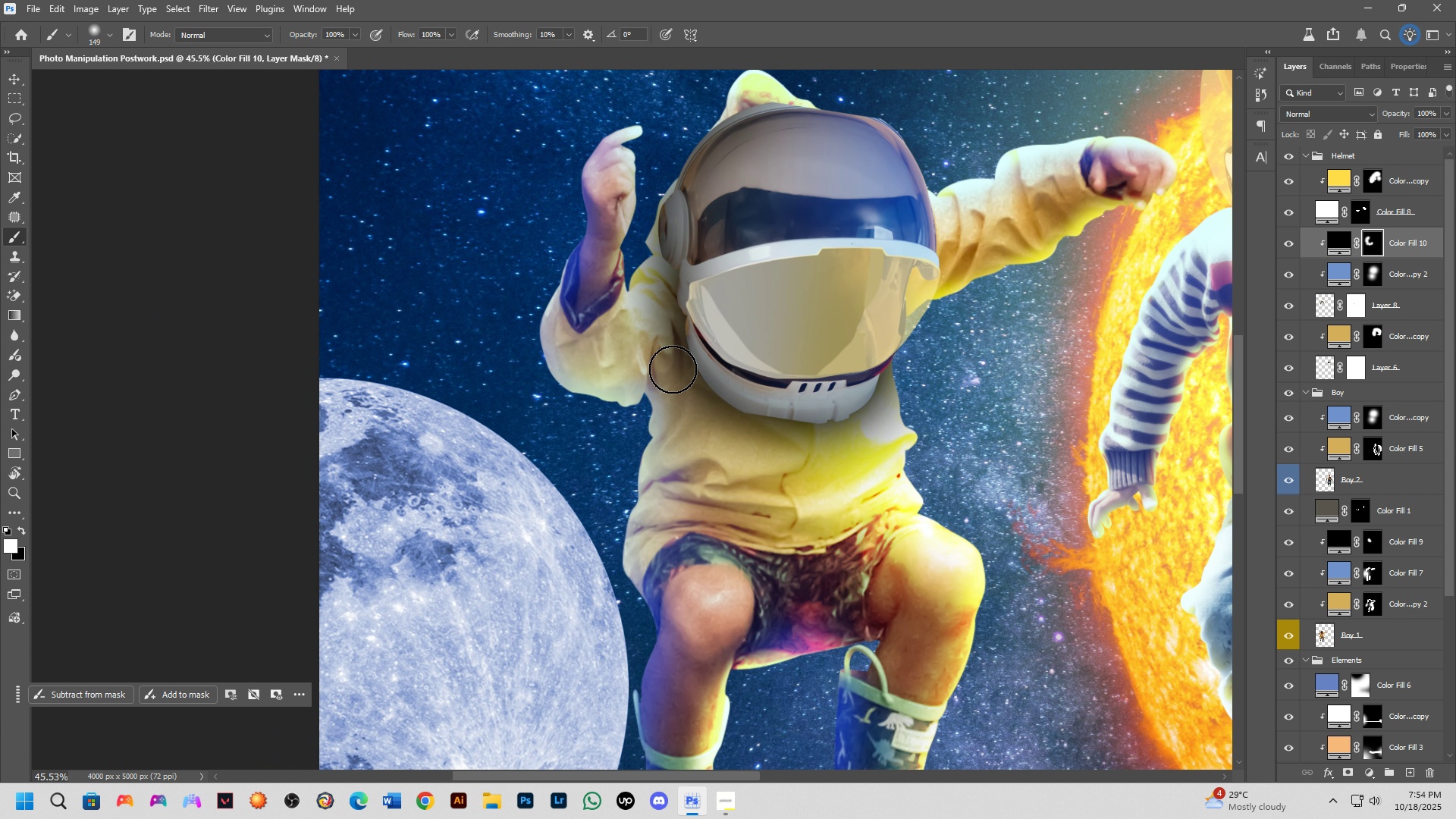 
scroll: coordinate [689, 348], scroll_direction: up, amount: 13.0
 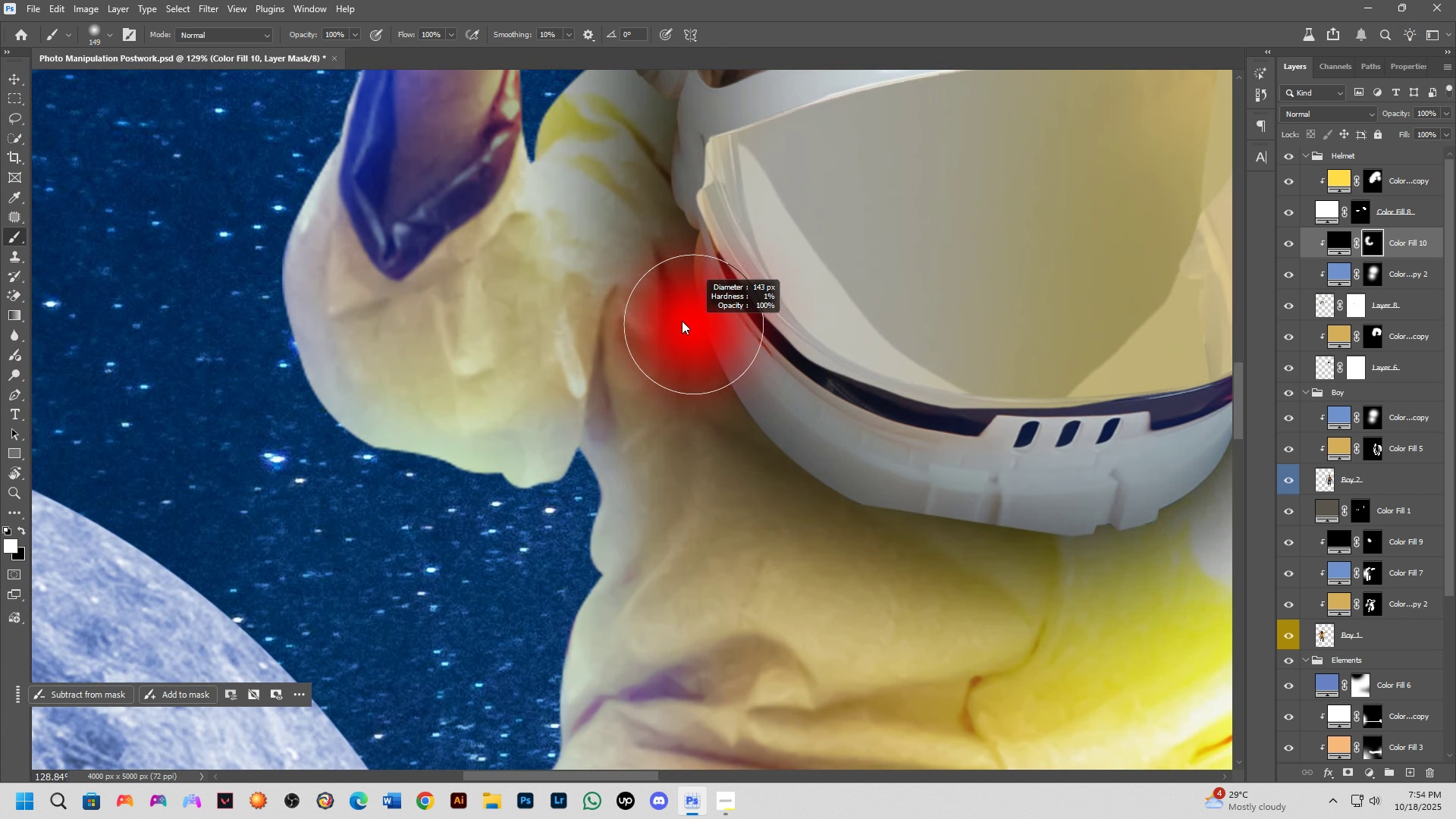 
hold_key(key=AltLeft, duration=0.79)
 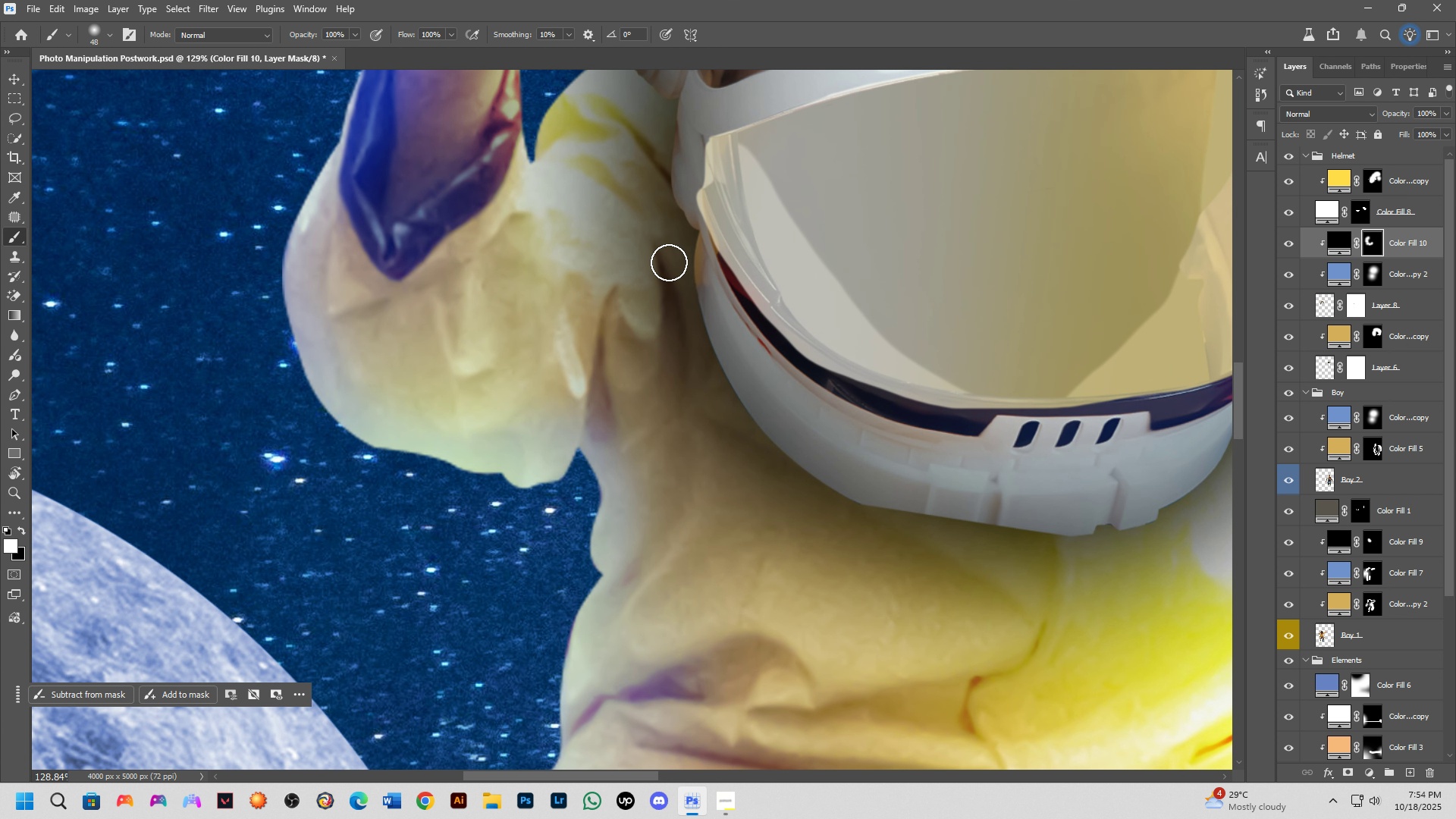 
scroll: coordinate [676, 263], scroll_direction: up, amount: 8.0
 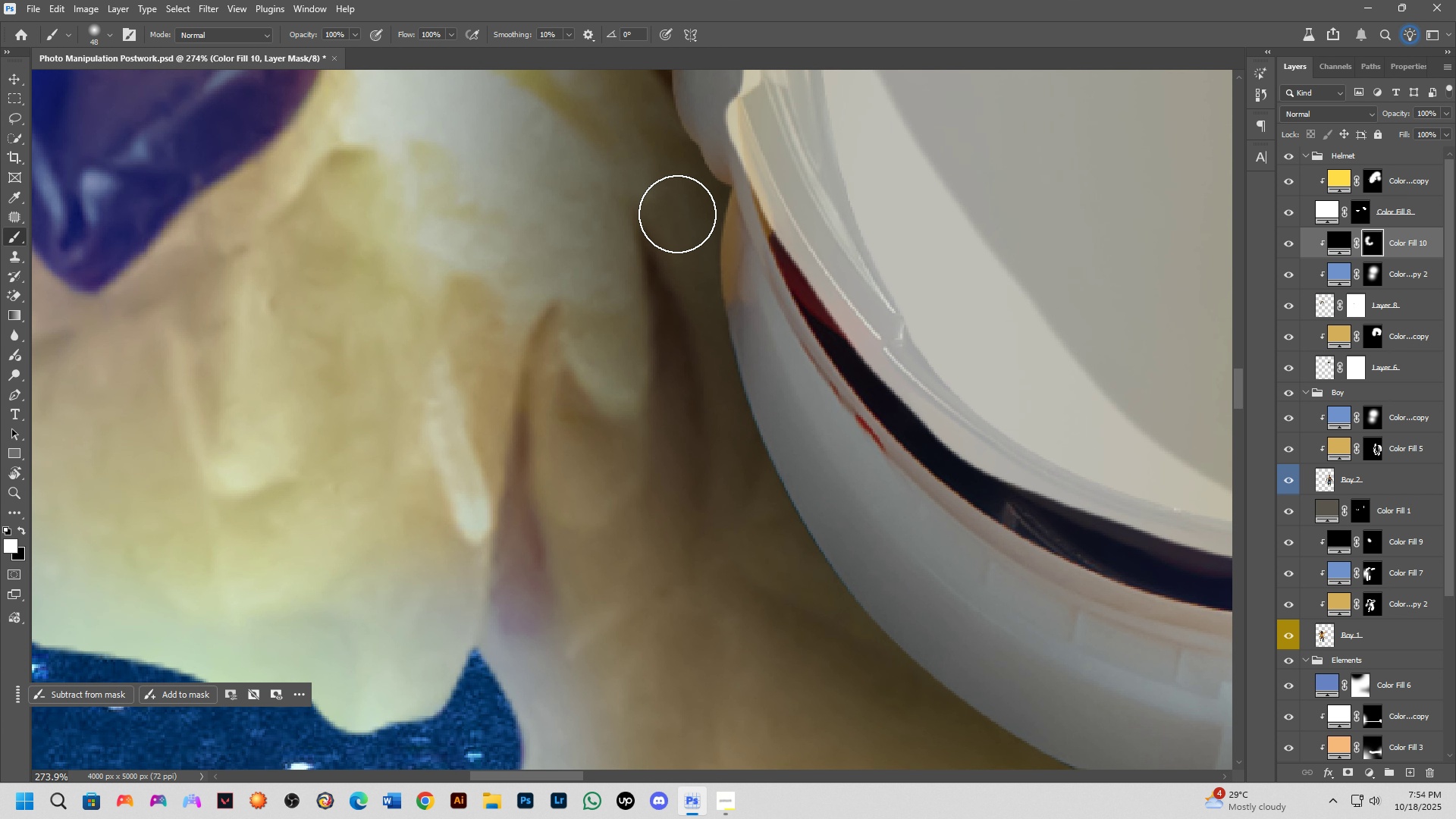 
left_click_drag(start_coordinate=[677, 214], to_coordinate=[781, 663])
 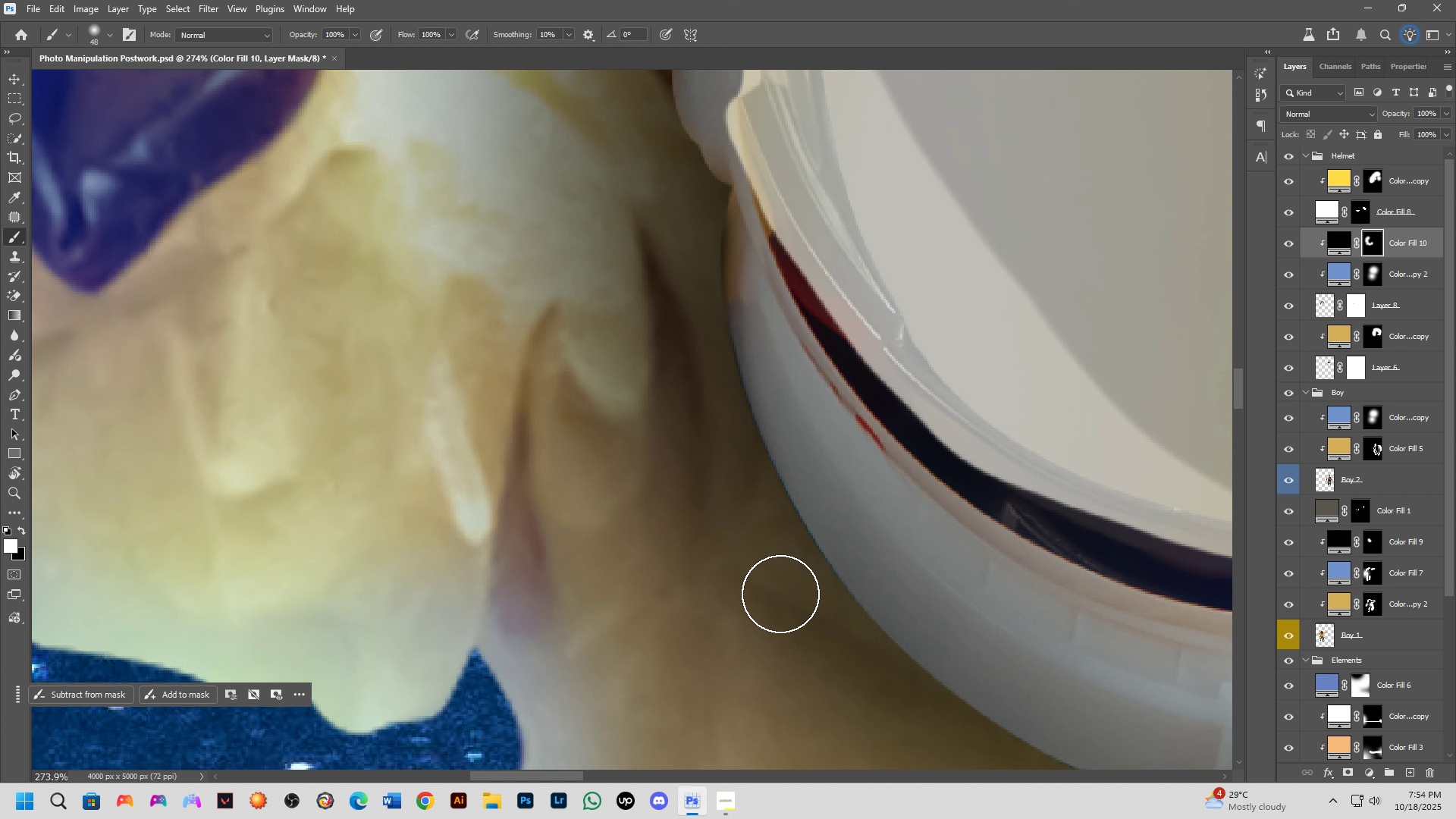 
hold_key(key=Space, duration=0.49)
 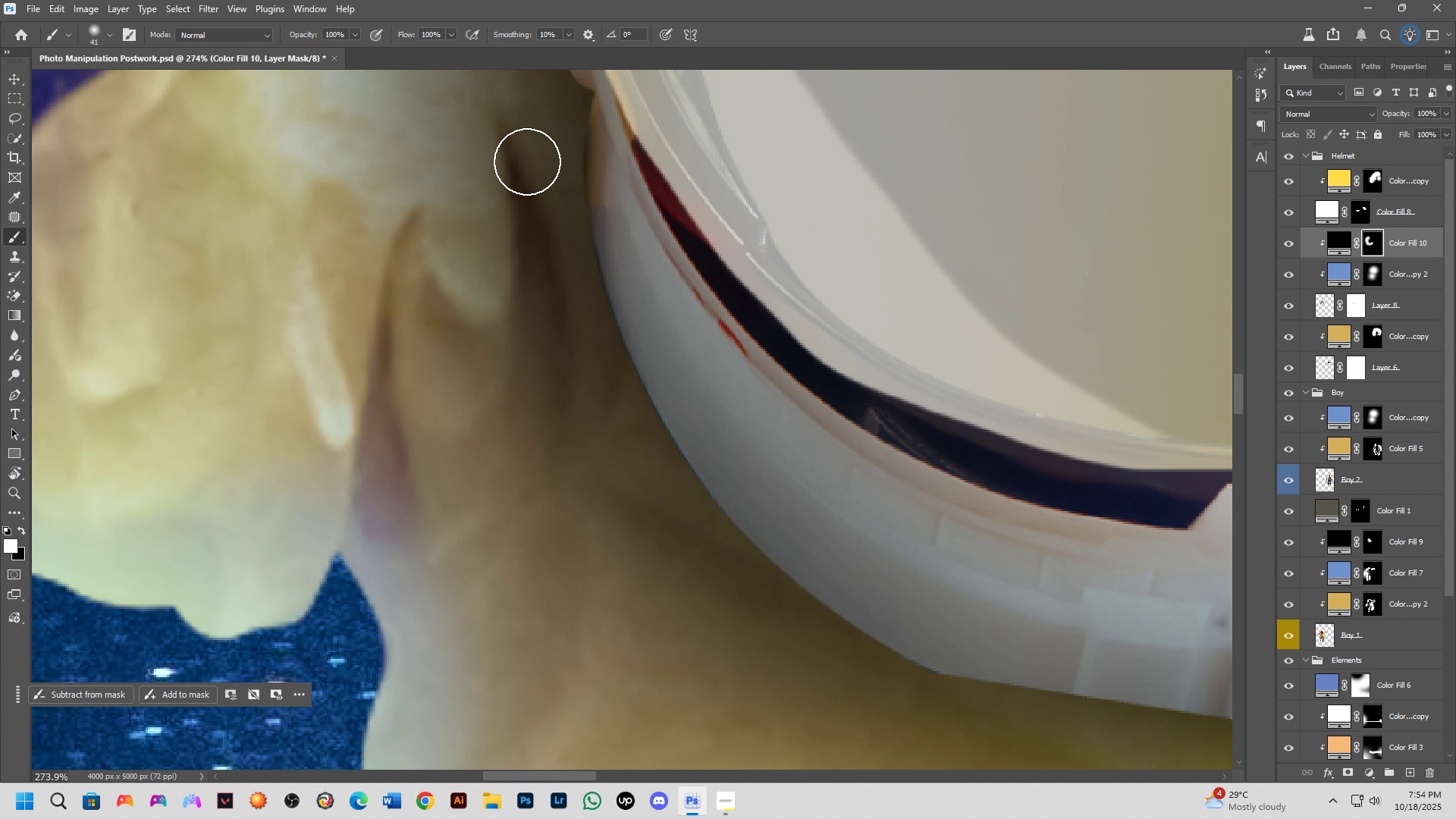 
left_click_drag(start_coordinate=[780, 593], to_coordinate=[643, 498])
 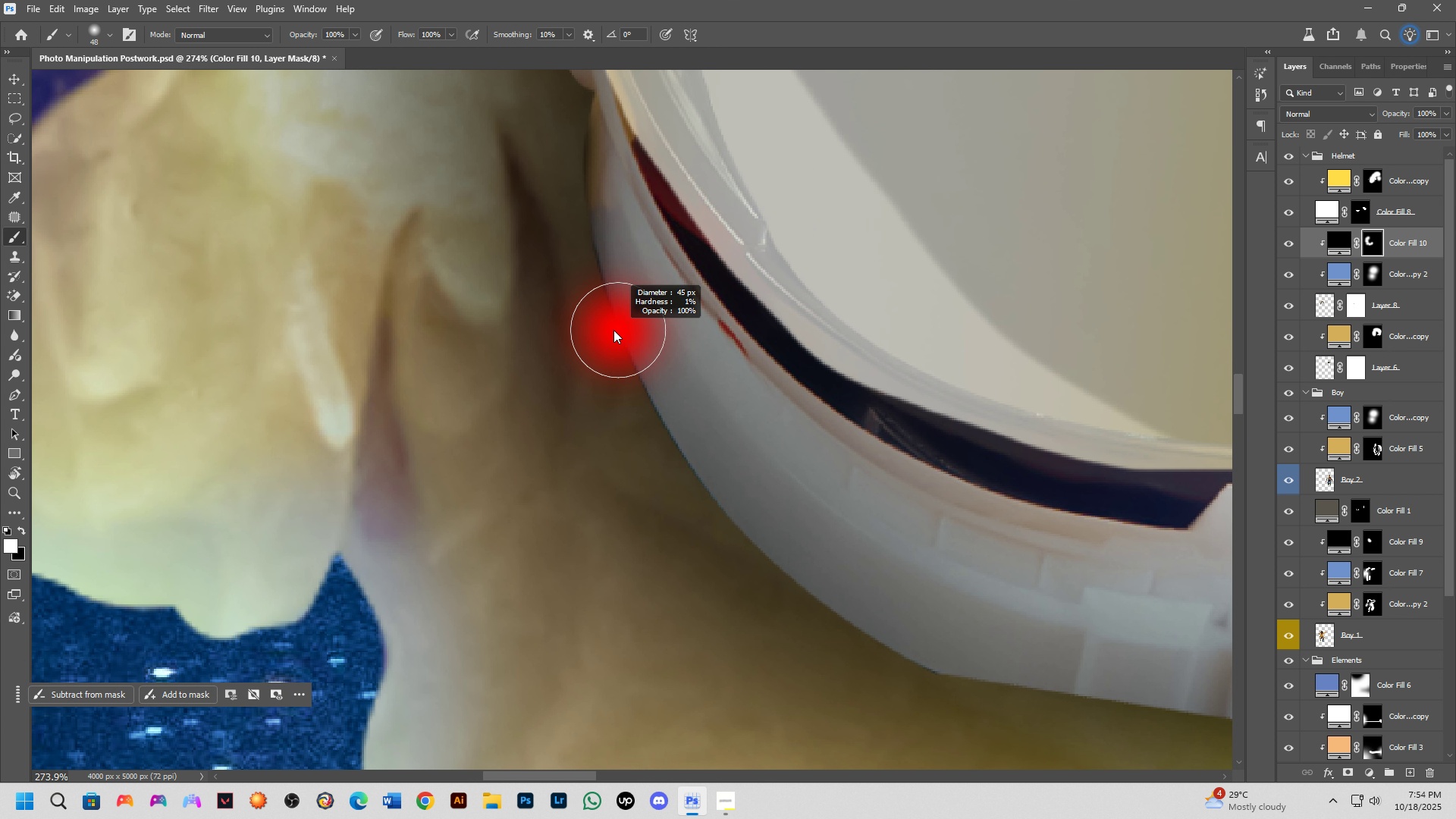 
hold_key(key=AltLeft, duration=0.33)
 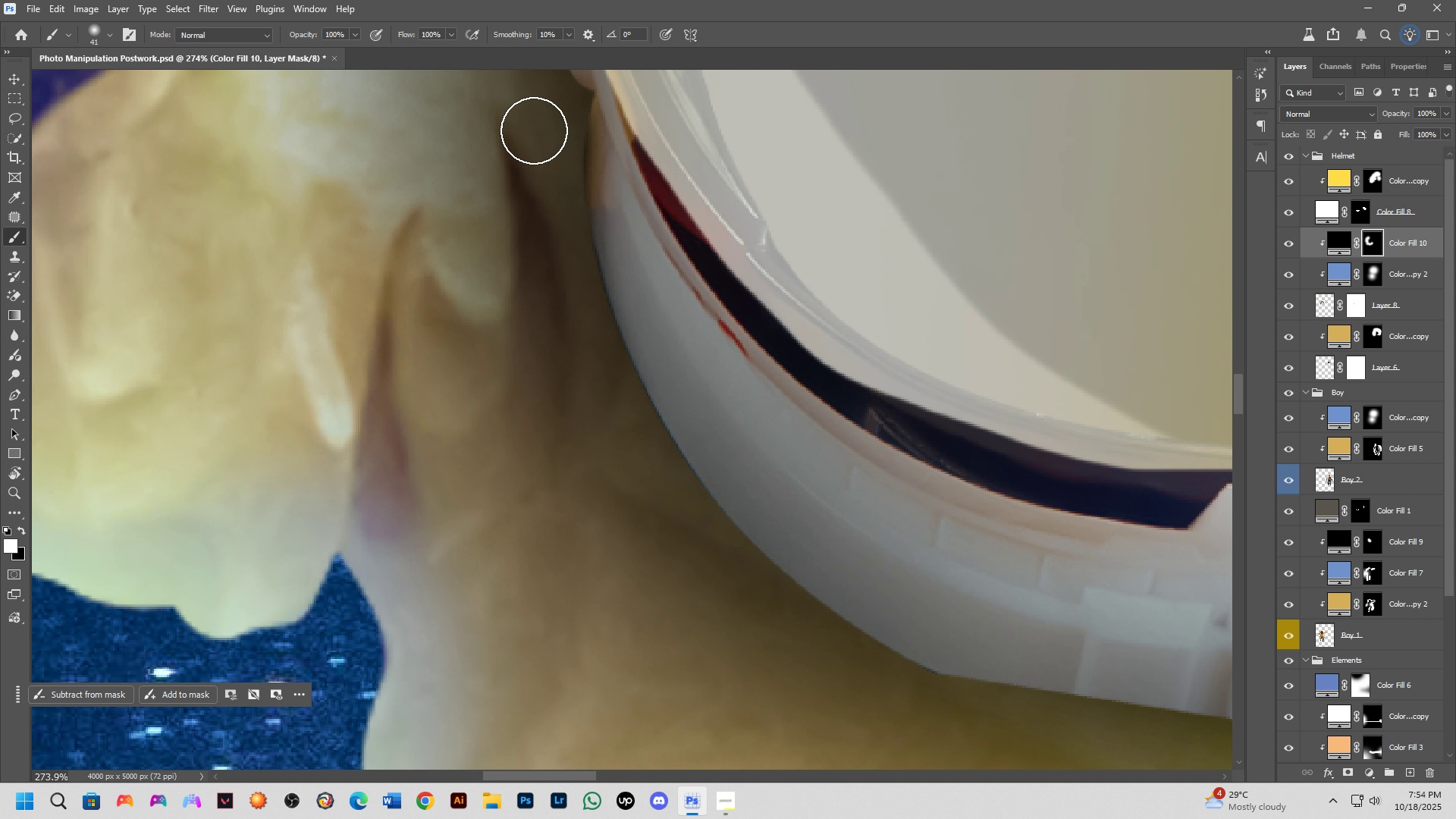 
left_click_drag(start_coordinate=[535, 130], to_coordinate=[888, 714])
 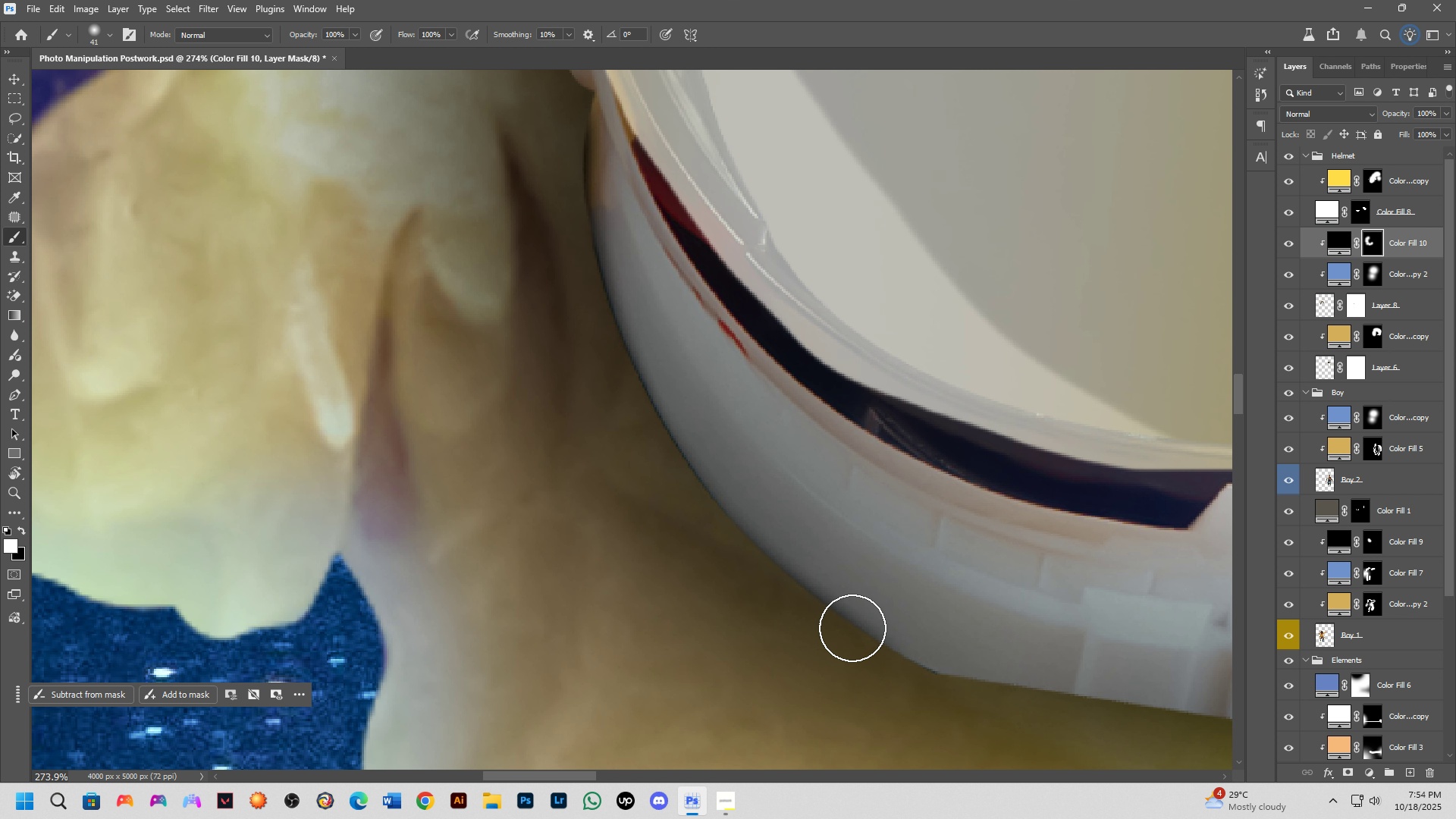 
key(Shift+ShiftLeft)
 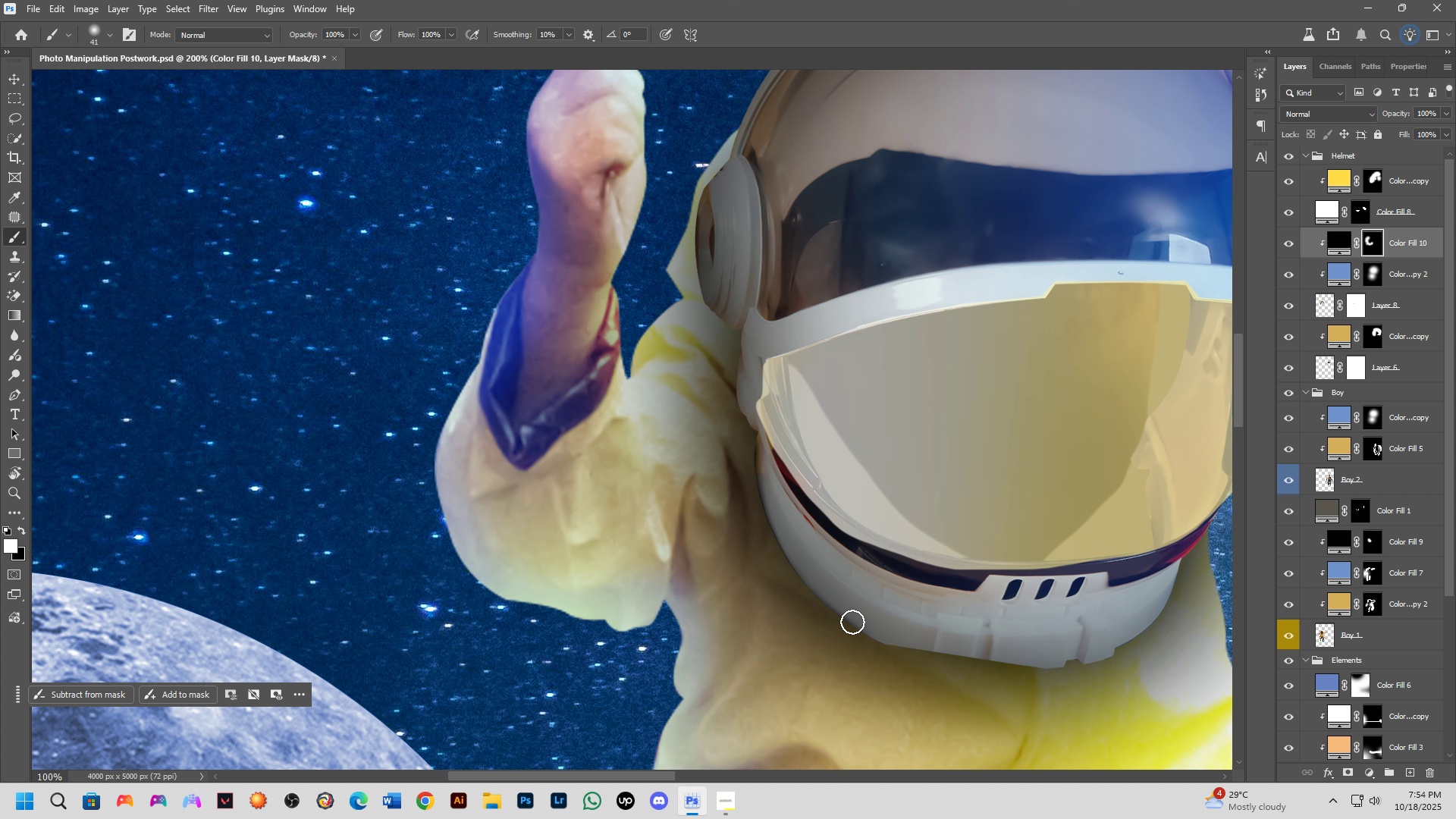 
scroll: coordinate [852, 624], scroll_direction: down, amount: 3.0
 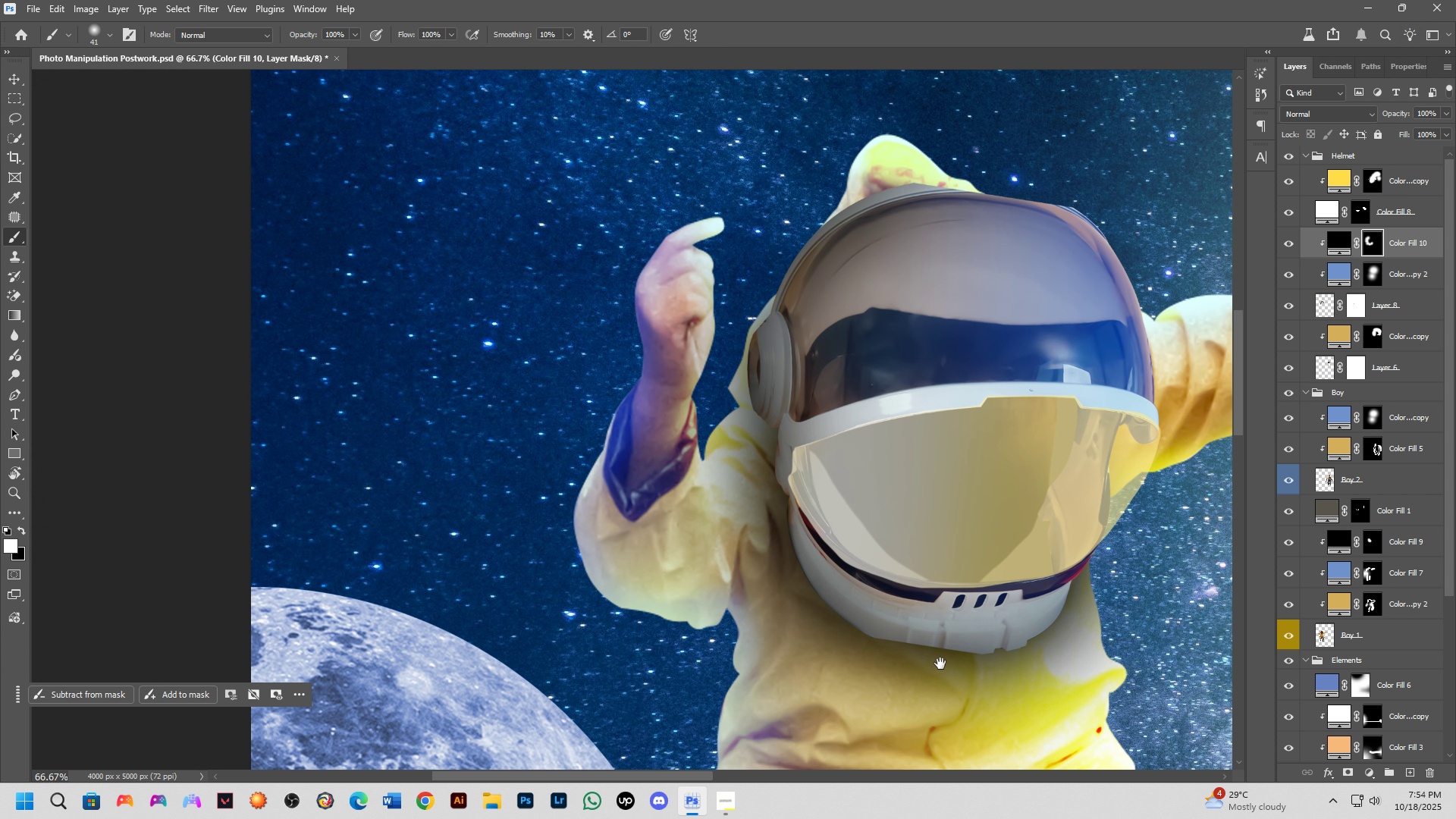 
hold_key(key=Space, duration=0.62)
 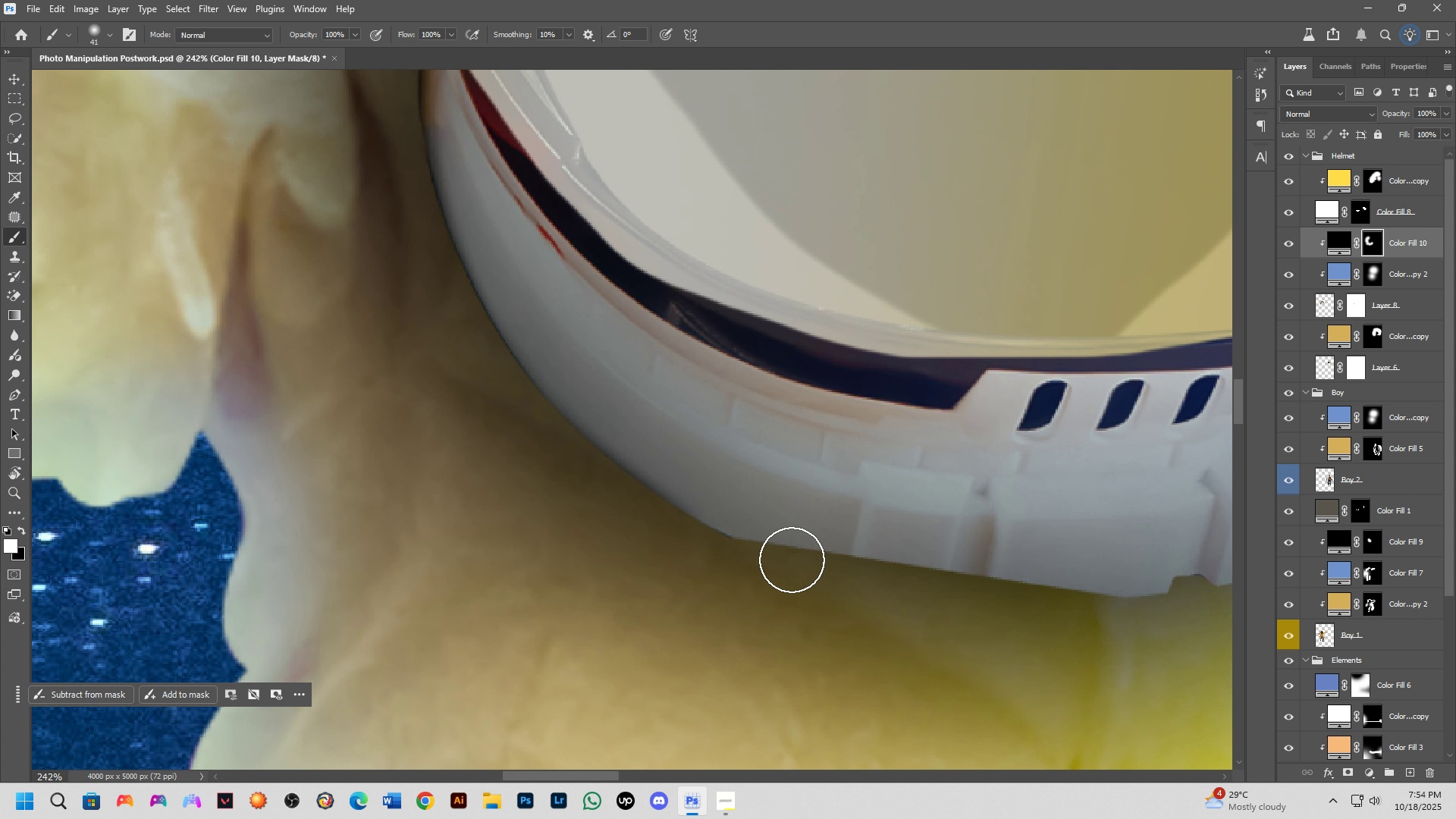 
left_click_drag(start_coordinate=[940, 664], to_coordinate=[871, 594])
 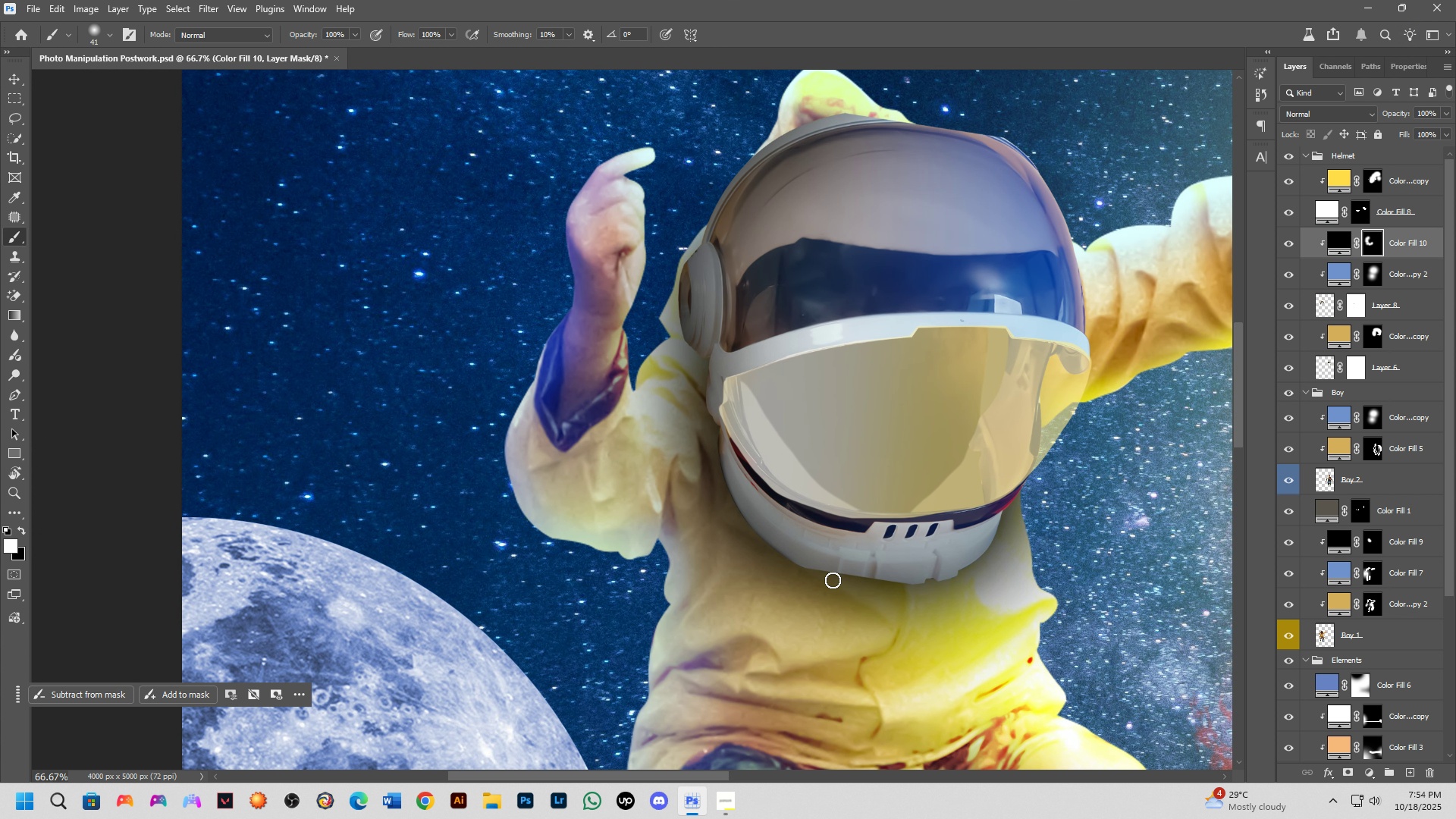 
key(Shift+ShiftLeft)
 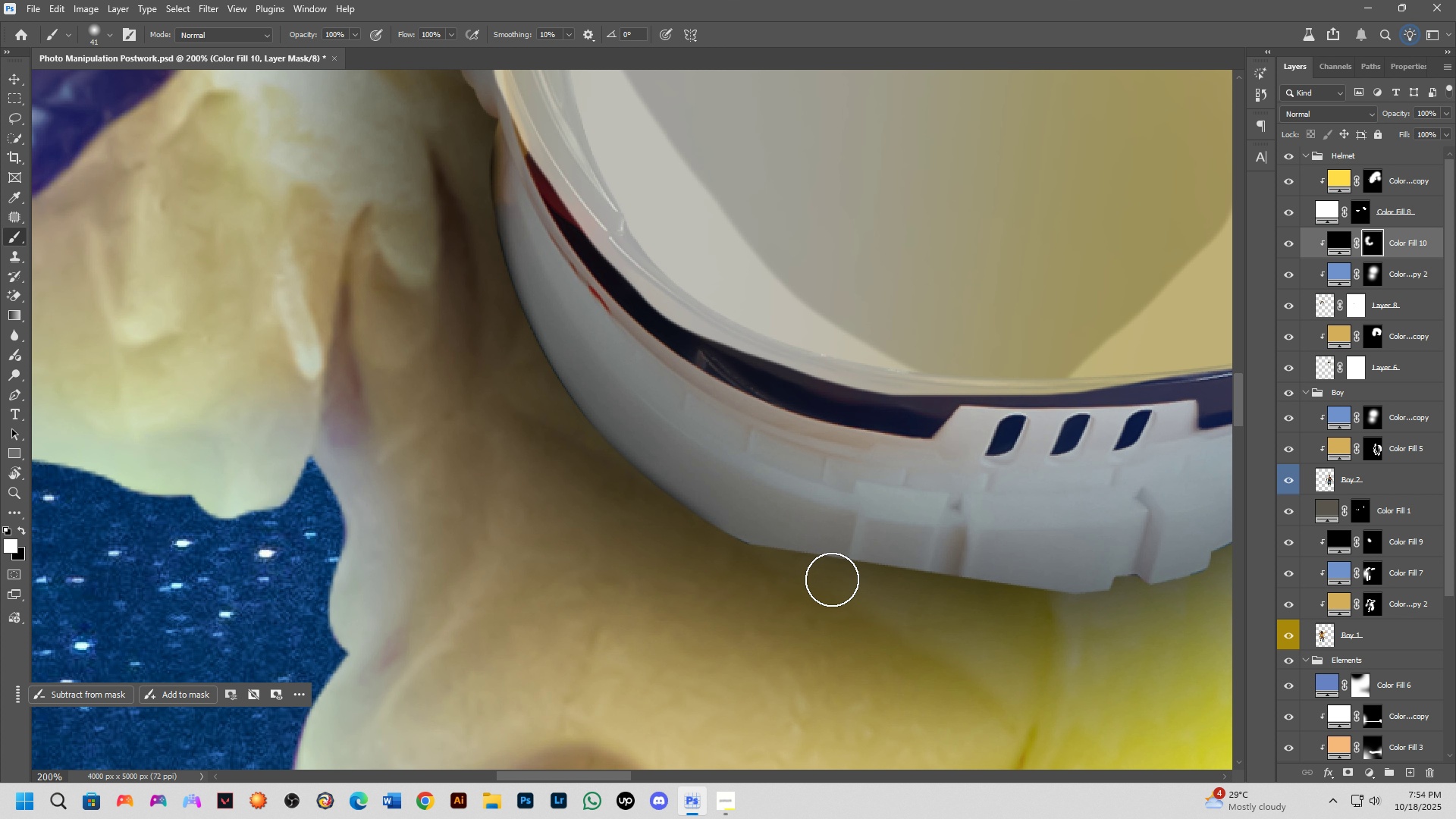 
scroll: coordinate [805, 566], scroll_direction: up, amount: 5.0
 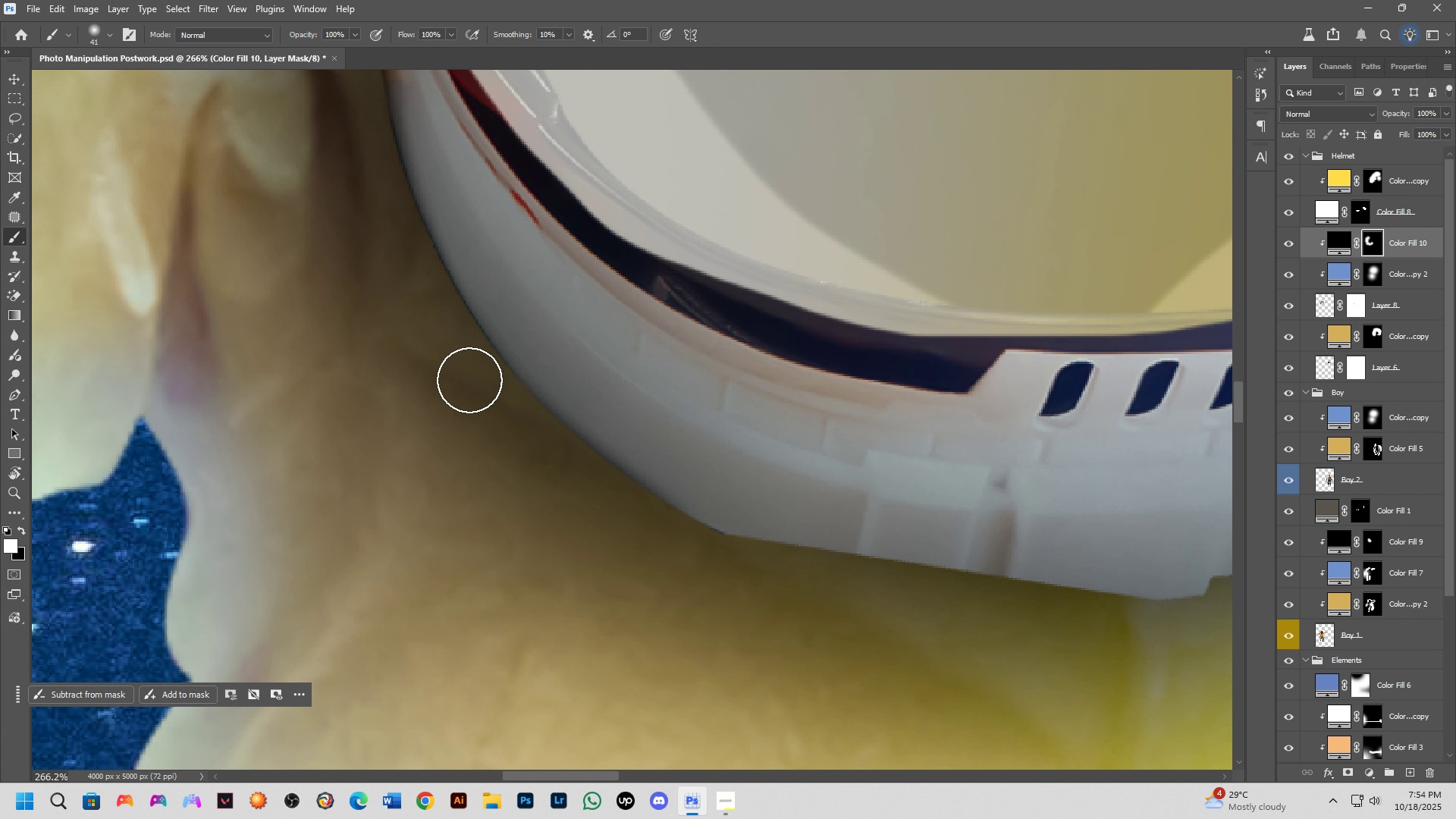 
left_click_drag(start_coordinate=[513, 419], to_coordinate=[597, 505])
 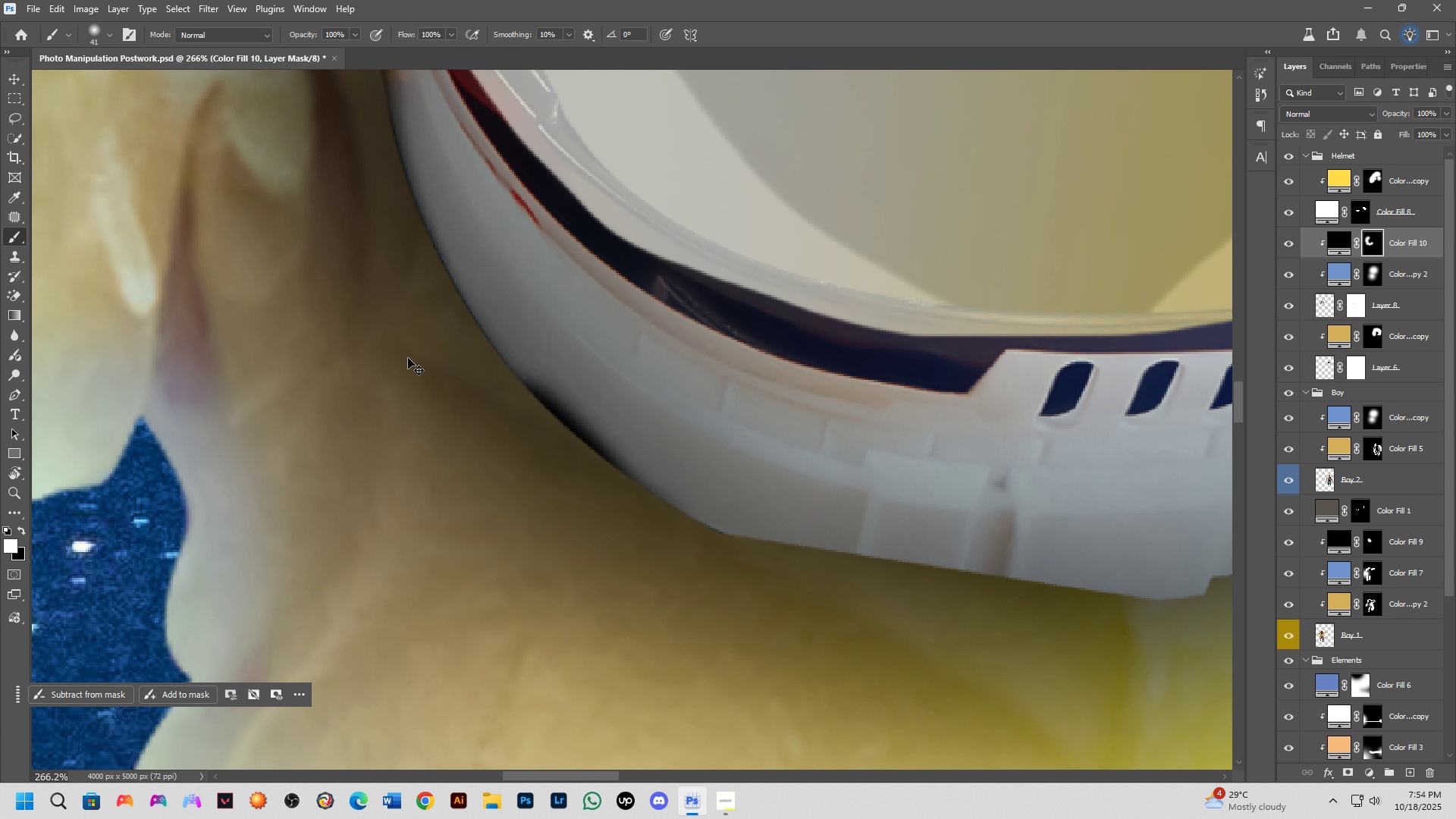 
key(Control+ControlLeft)
 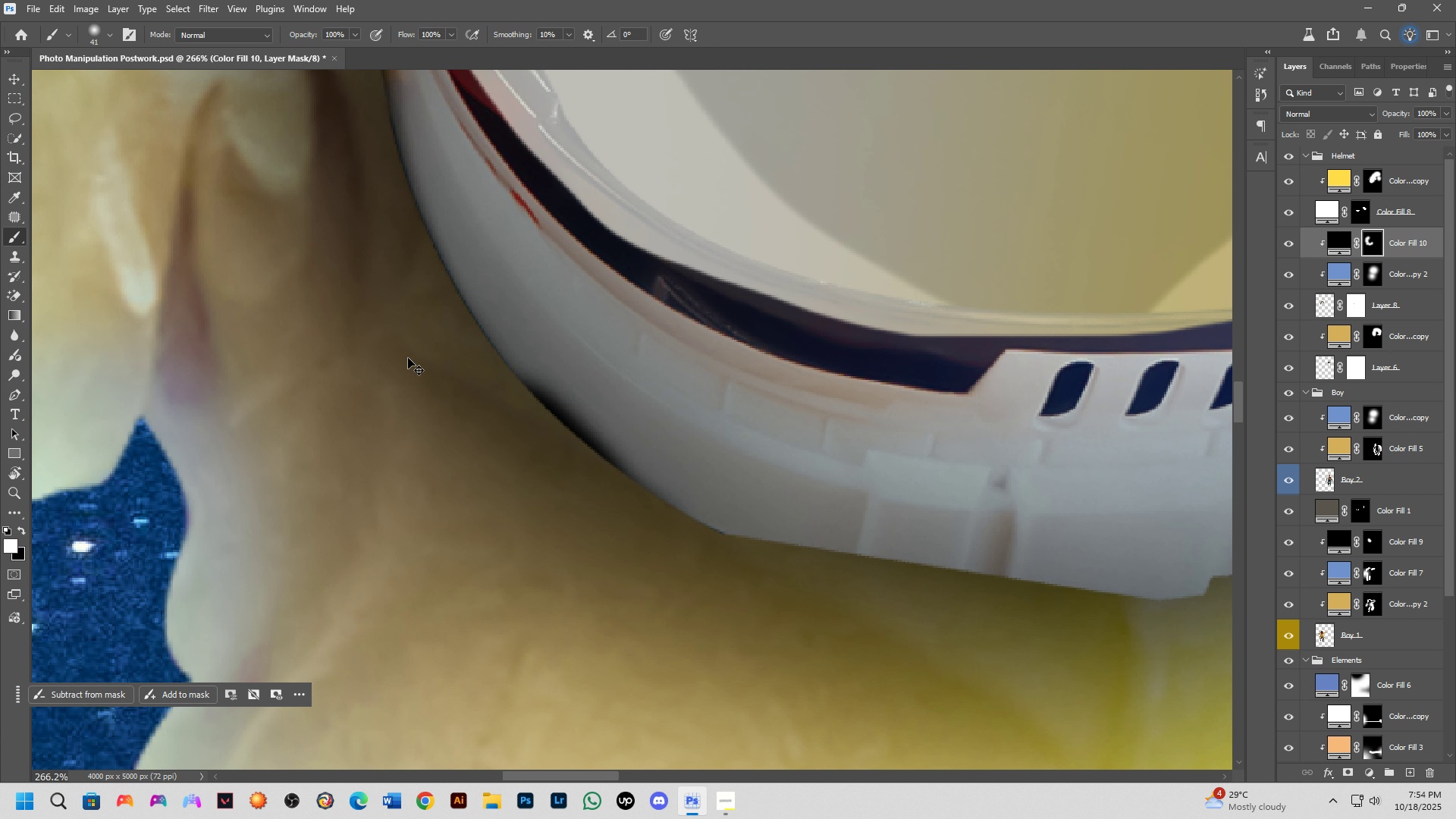 
key(Control+Z)
 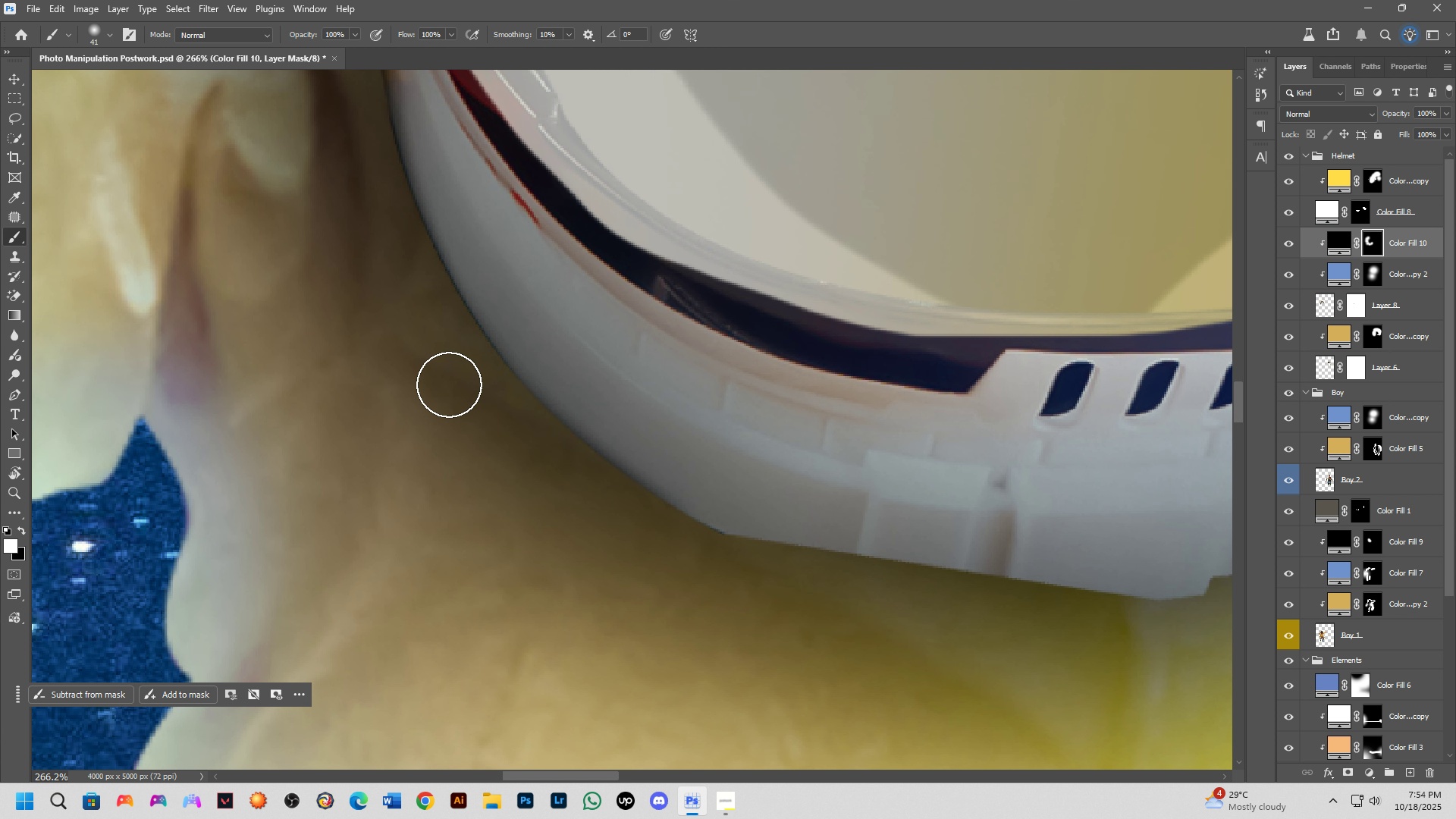 
left_click_drag(start_coordinate=[413, 350], to_coordinate=[834, 615])
 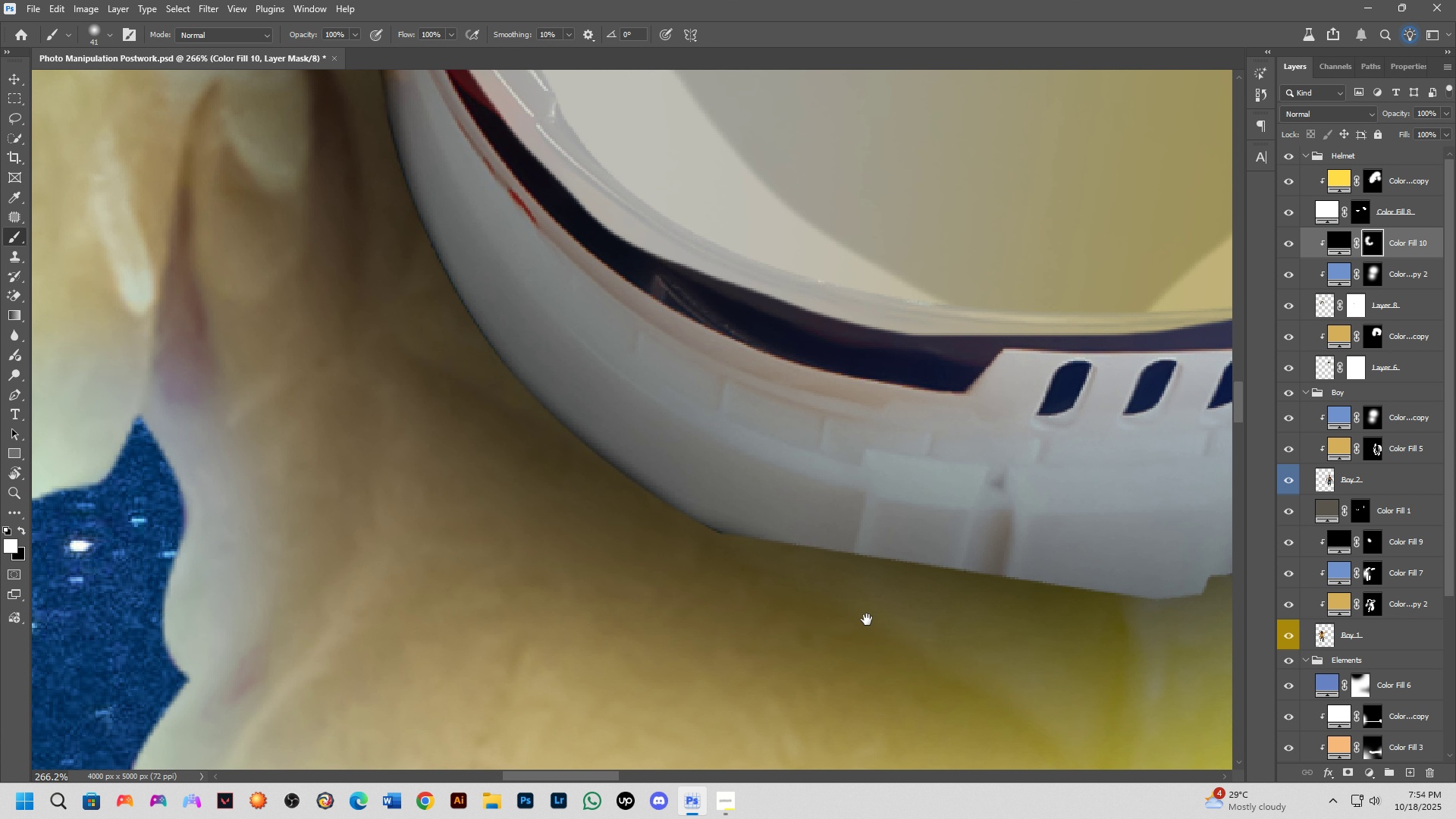 
hold_key(key=Space, duration=0.55)
 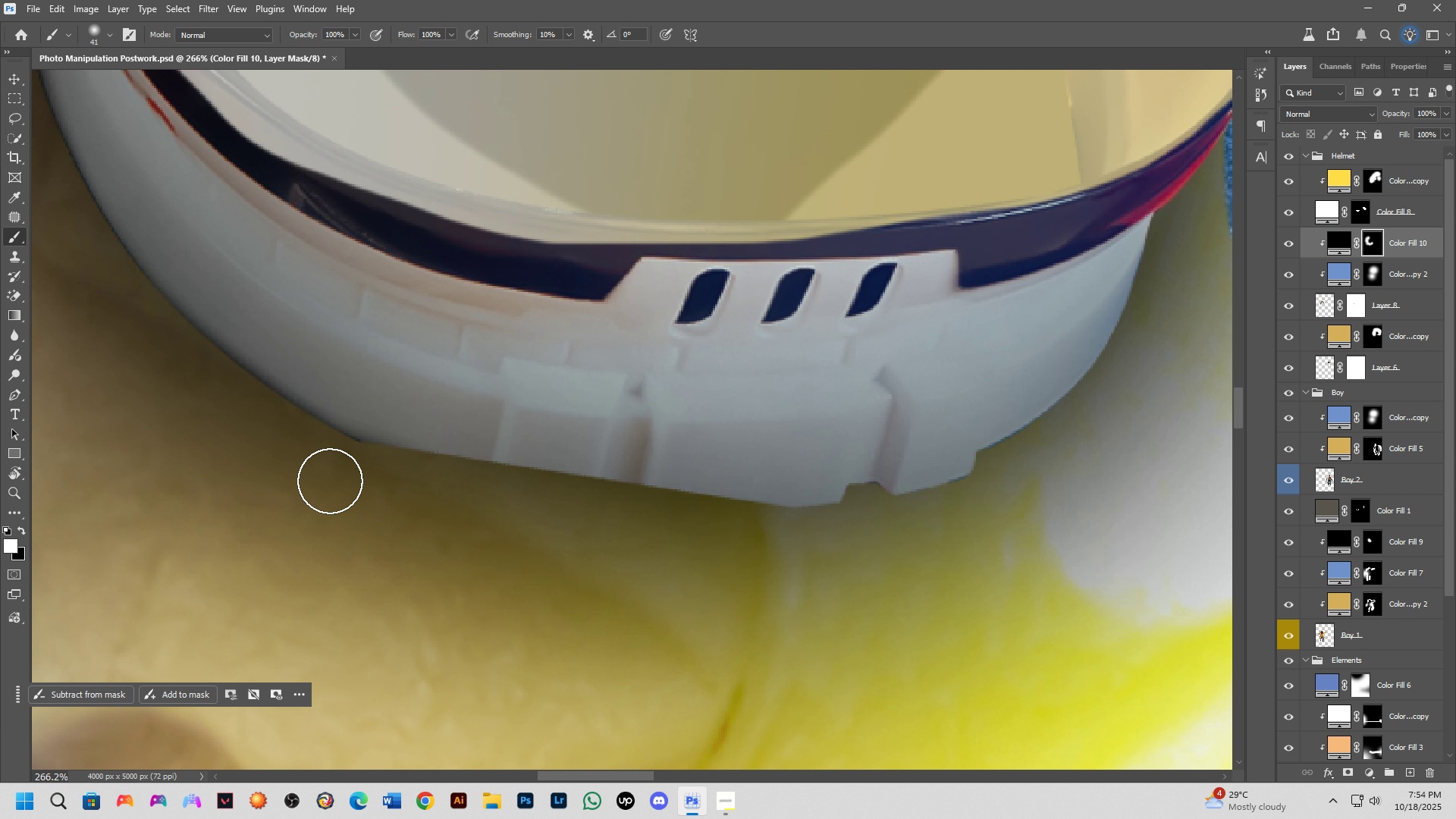 
left_click_drag(start_coordinate=[912, 634], to_coordinate=[548, 541])
 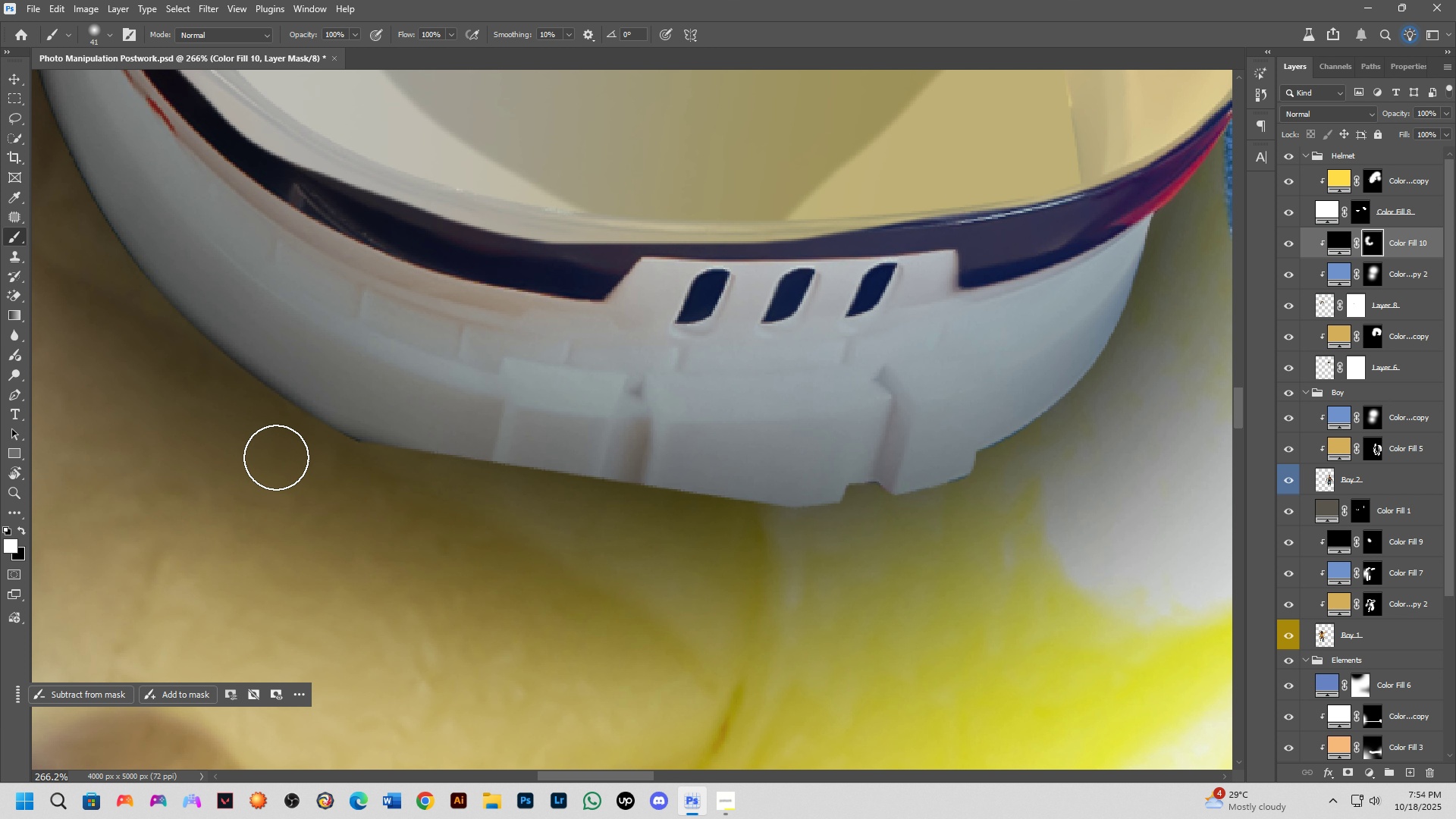 
left_click_drag(start_coordinate=[275, 457], to_coordinate=[994, 522])
 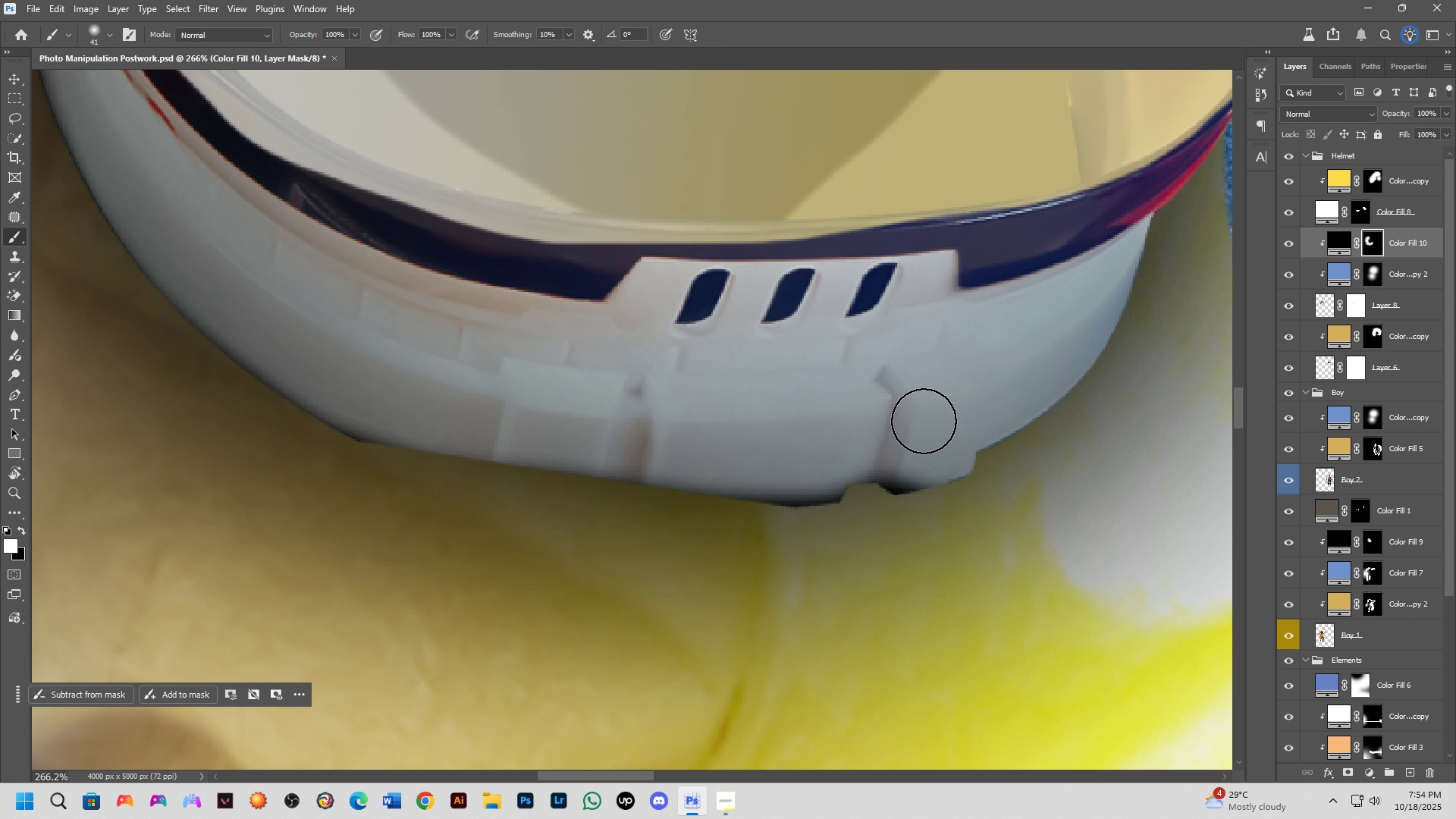 
hold_key(key=AltLeft, duration=0.31)
 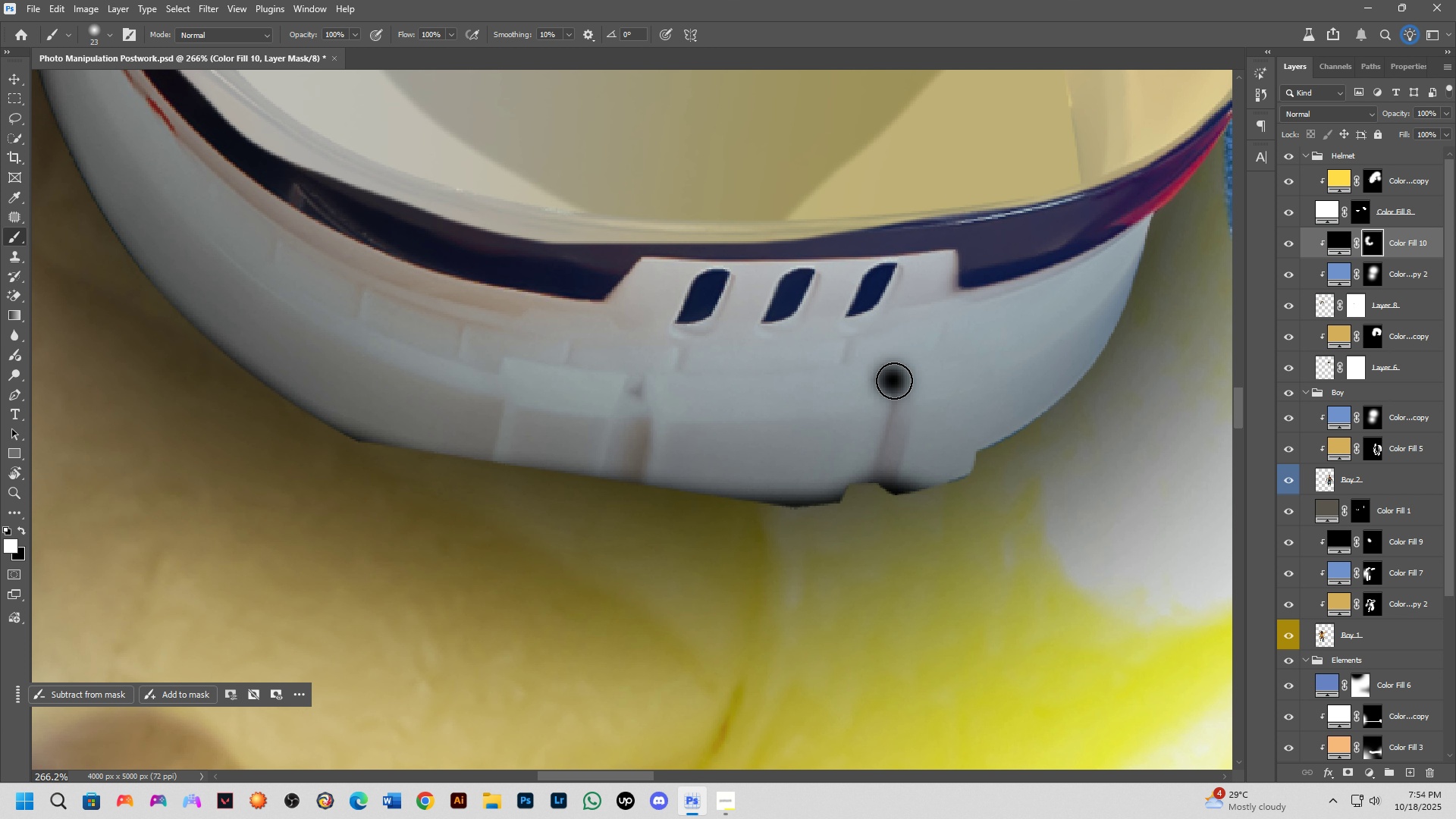 
left_click_drag(start_coordinate=[893, 381], to_coordinate=[890, 514])
 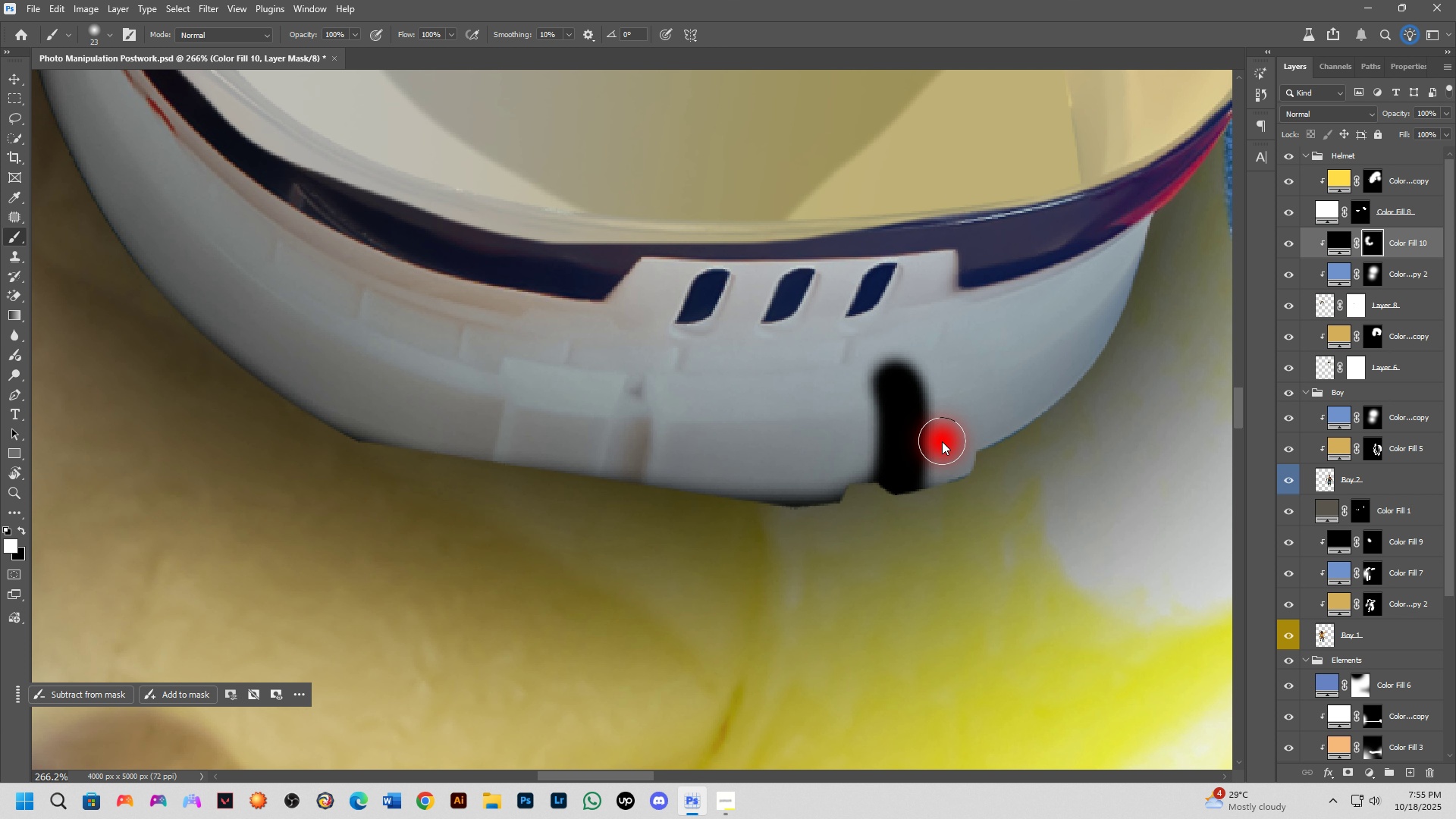 
key(Alt+AltLeft)
 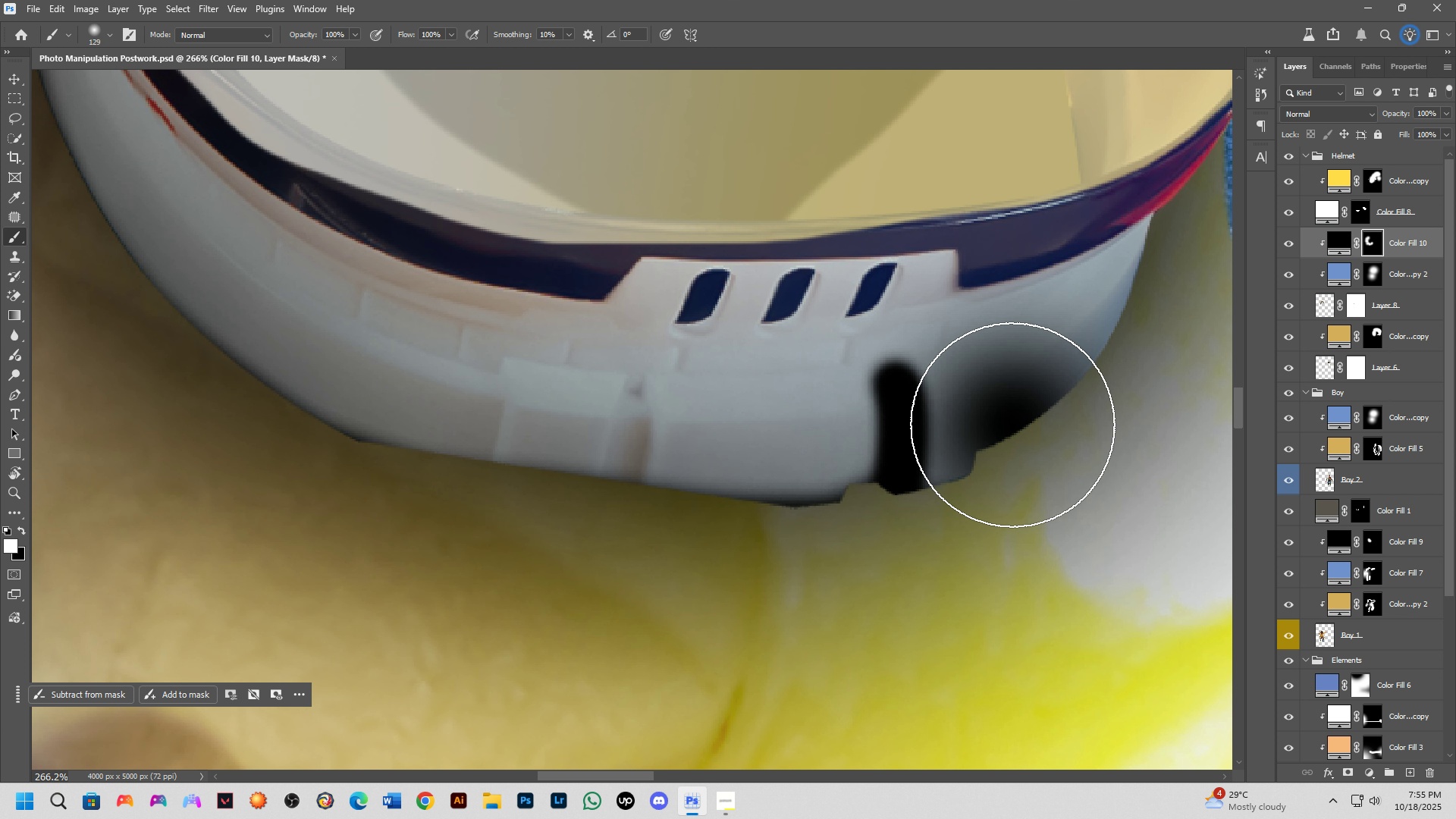 
left_click([1012, 425])
 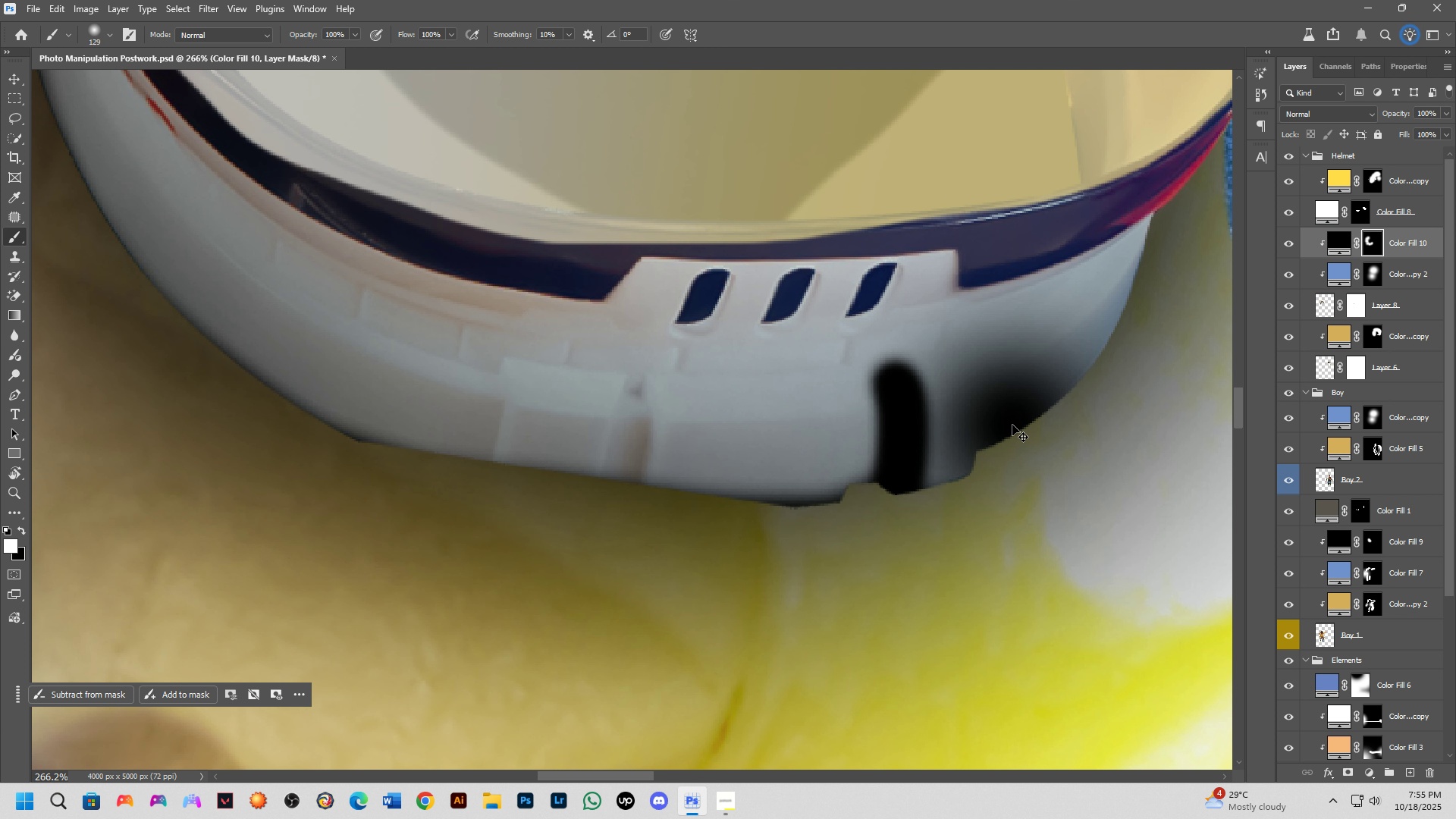 
key(Control+ControlLeft)
 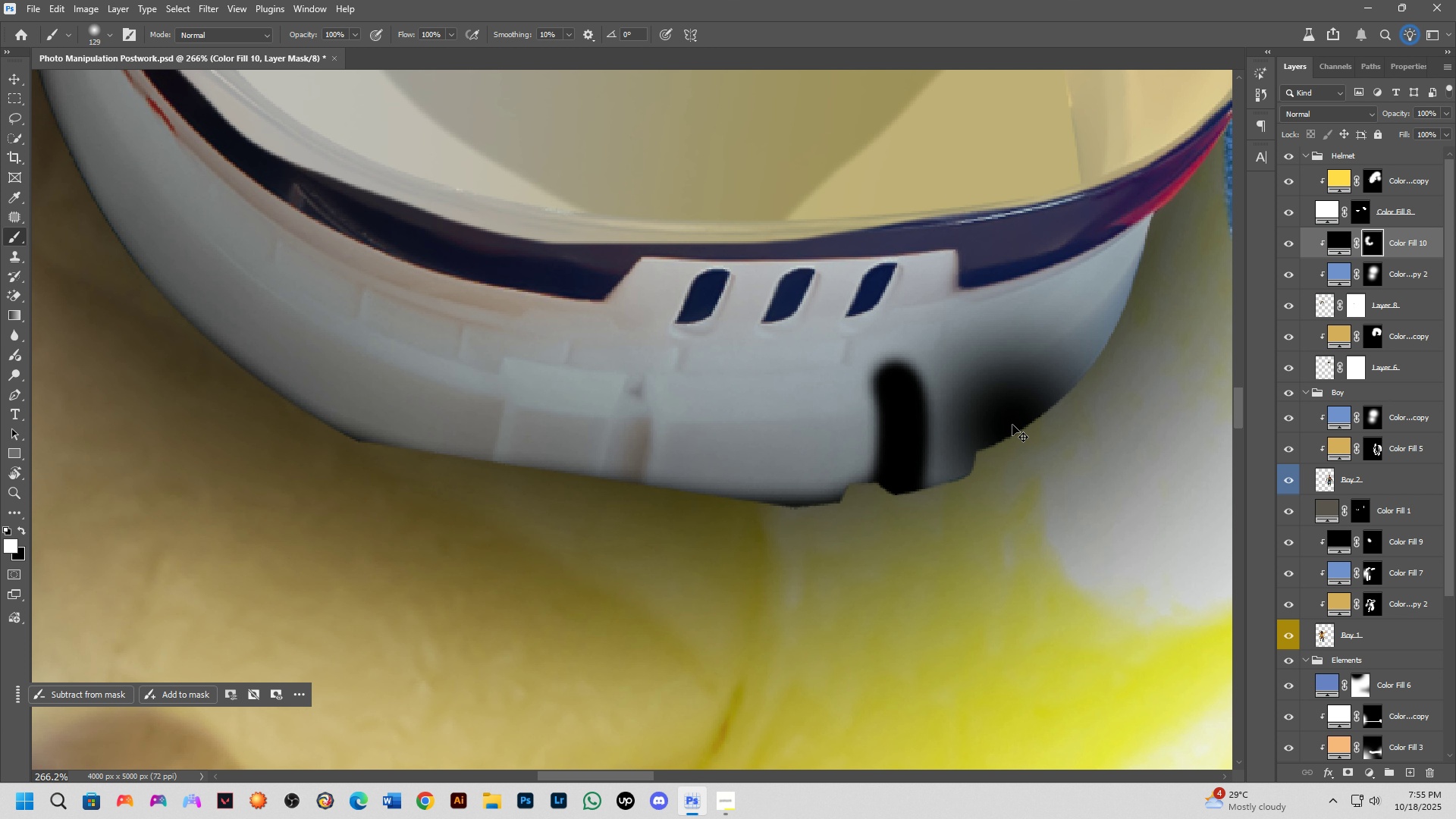 
key(Control+Z)
 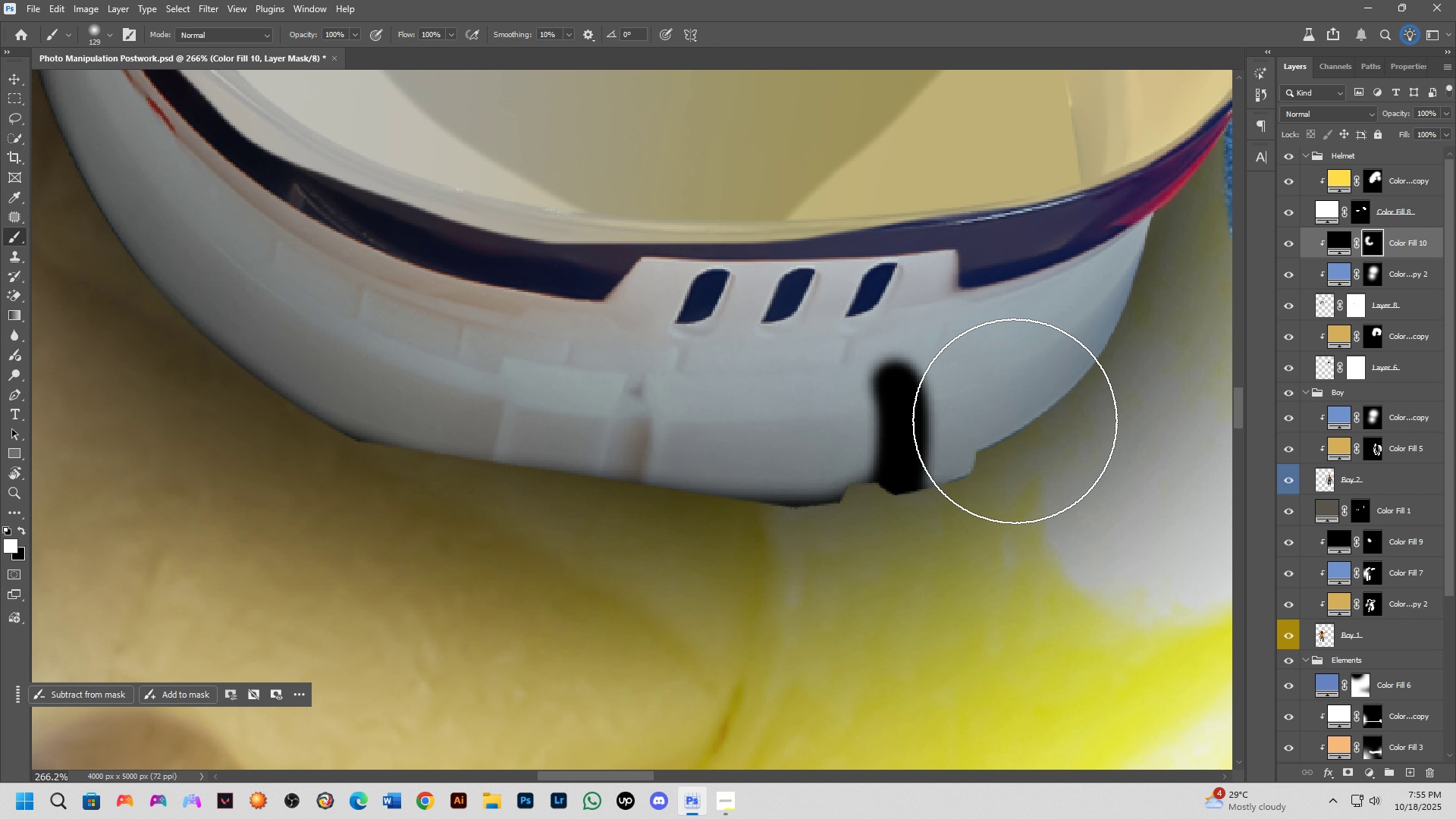 
key(X)
 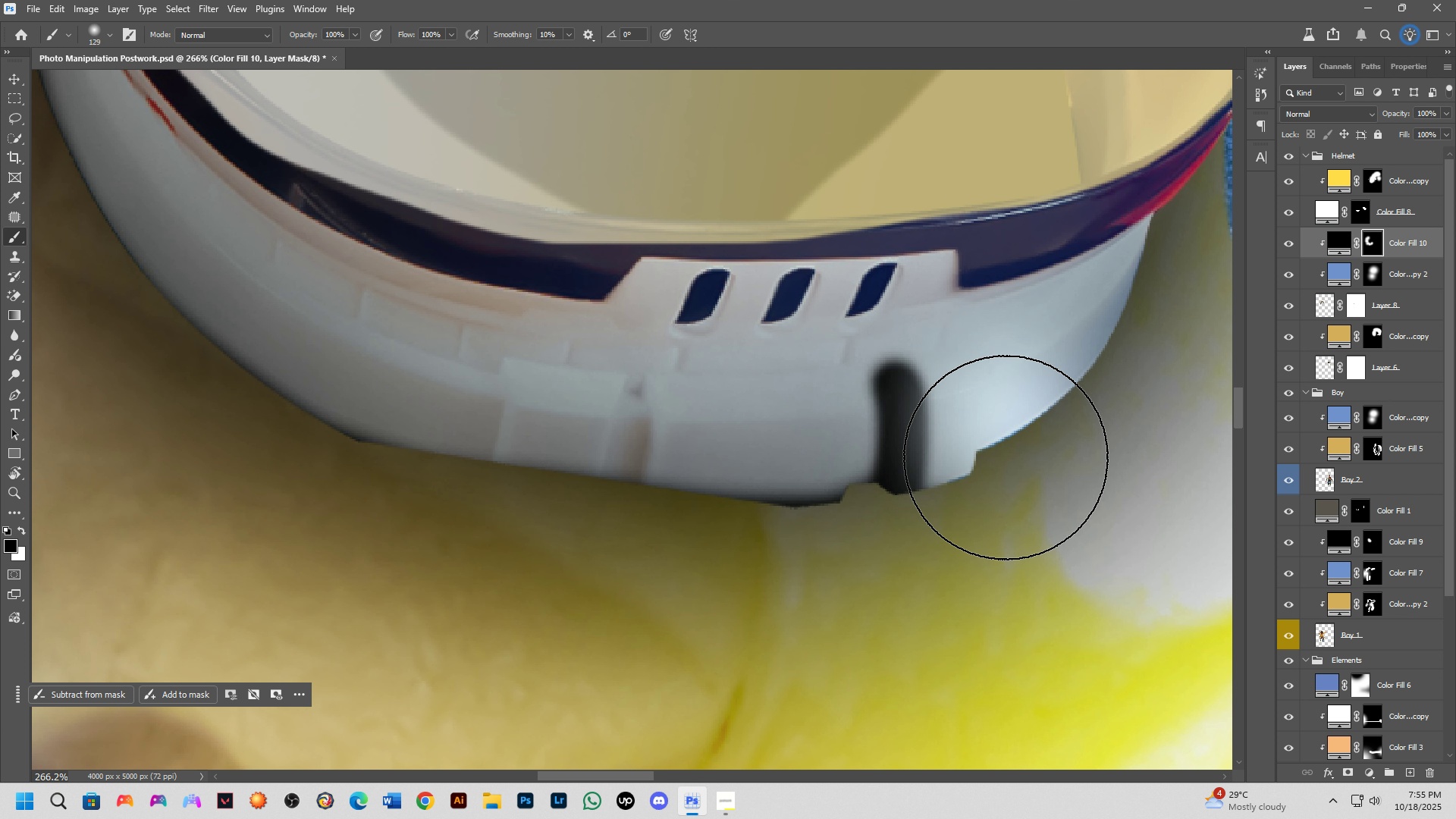 
left_click_drag(start_coordinate=[1012, 421], to_coordinate=[1003, 505])
 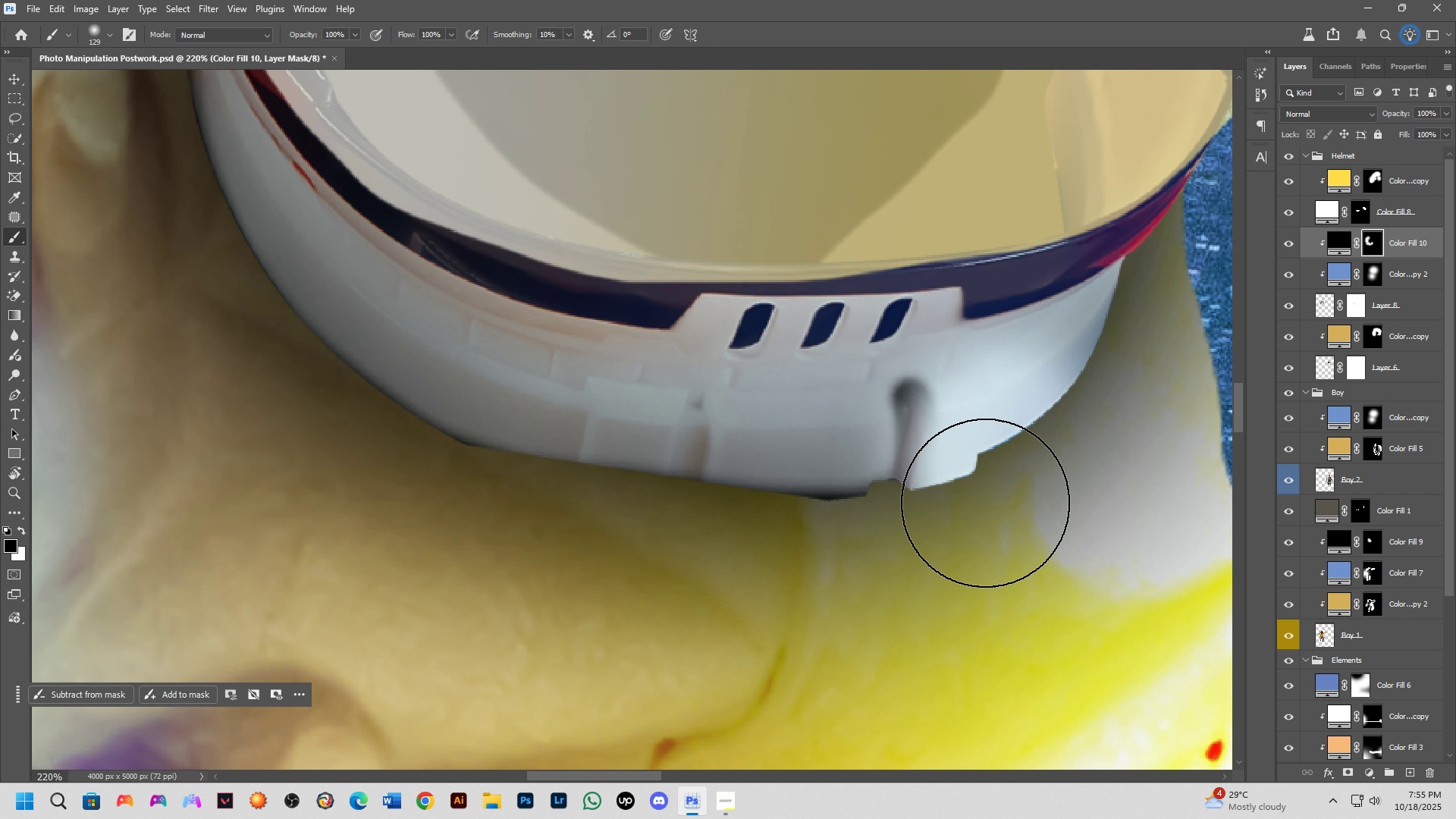 
scroll: coordinate [1006, 567], scroll_direction: down, amount: 10.0
 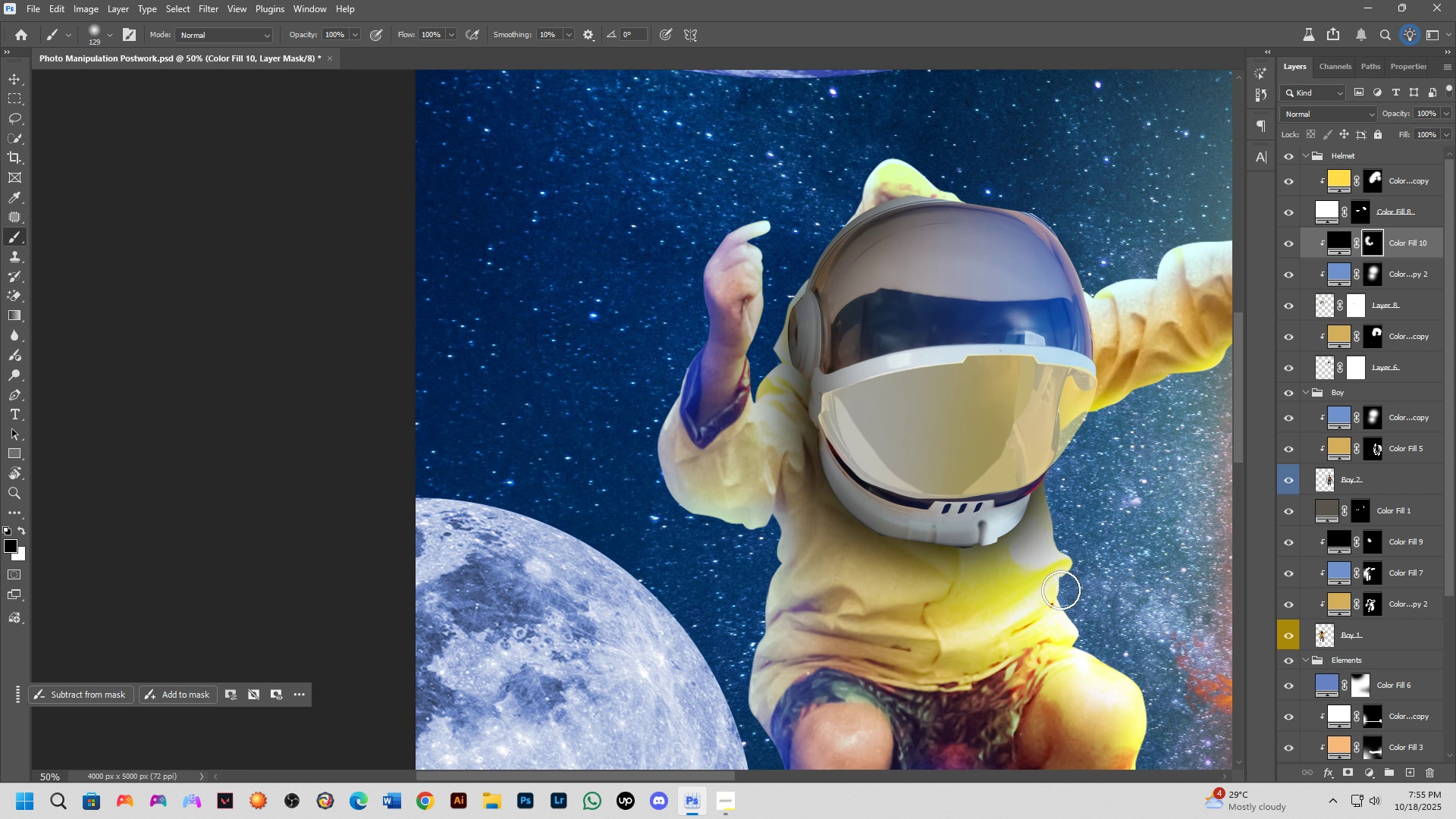 
key(Shift+ShiftLeft)
 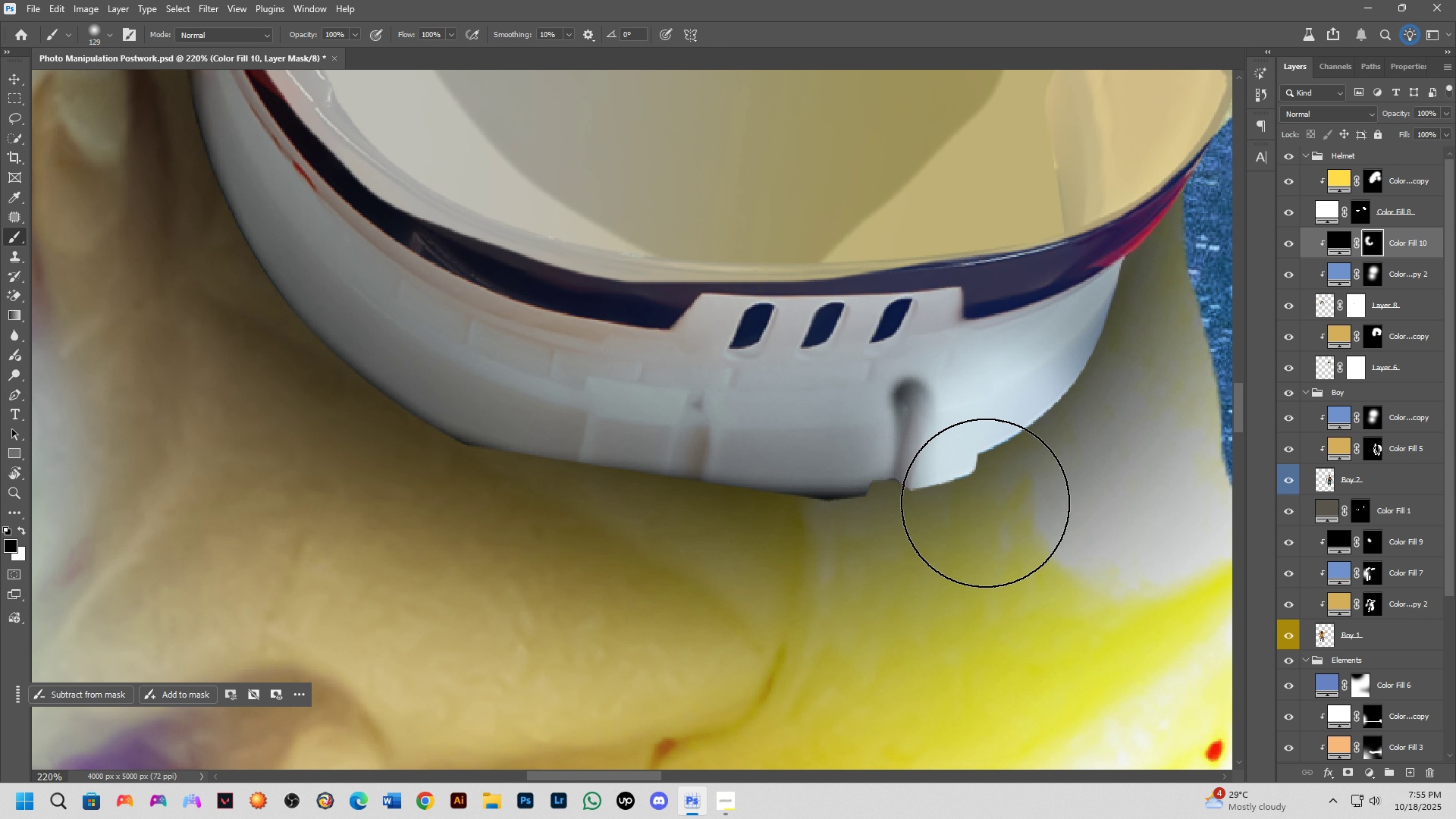 
hold_key(key=ShiftLeft, duration=0.39)
 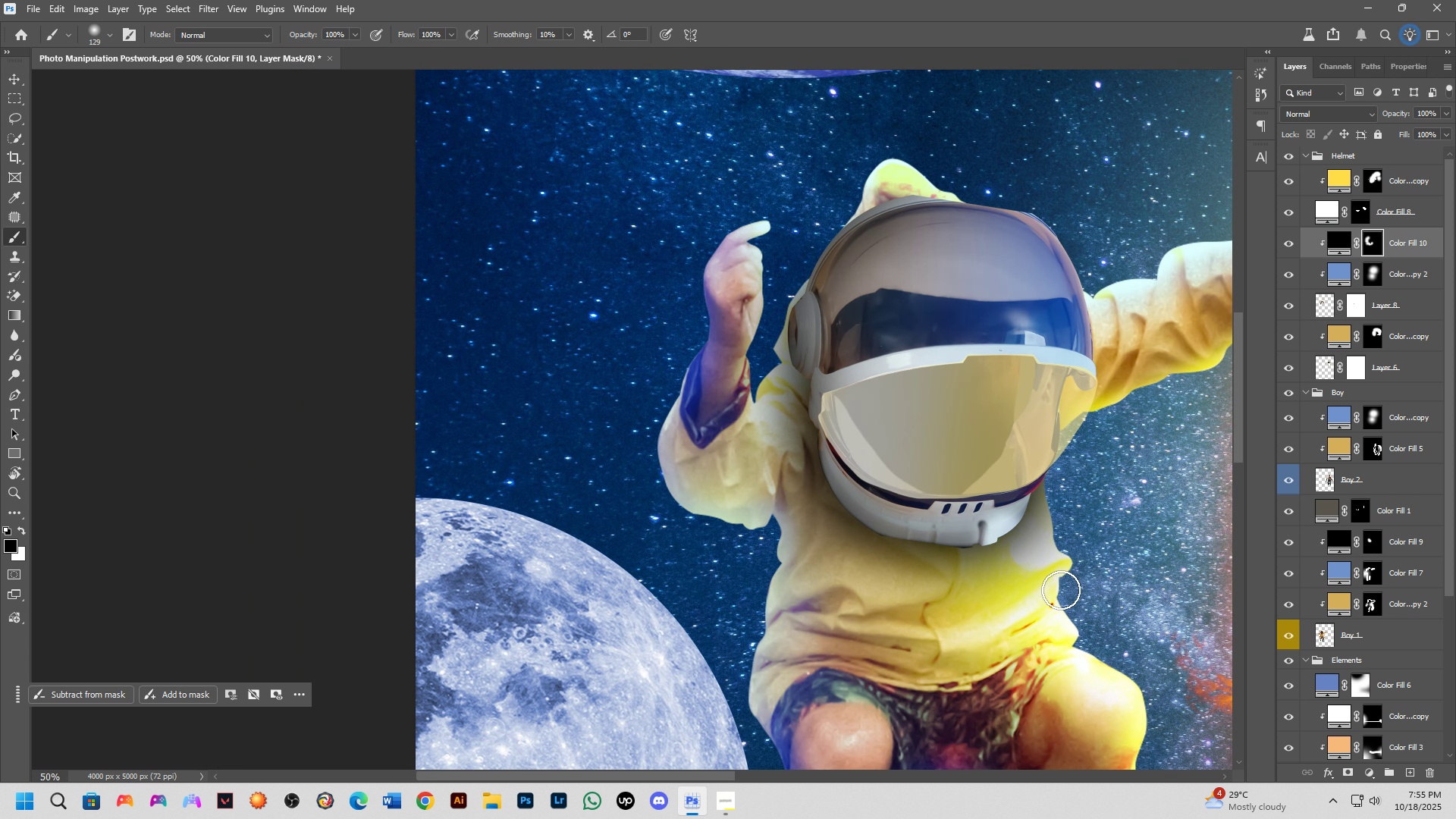 
key(Control+Z)
 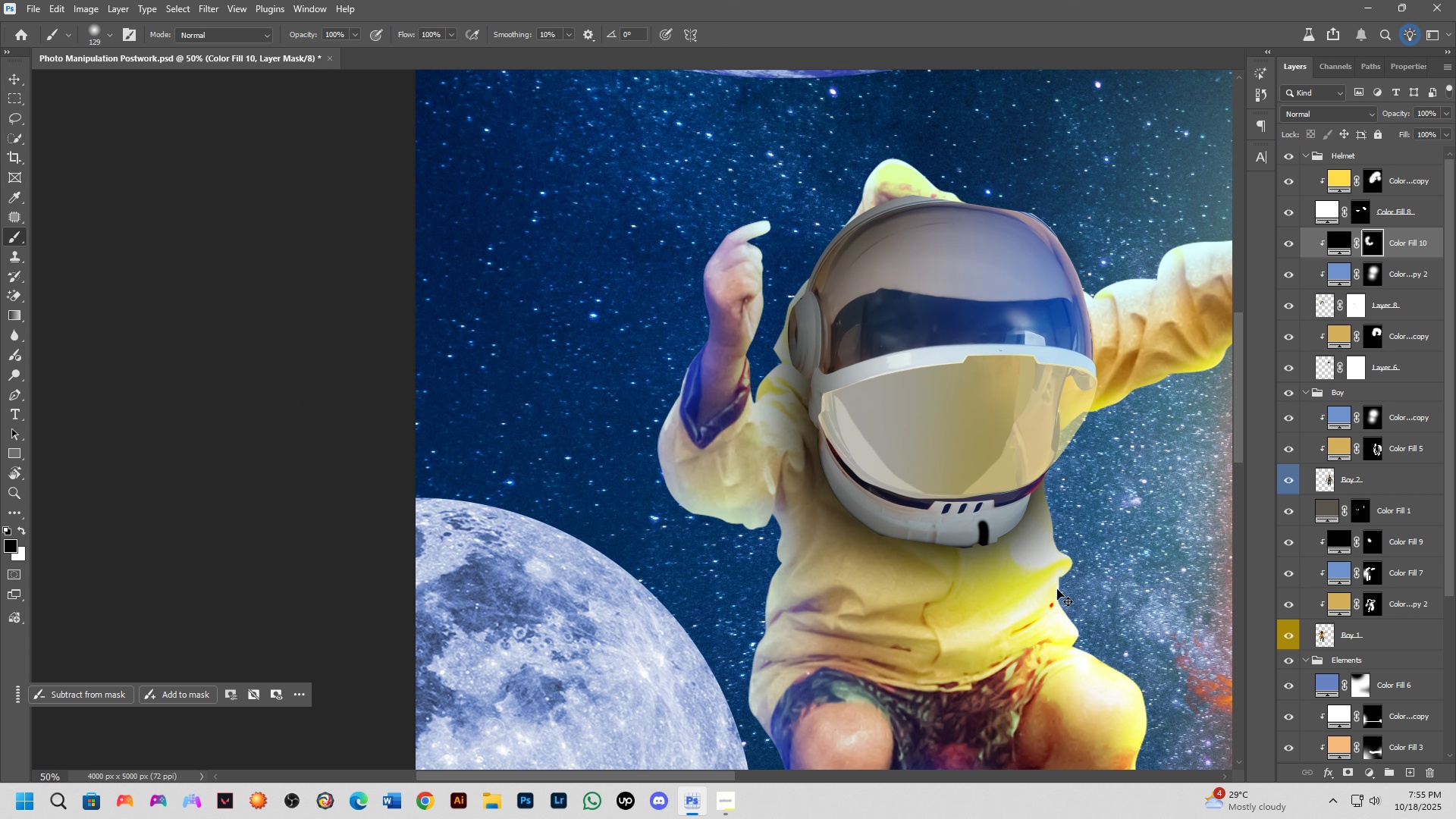 
key(Control+Z)
 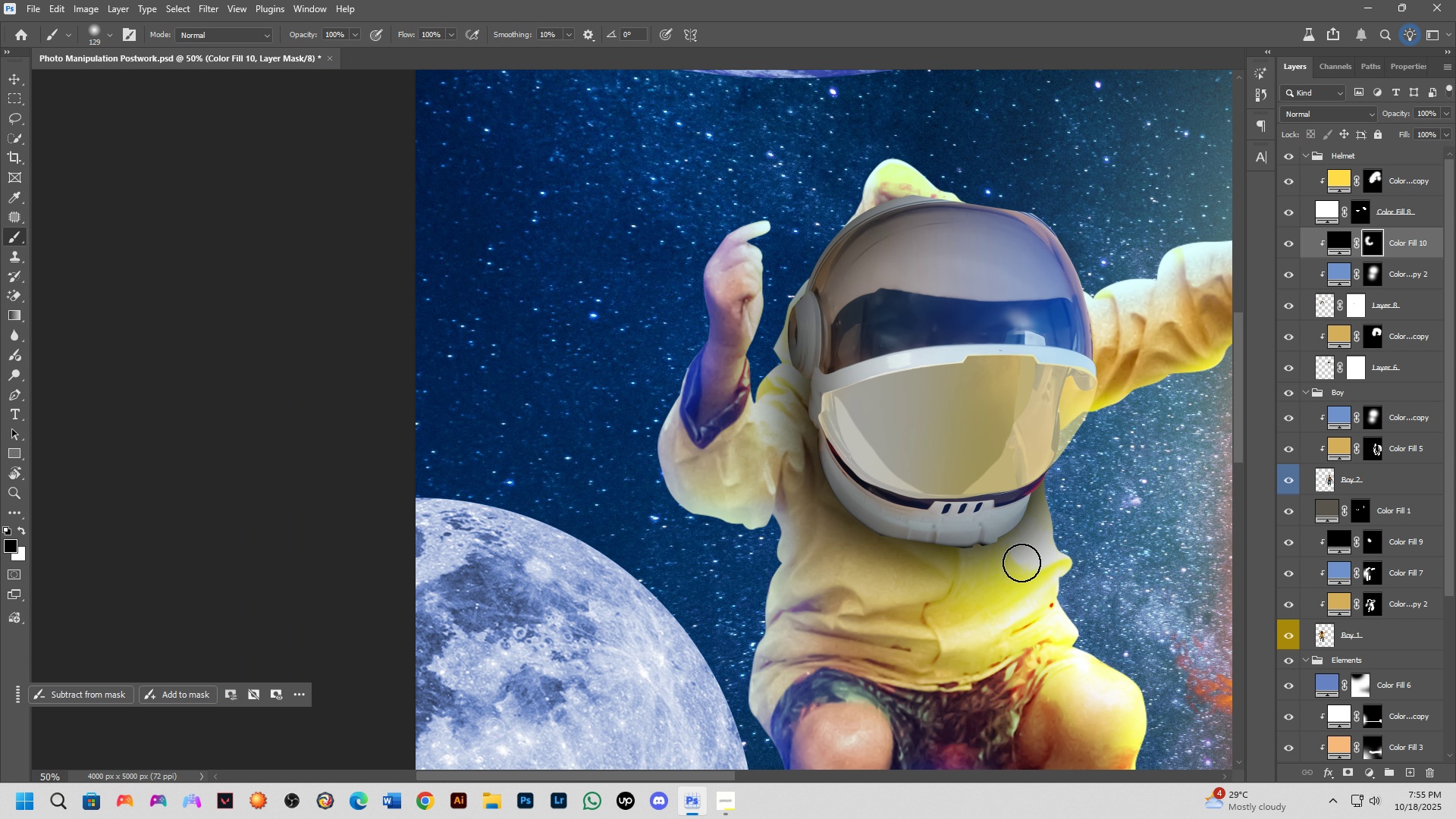 
scroll: coordinate [949, 592], scroll_direction: up, amount: 18.0
 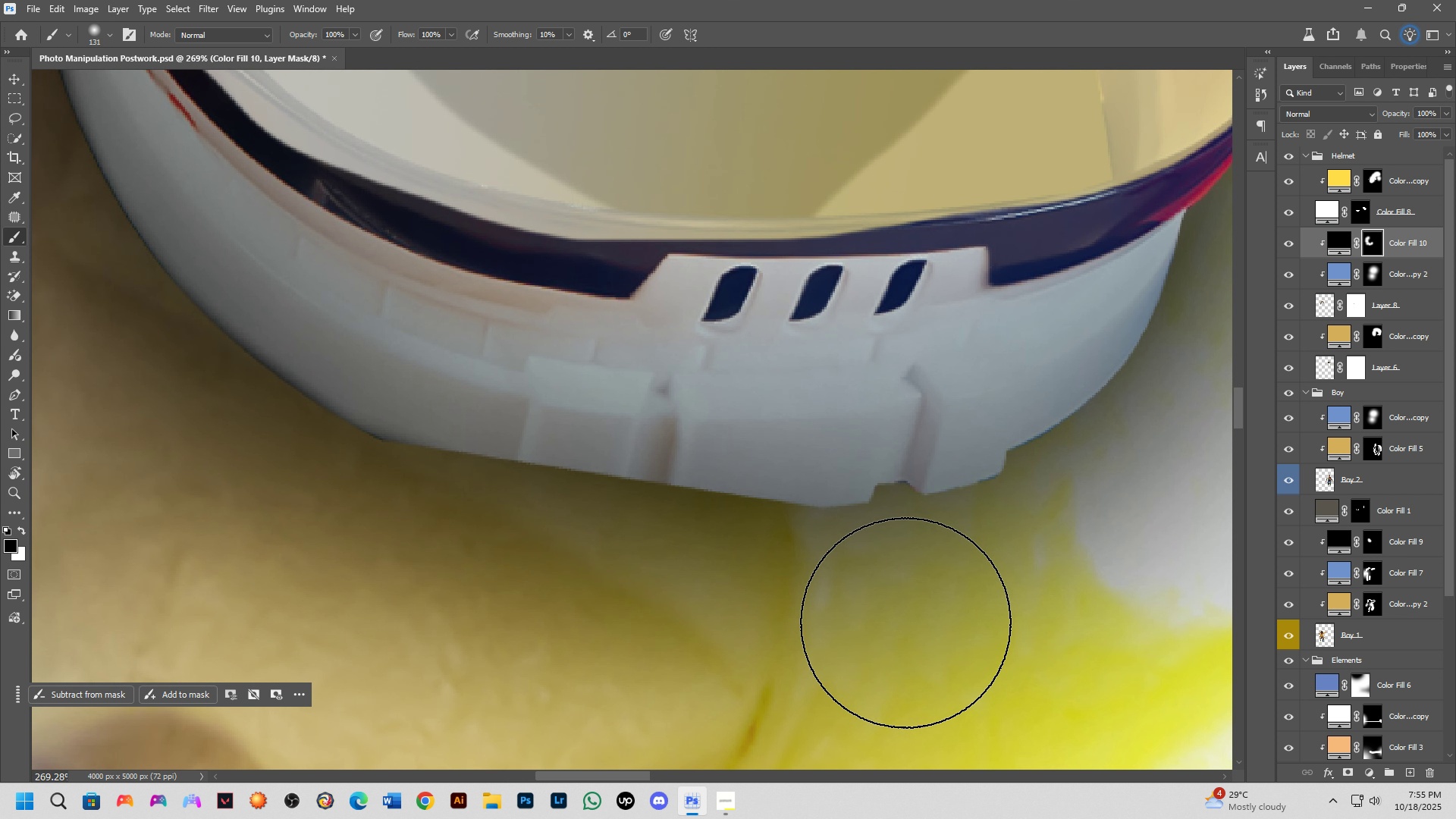 
key(Control+ControlLeft)
 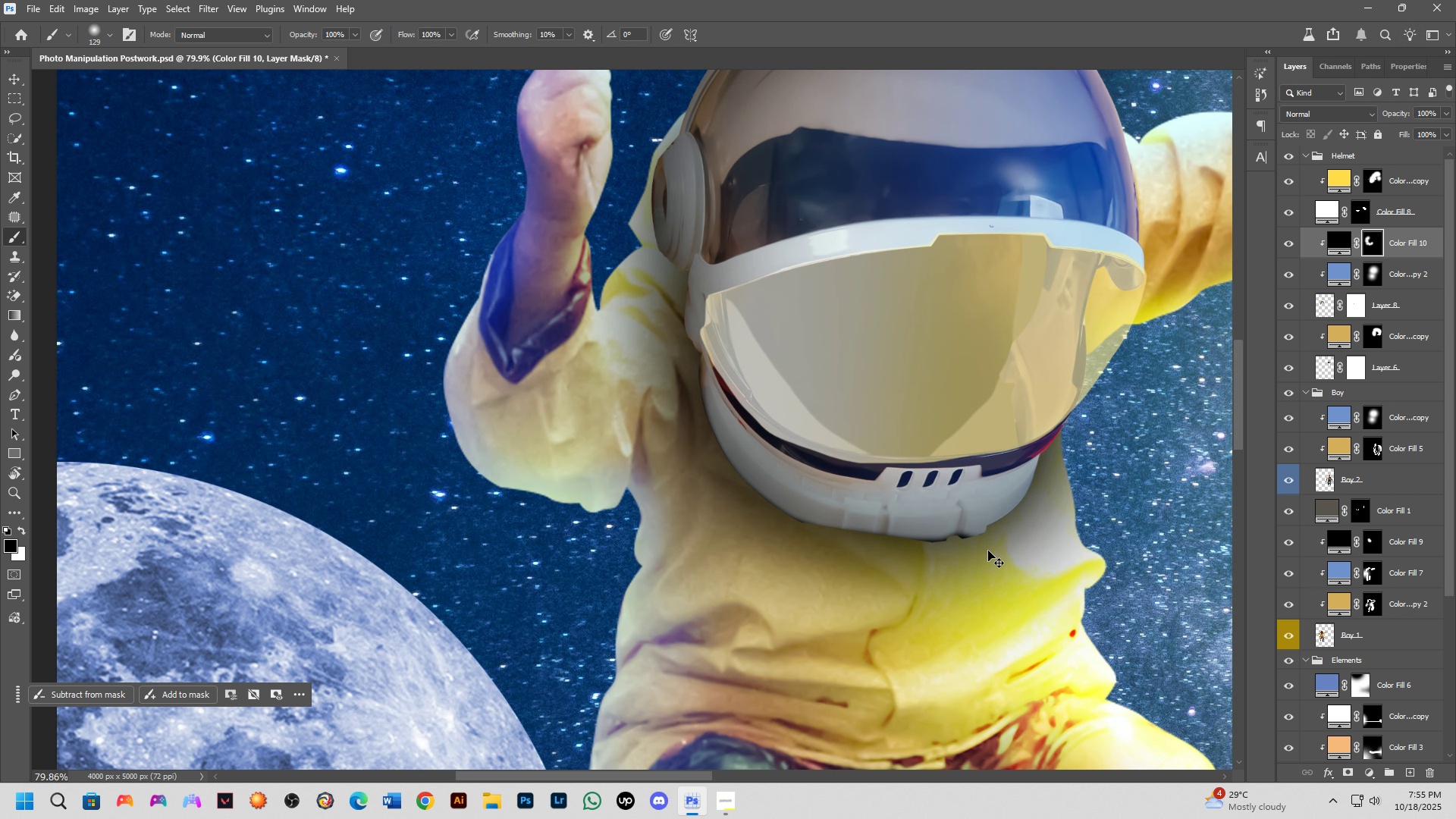 
key(Control+Z)
 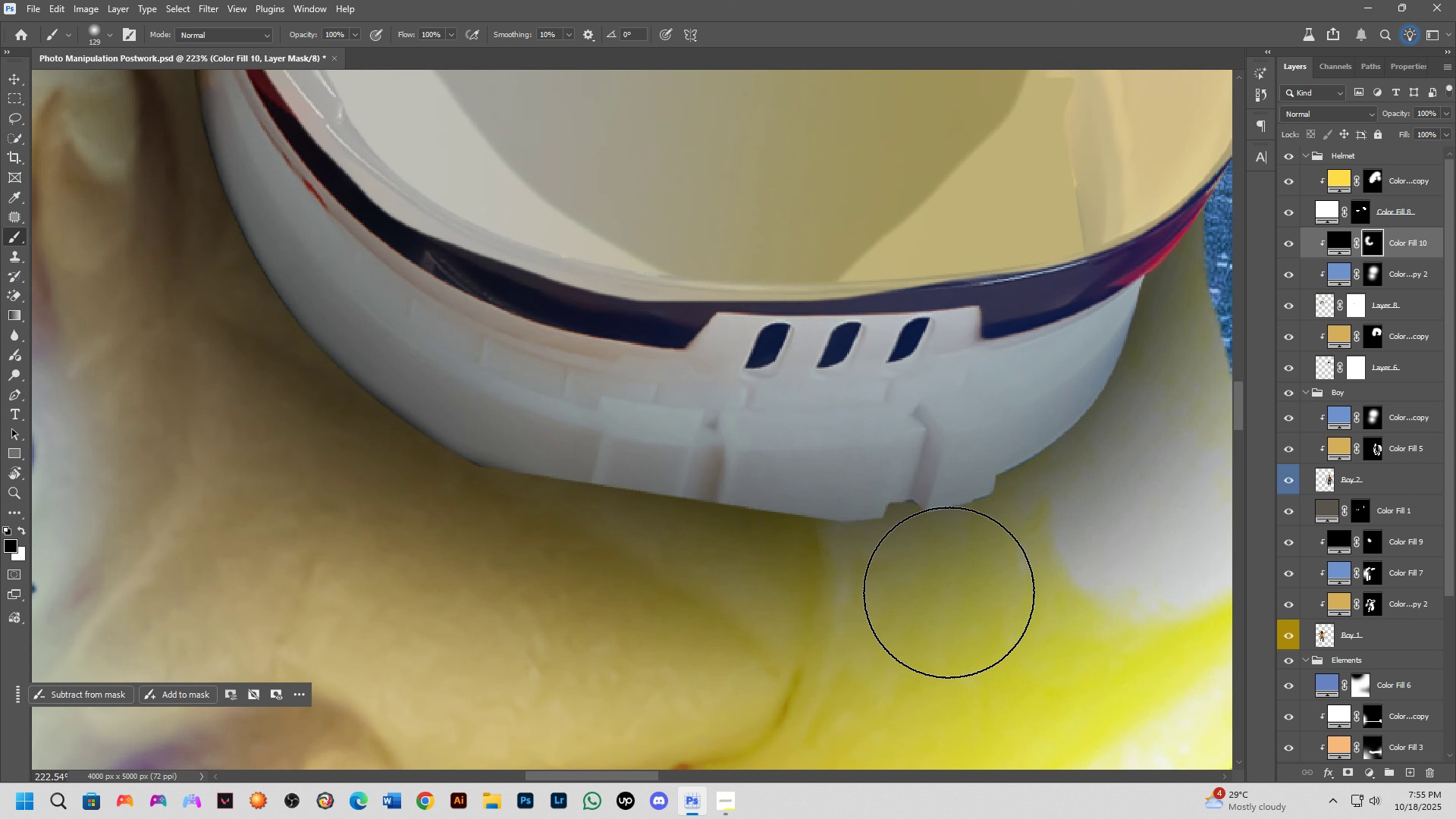 
key(Alt+AltLeft)
 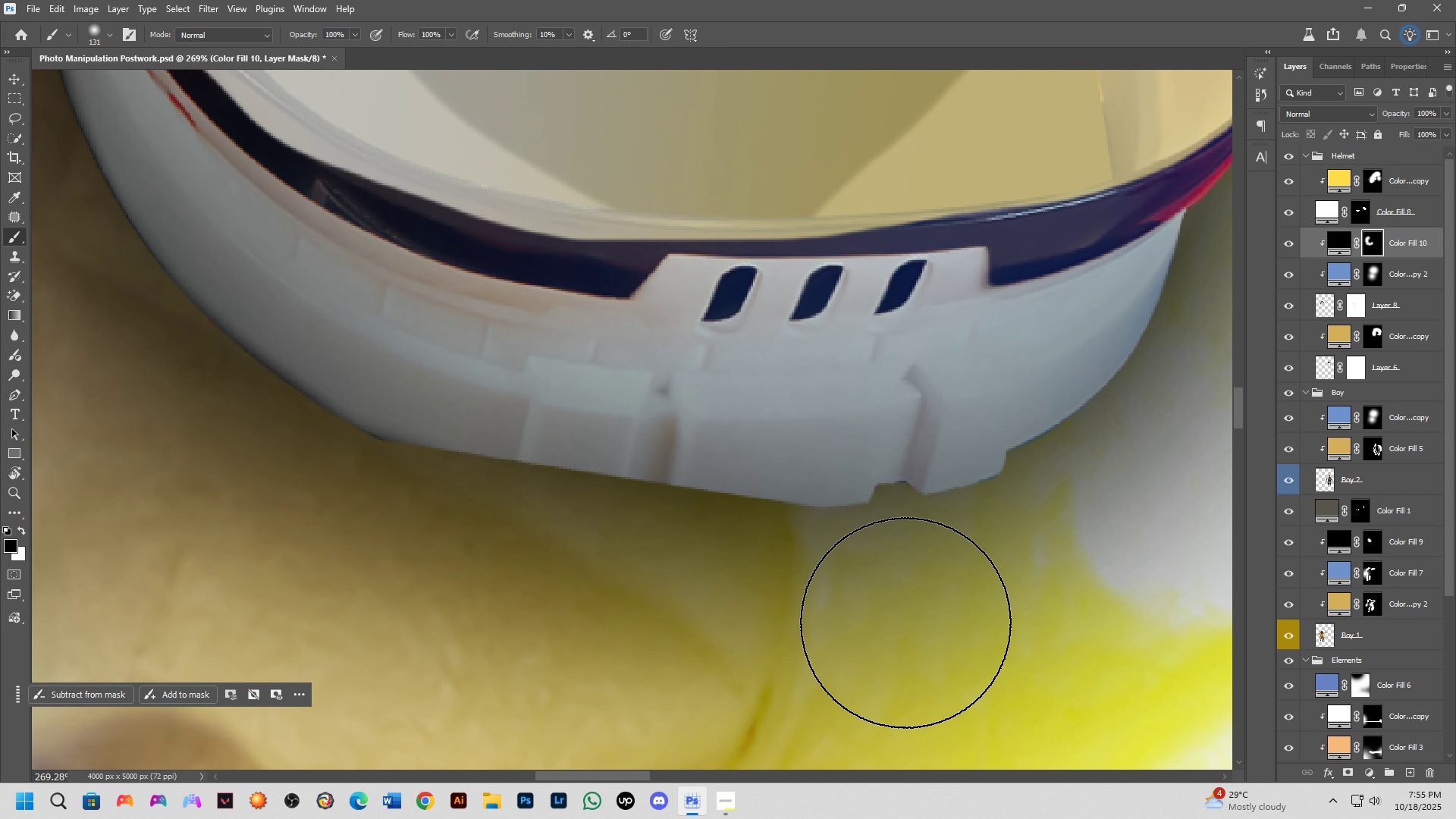 
left_click_drag(start_coordinate=[896, 623], to_coordinate=[707, 654])
 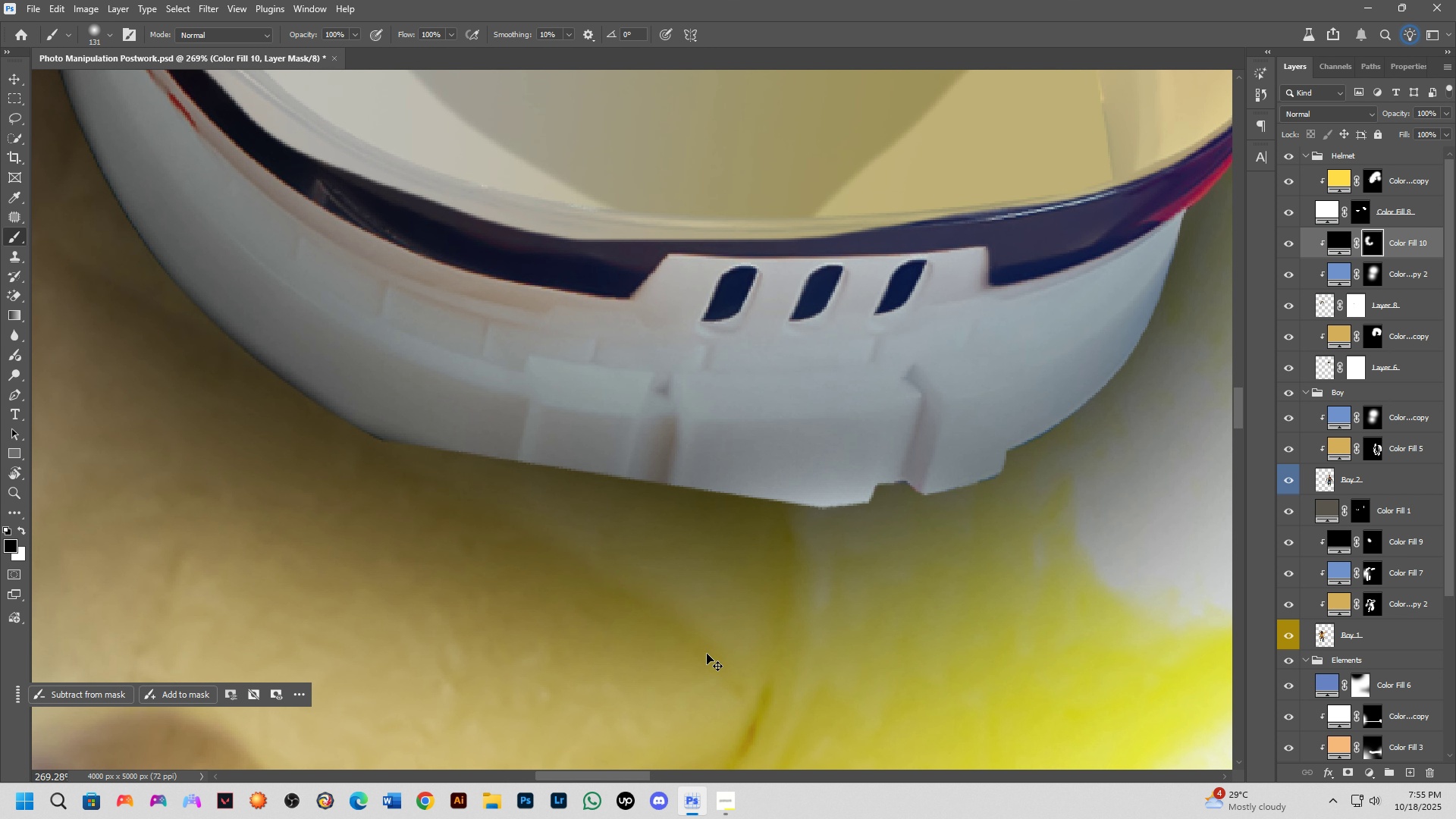 
key(Control+ControlLeft)
 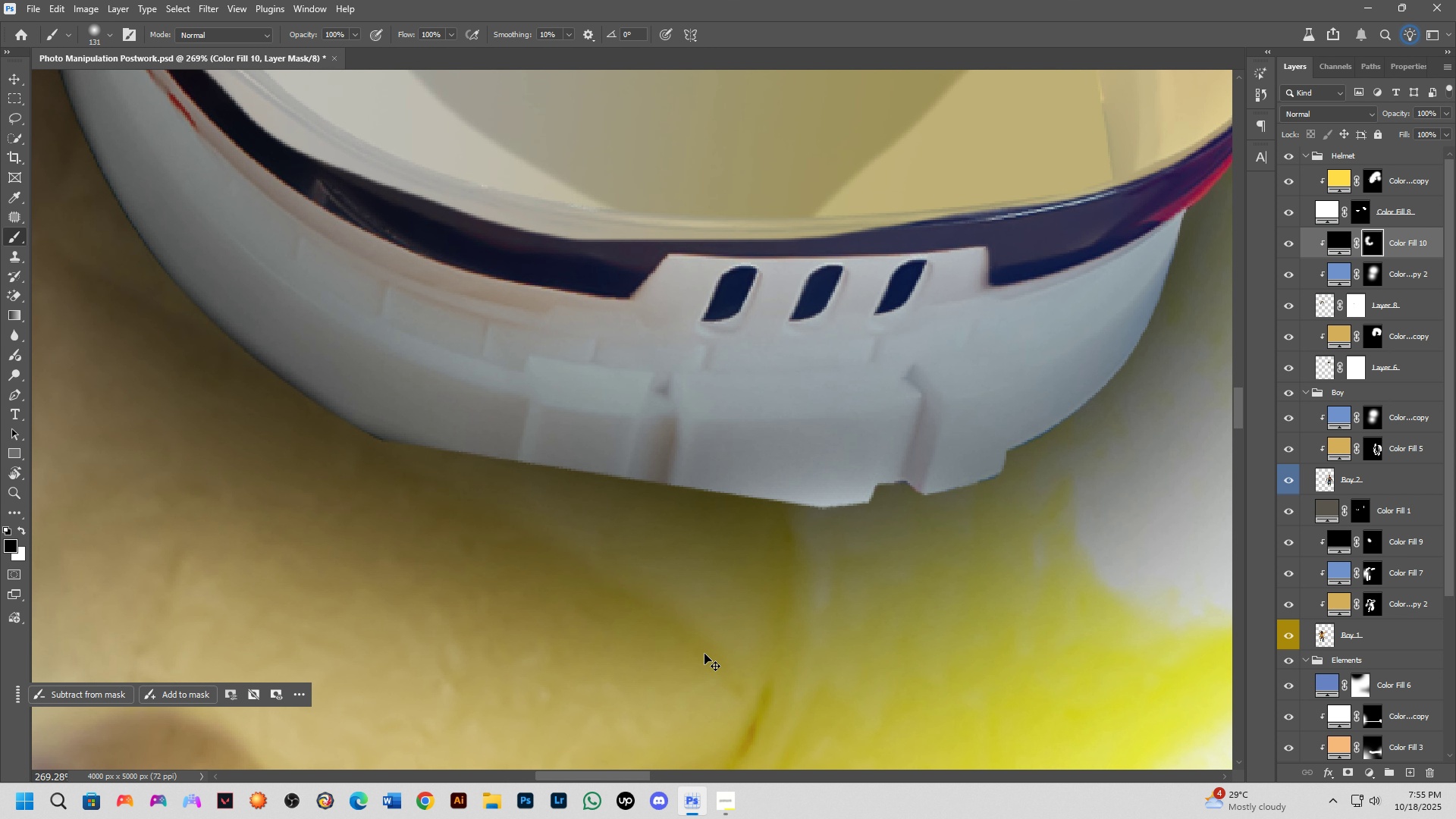 
key(Control+Z)
 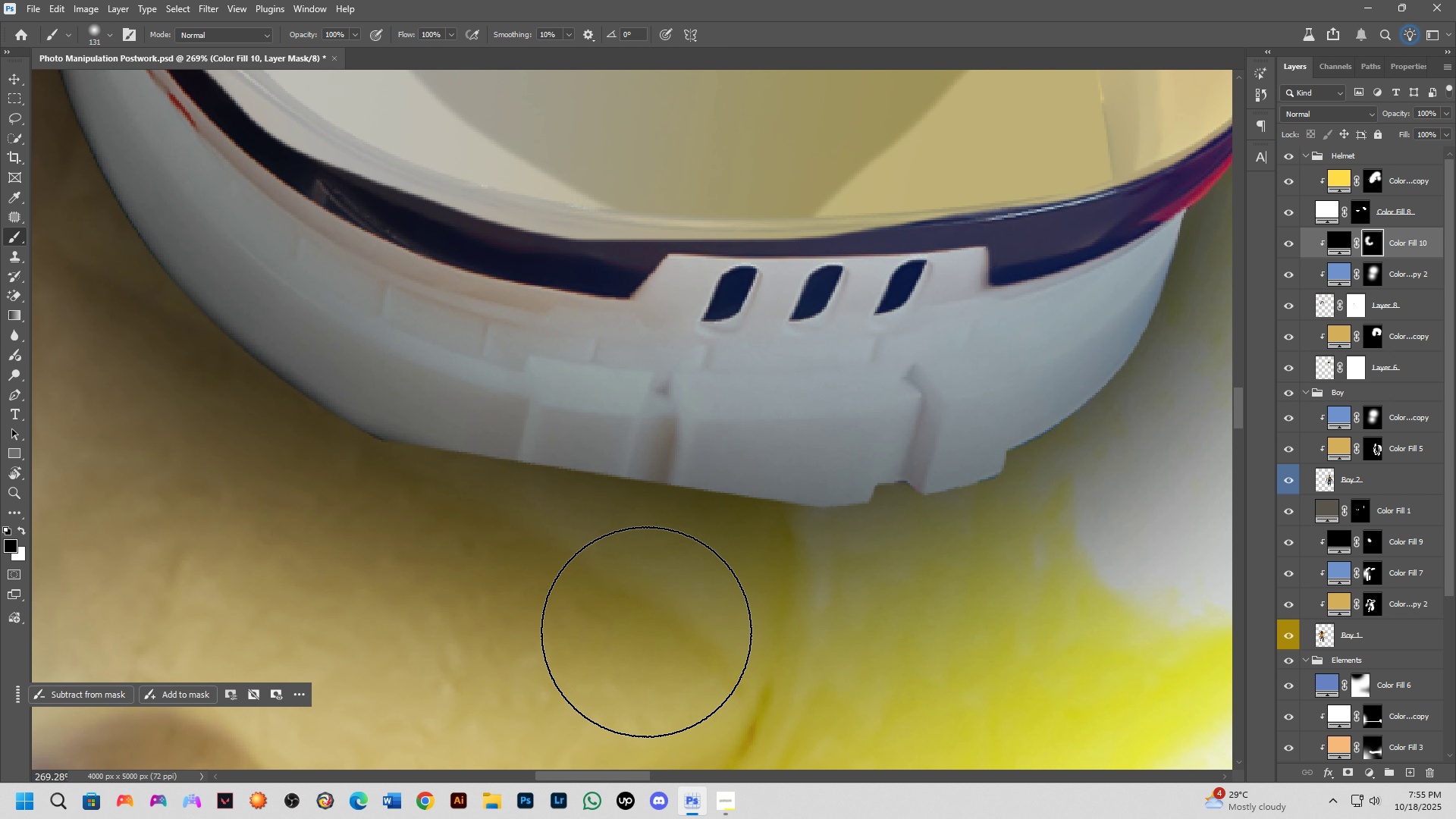 
left_click_drag(start_coordinate=[647, 632], to_coordinate=[903, 678])
 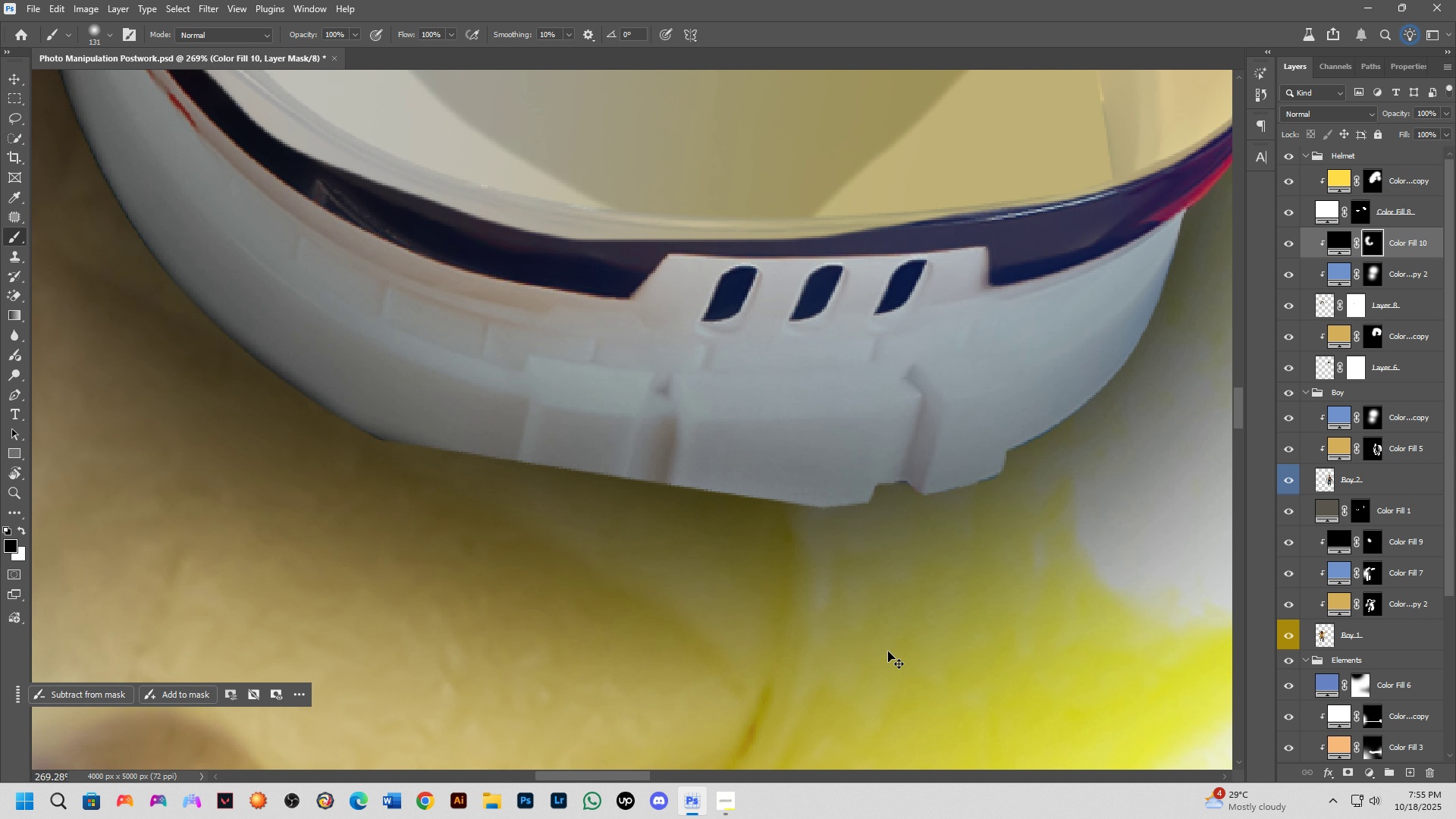 
key(Control+ControlLeft)
 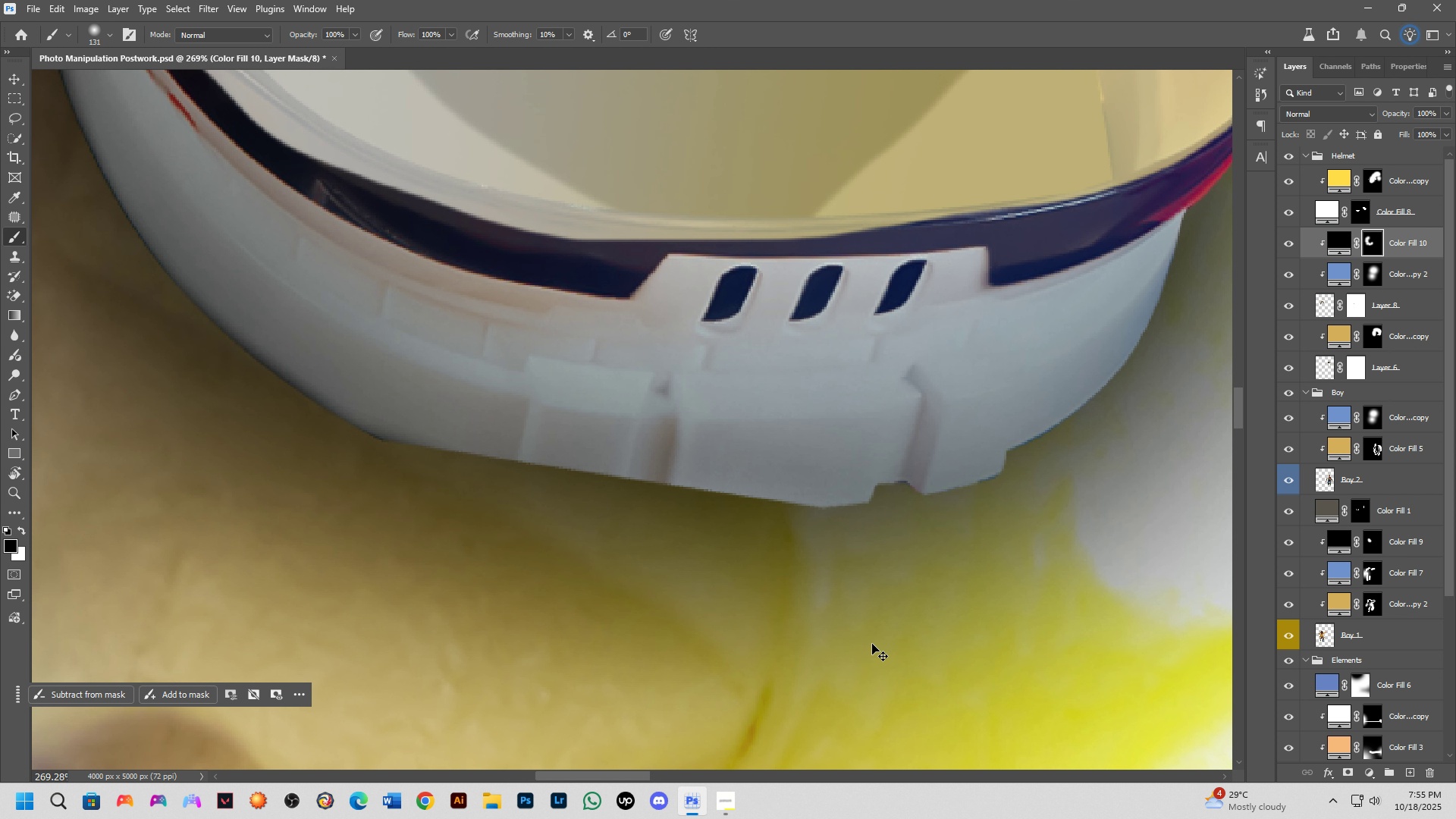 
key(Control+Z)
 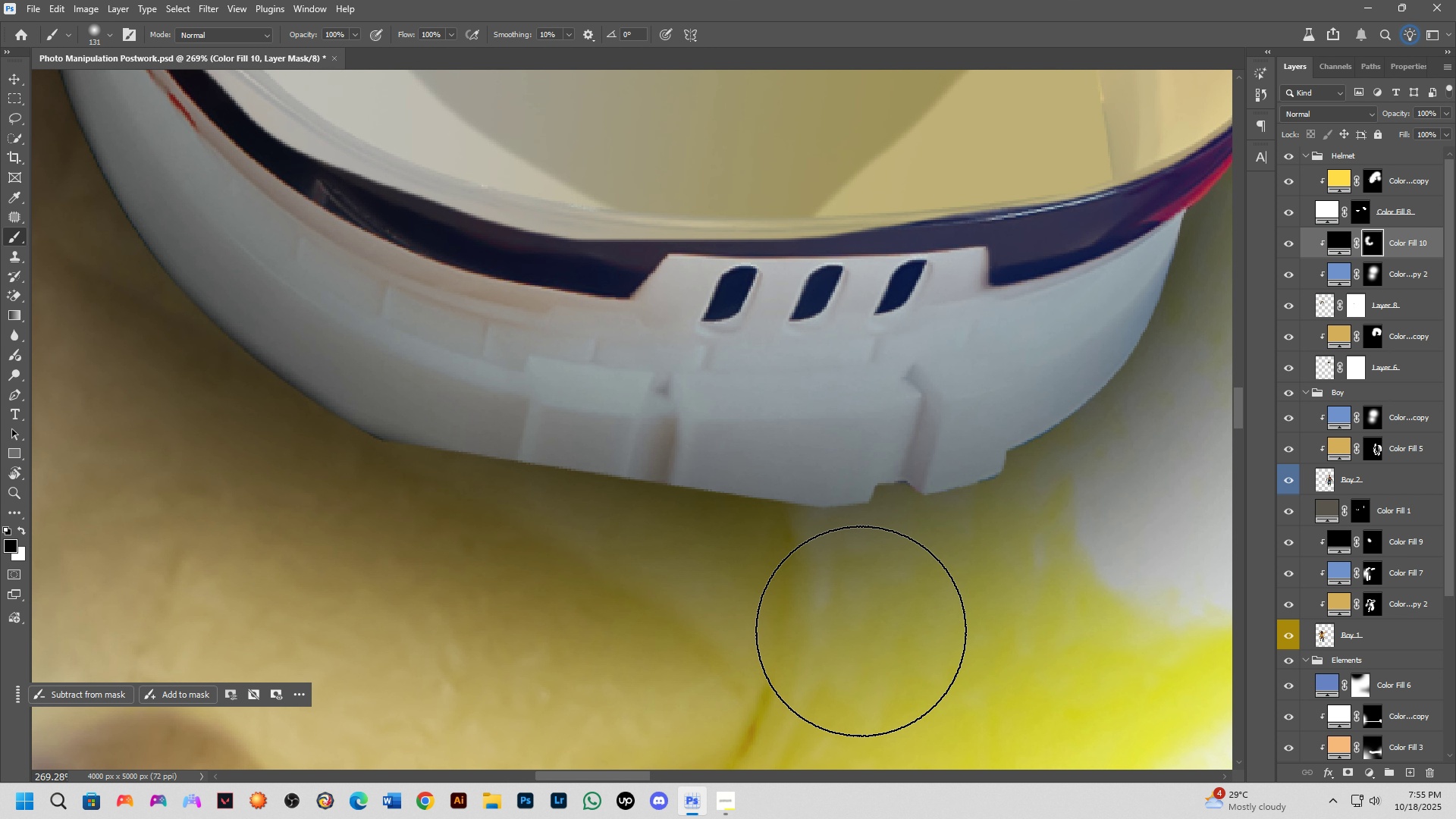 
key(Alt+AltLeft)
 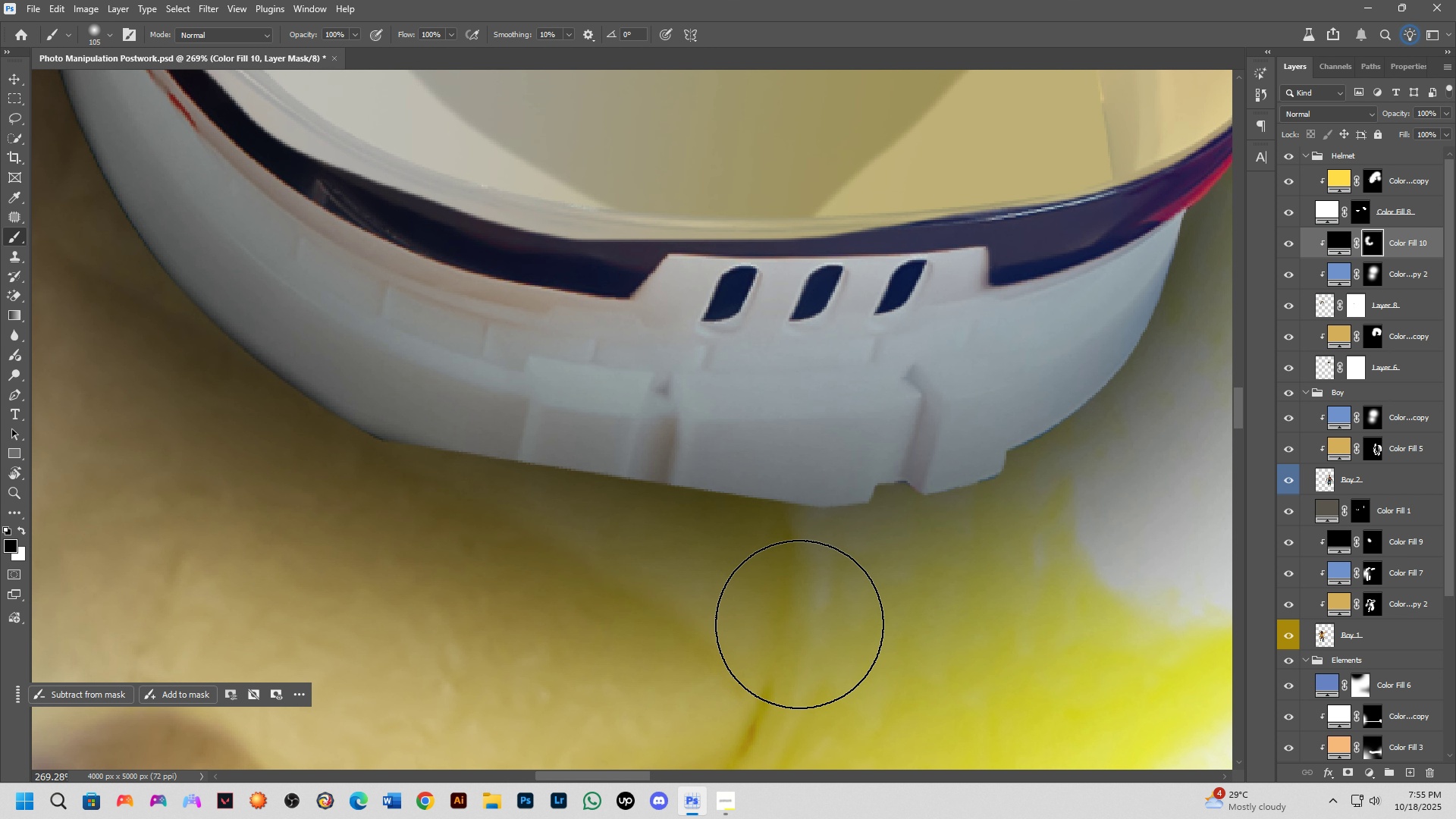 
left_click_drag(start_coordinate=[799, 624], to_coordinate=[880, 619])
 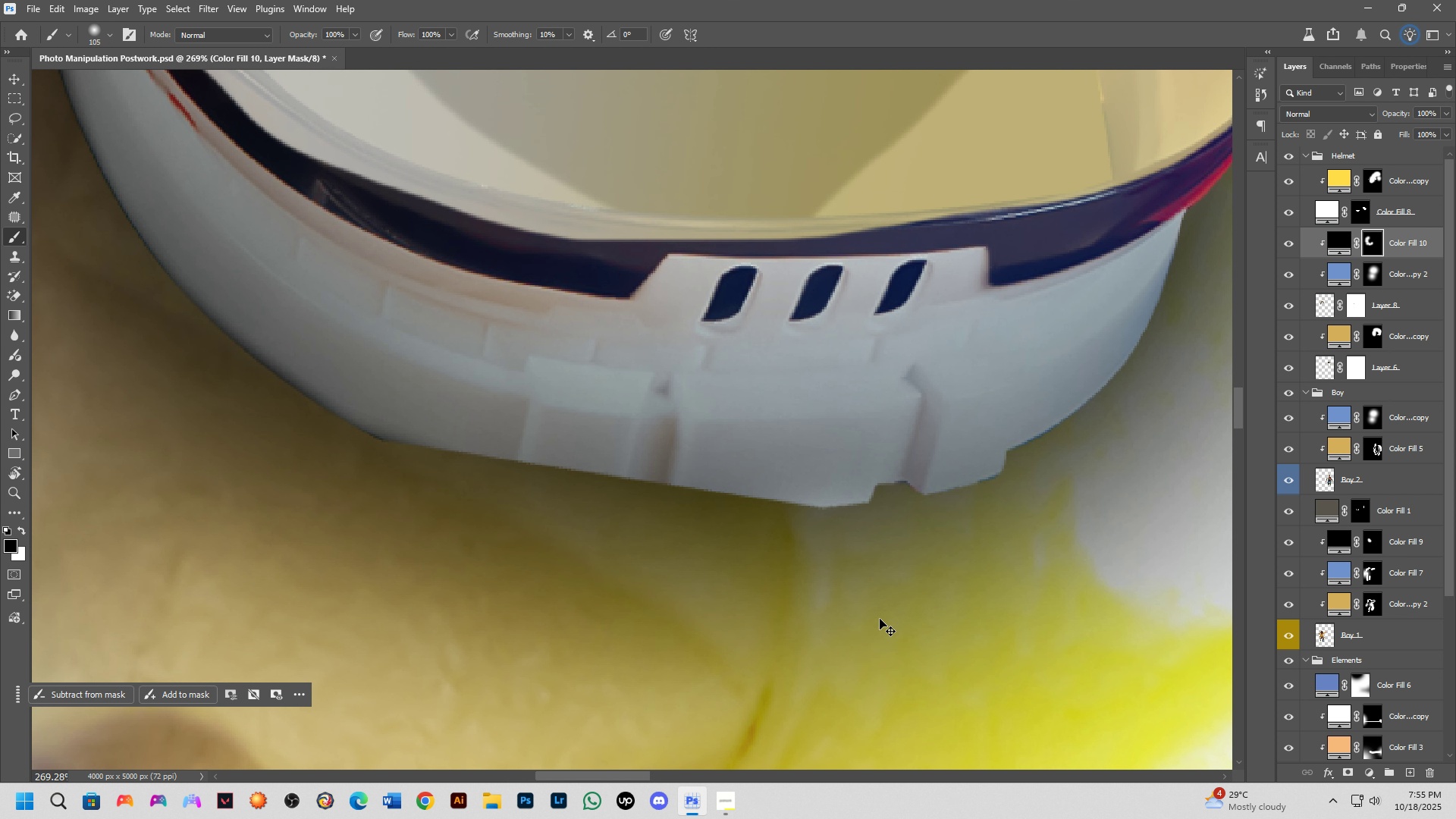 
key(Control+ControlLeft)
 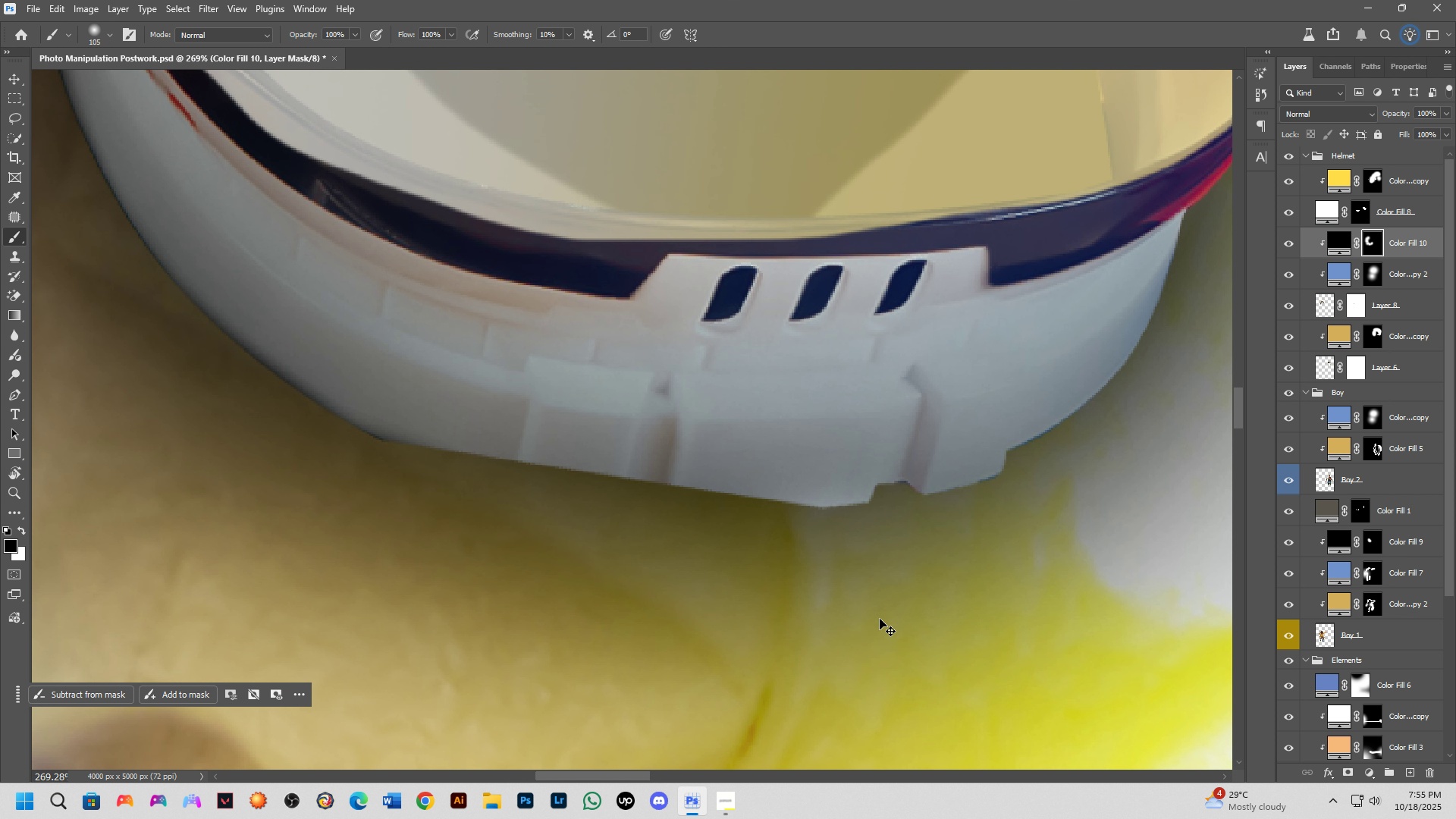 
key(Control+Z)
 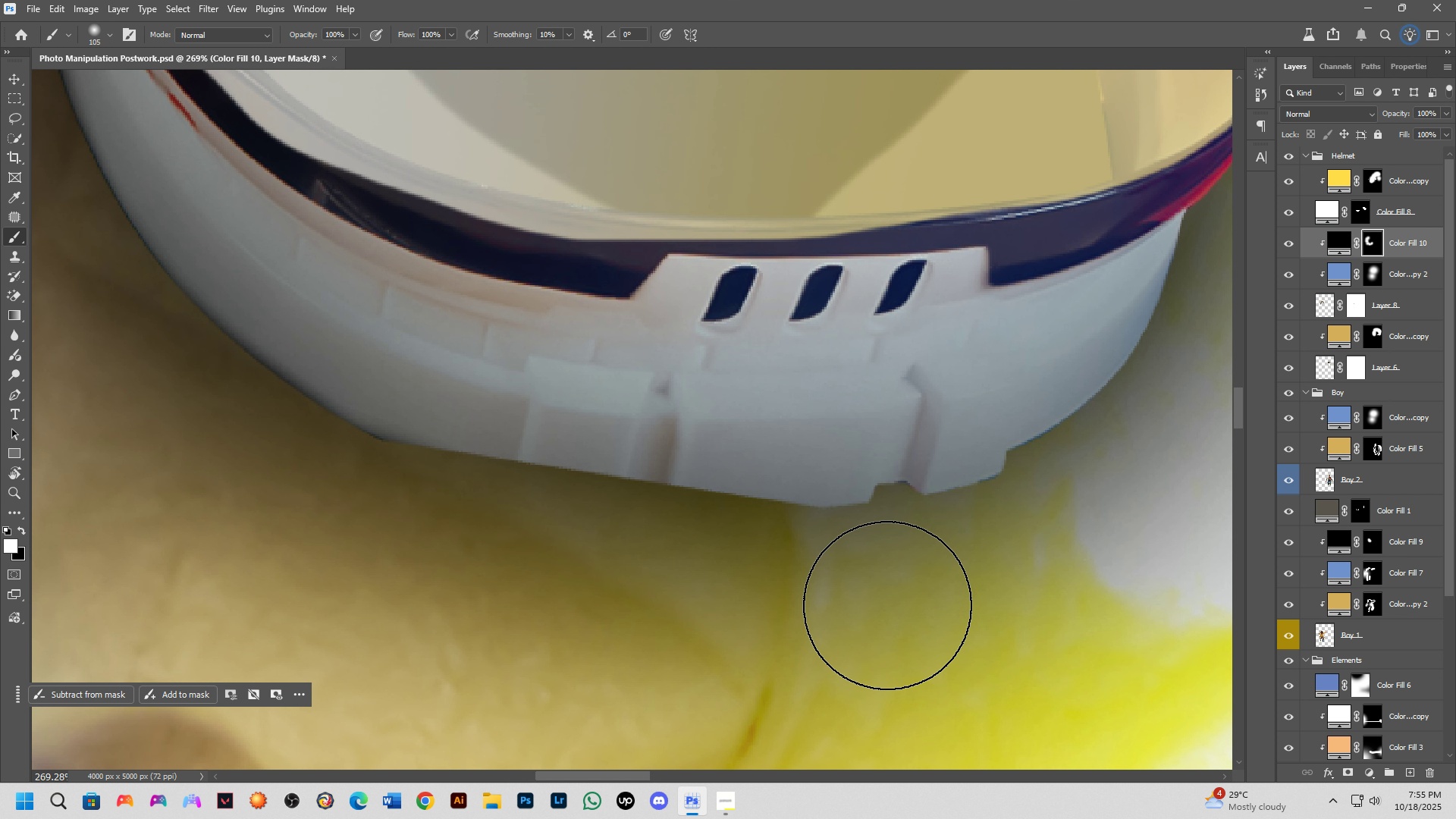 
key(X)
 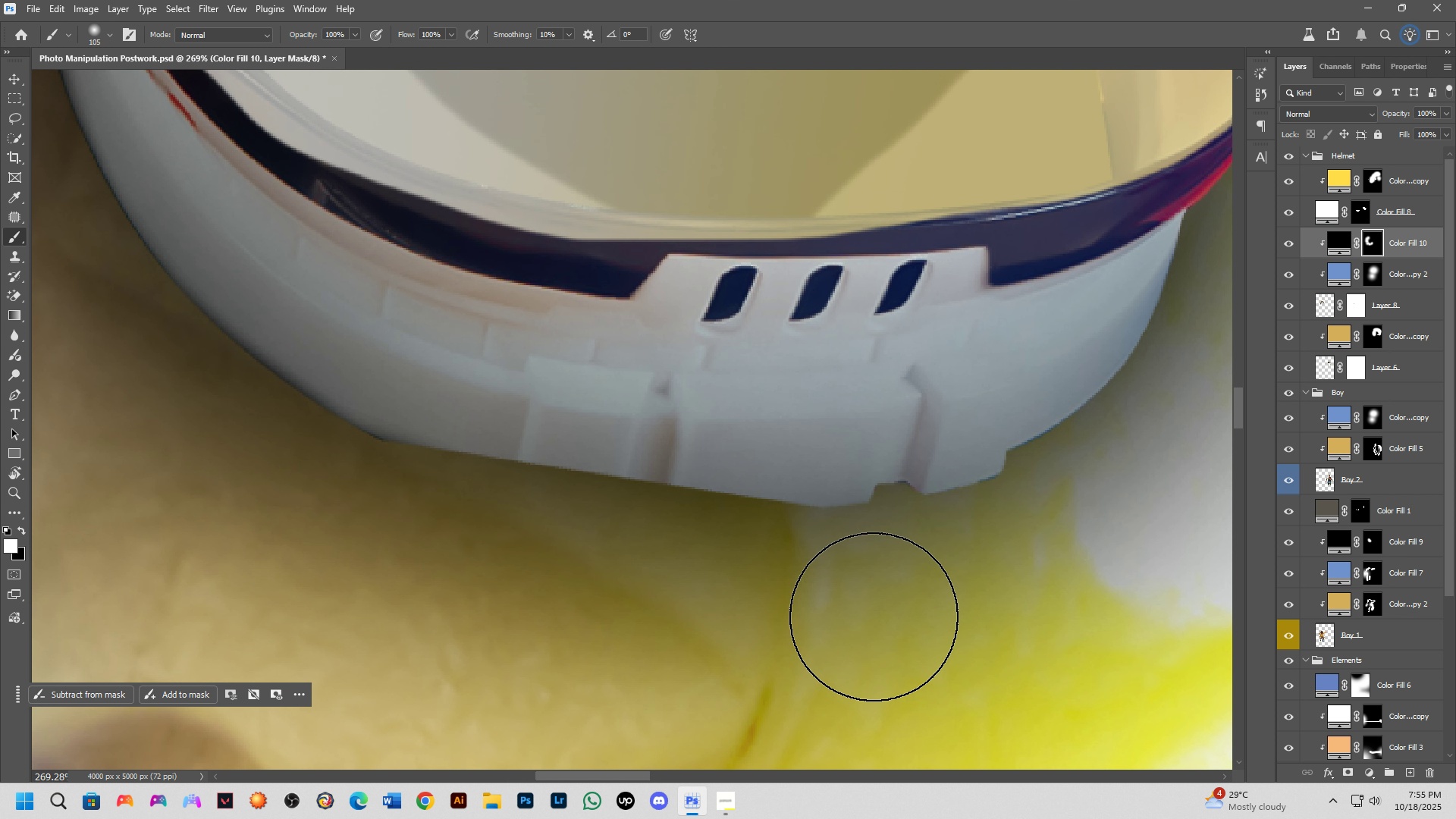 
left_click_drag(start_coordinate=[886, 606], to_coordinate=[922, 654])
 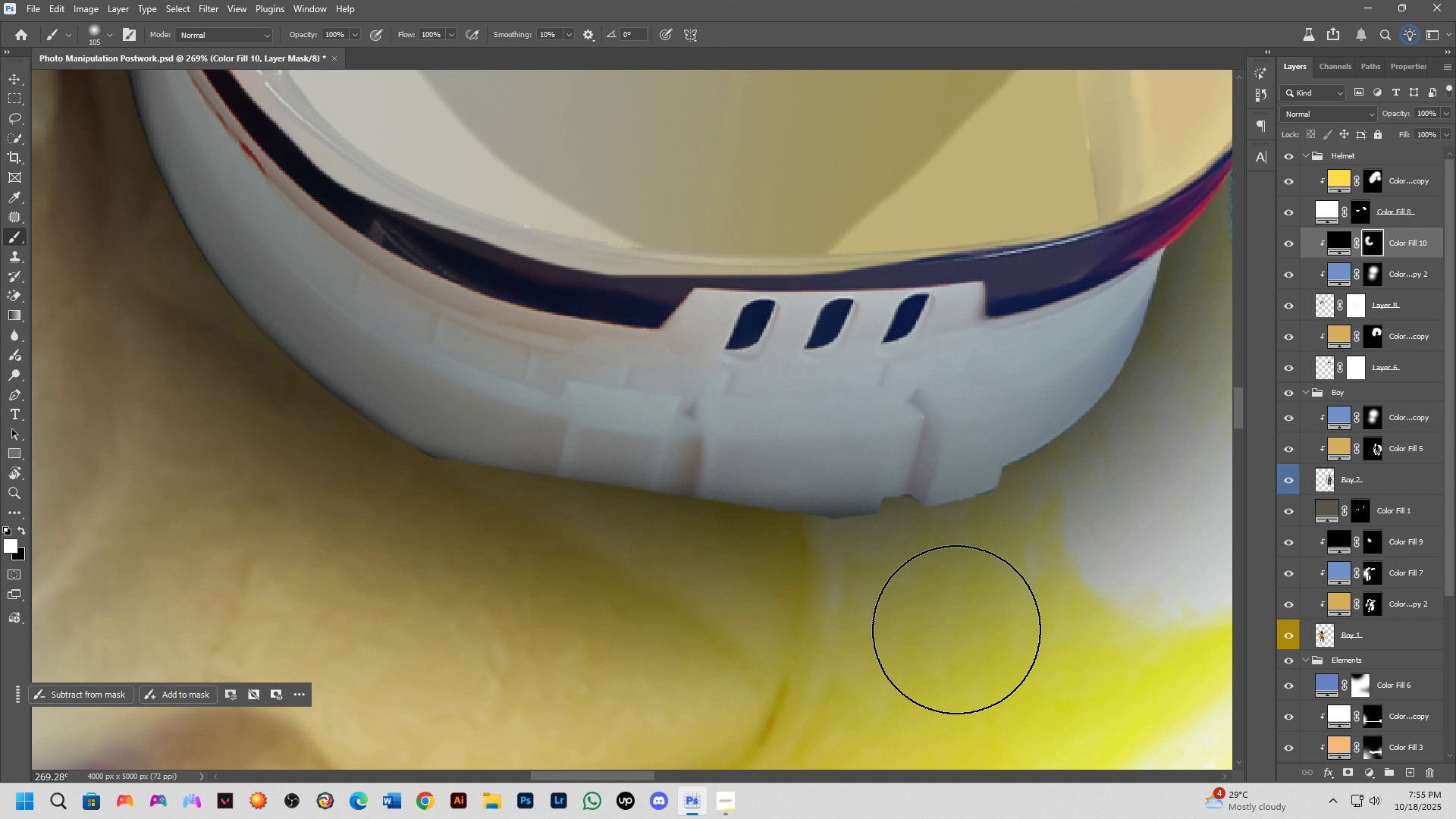 
scroll: coordinate [959, 629], scroll_direction: down, amount: 3.0
 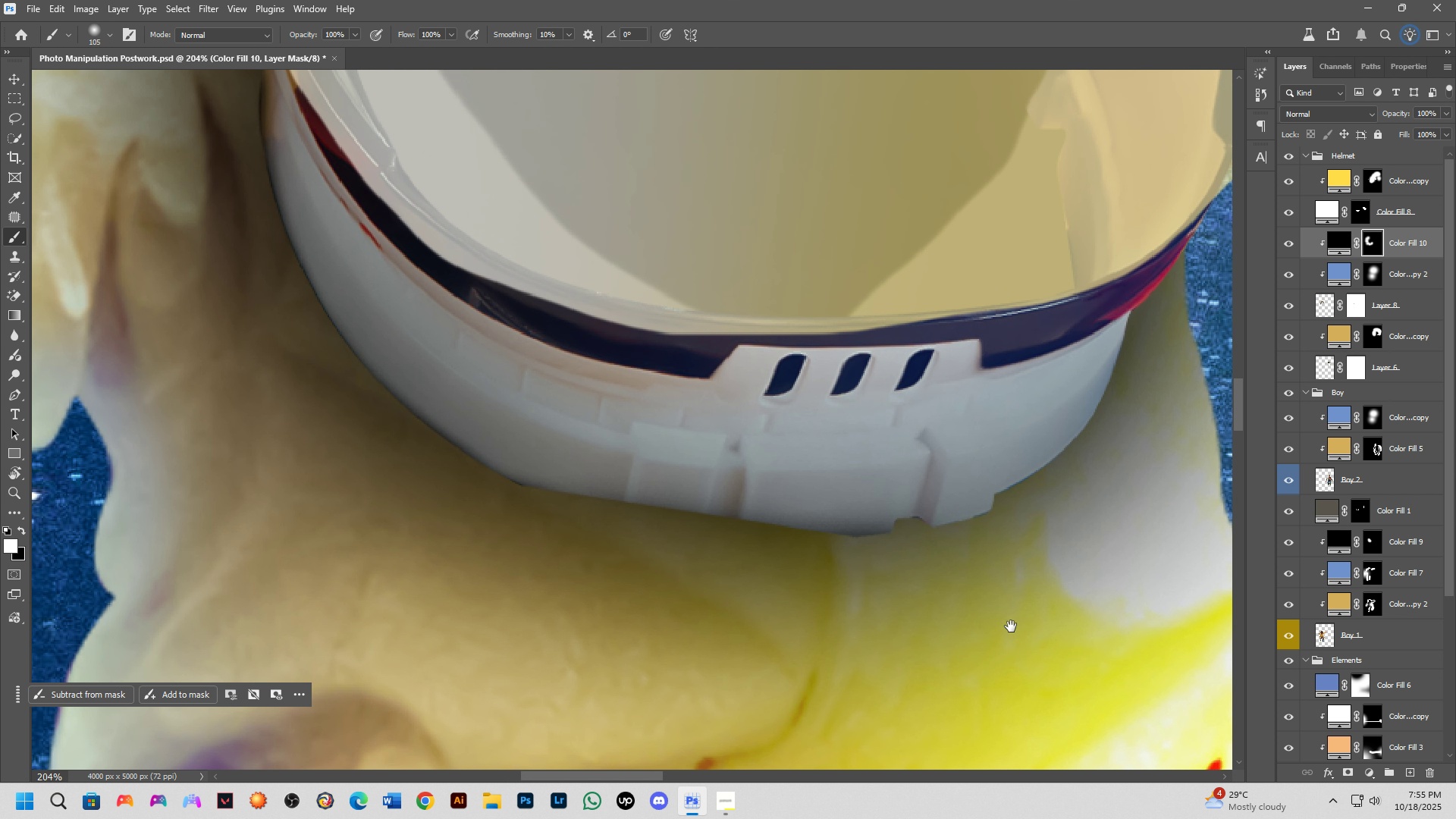 
hold_key(key=Space, duration=0.56)
 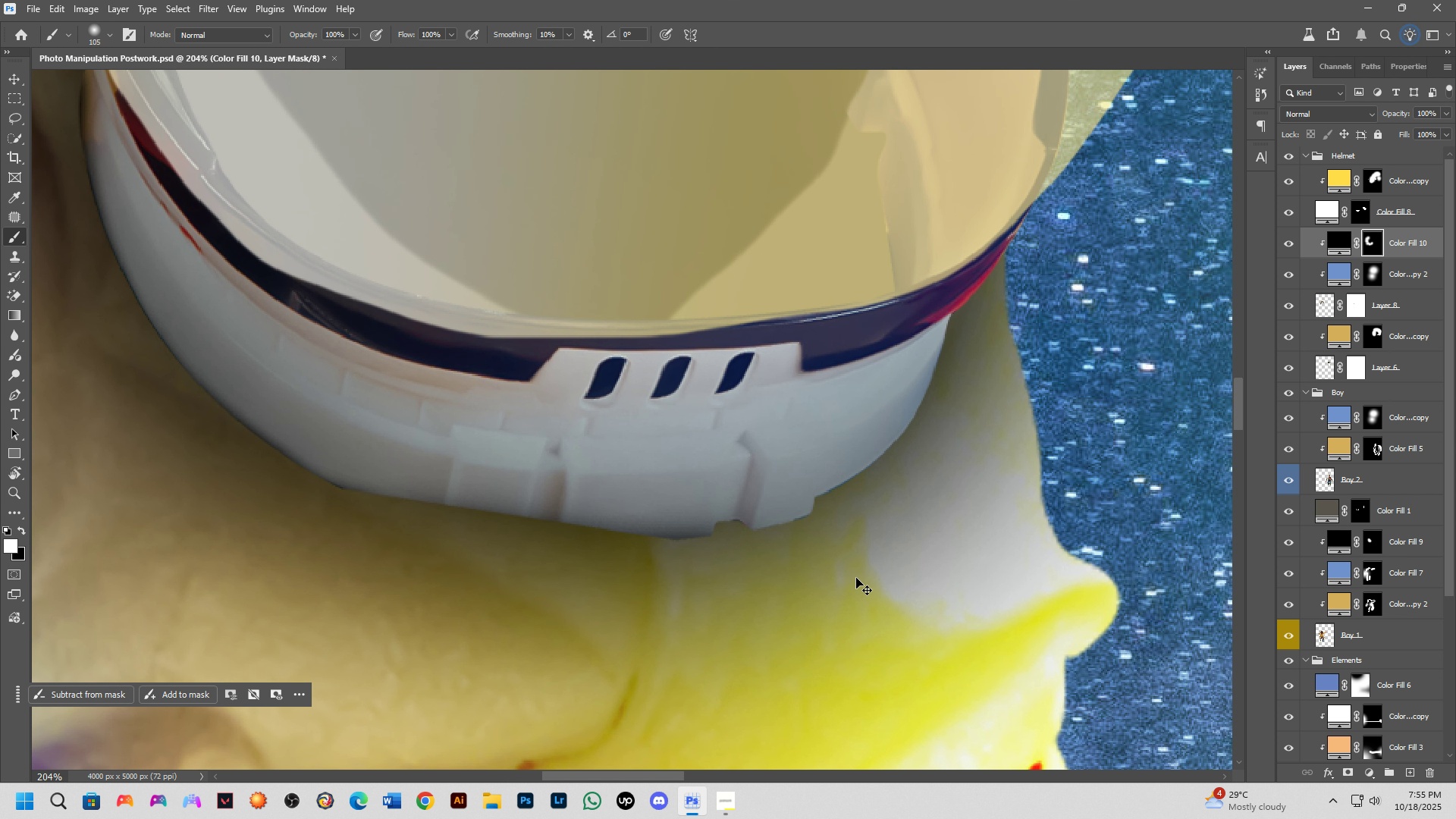 
left_click_drag(start_coordinate=[1011, 625], to_coordinate=[831, 628])
 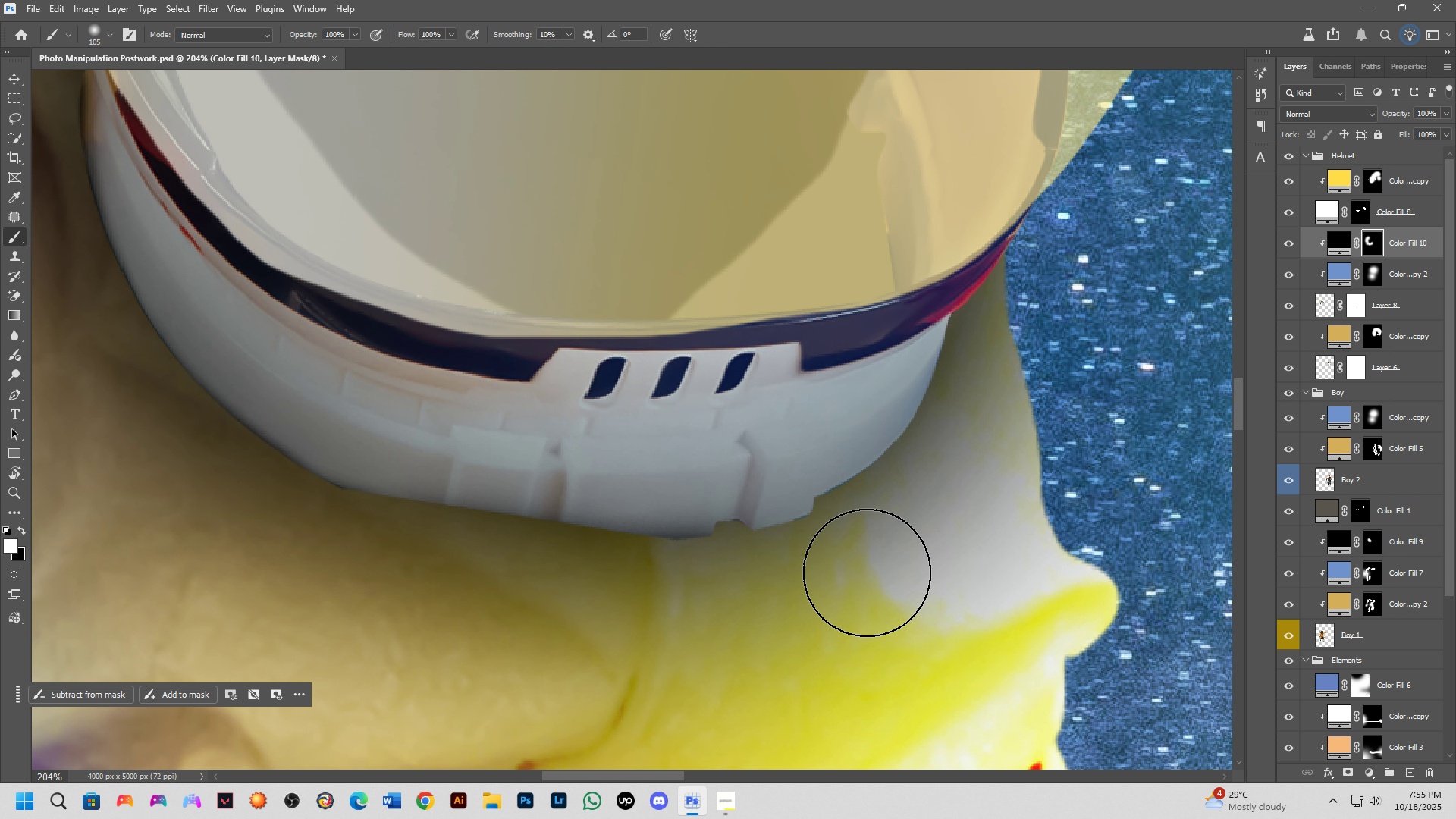 
key(Control+ControlLeft)
 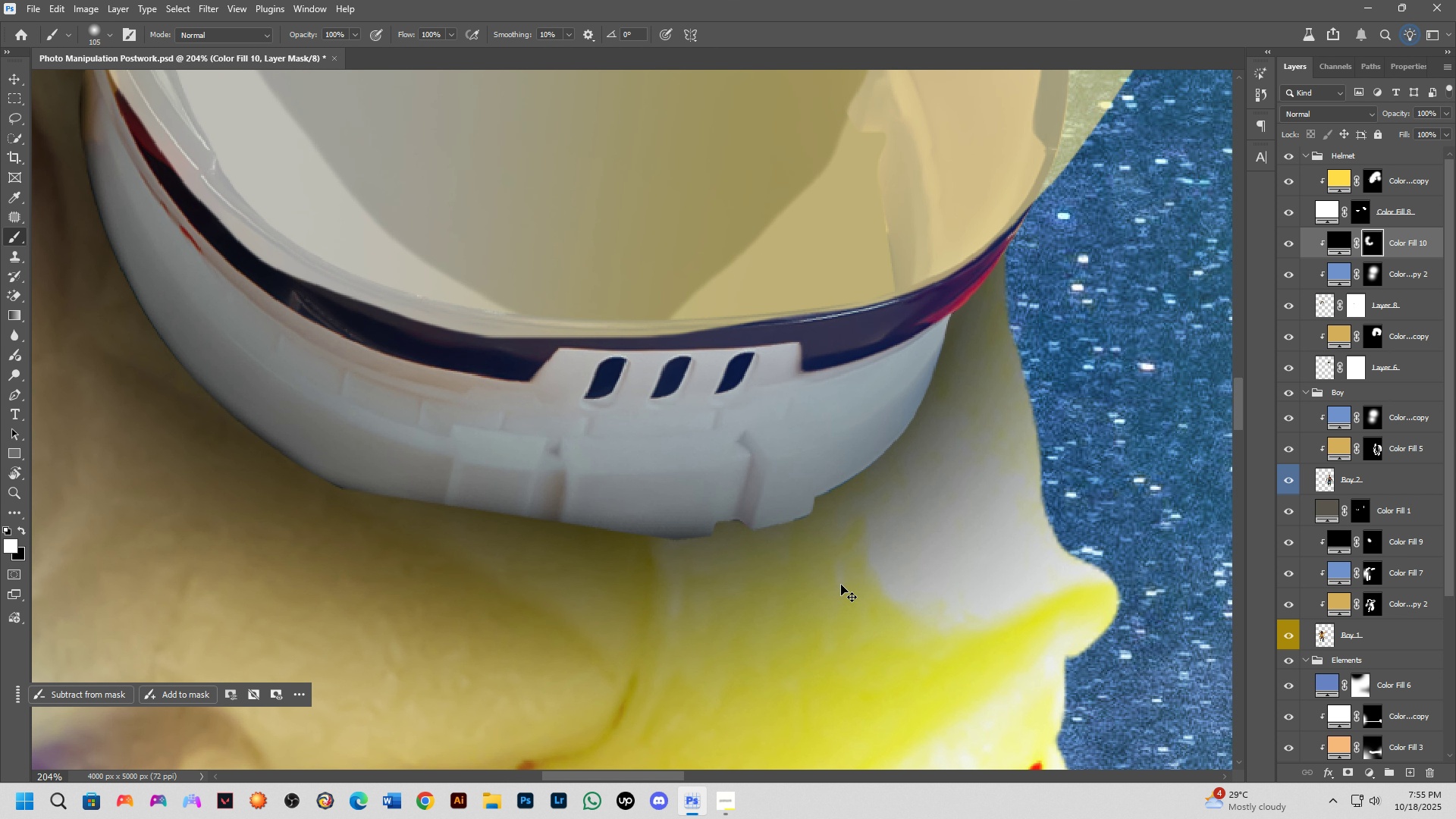 
key(Control+Z)
 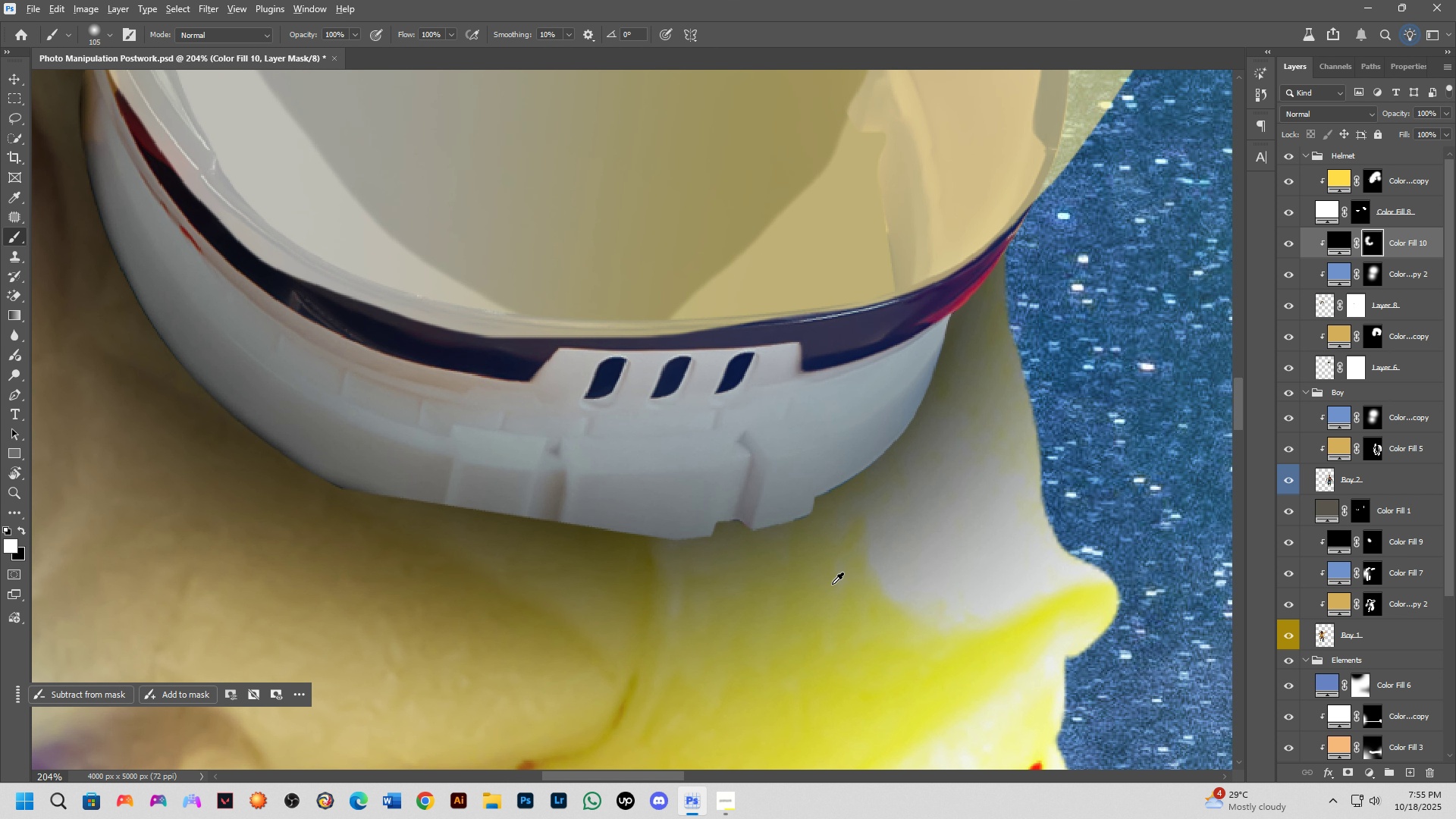 
hold_key(key=AltLeft, duration=0.34)
 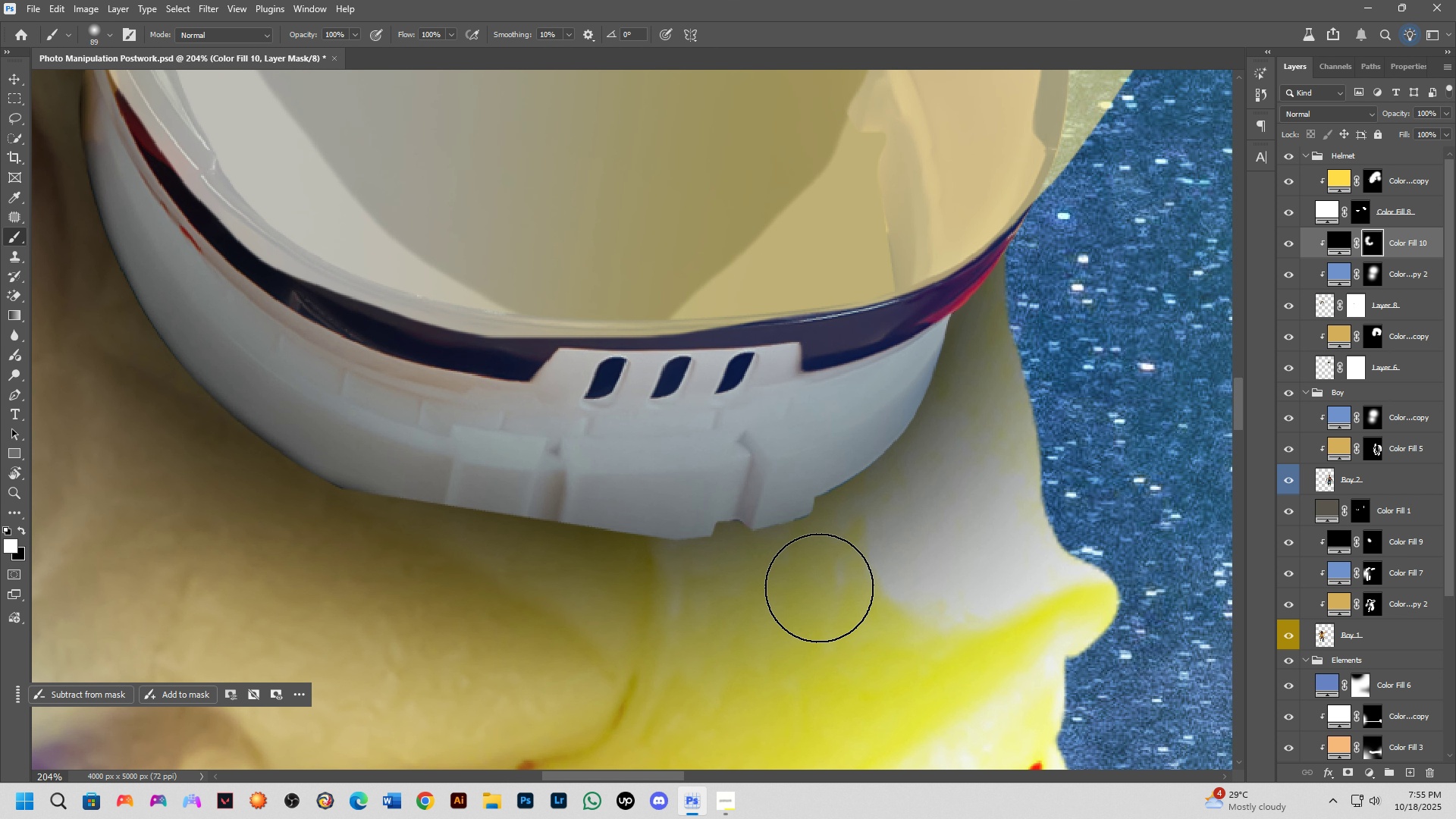 
left_click_drag(start_coordinate=[820, 585], to_coordinate=[796, 602])
 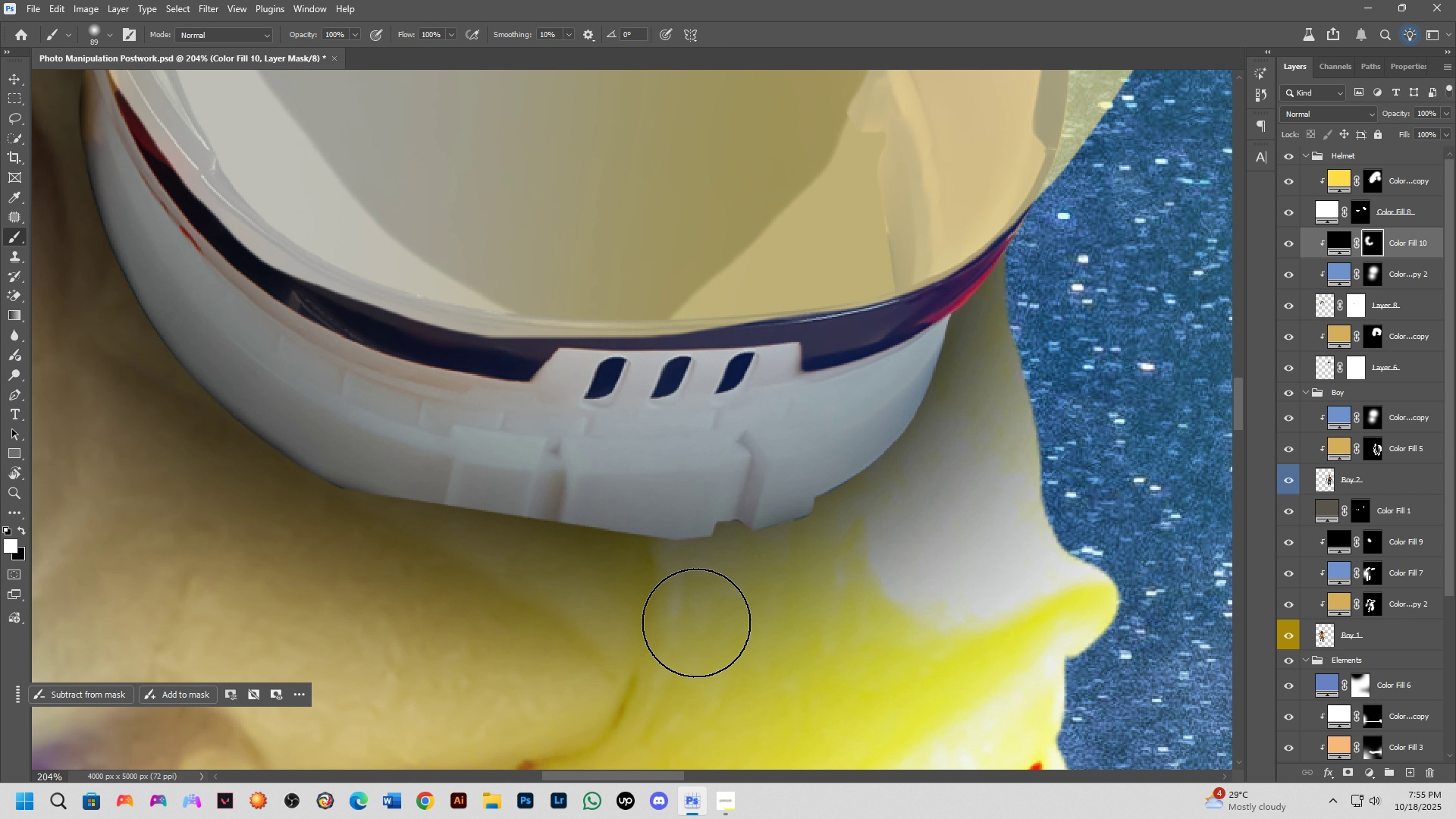 
double_click([688, 623])
 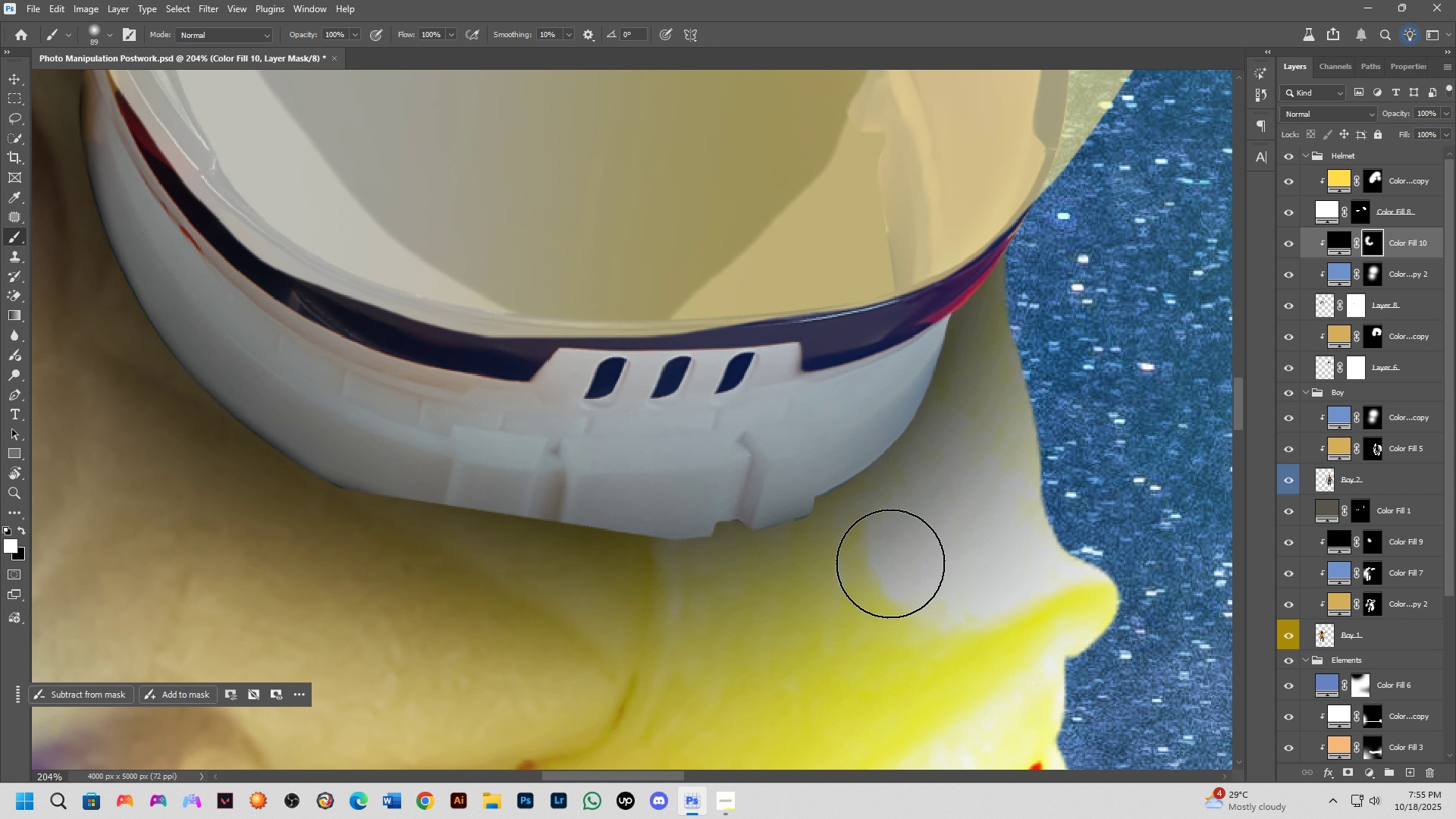 
left_click_drag(start_coordinate=[890, 563], to_coordinate=[1053, 345])
 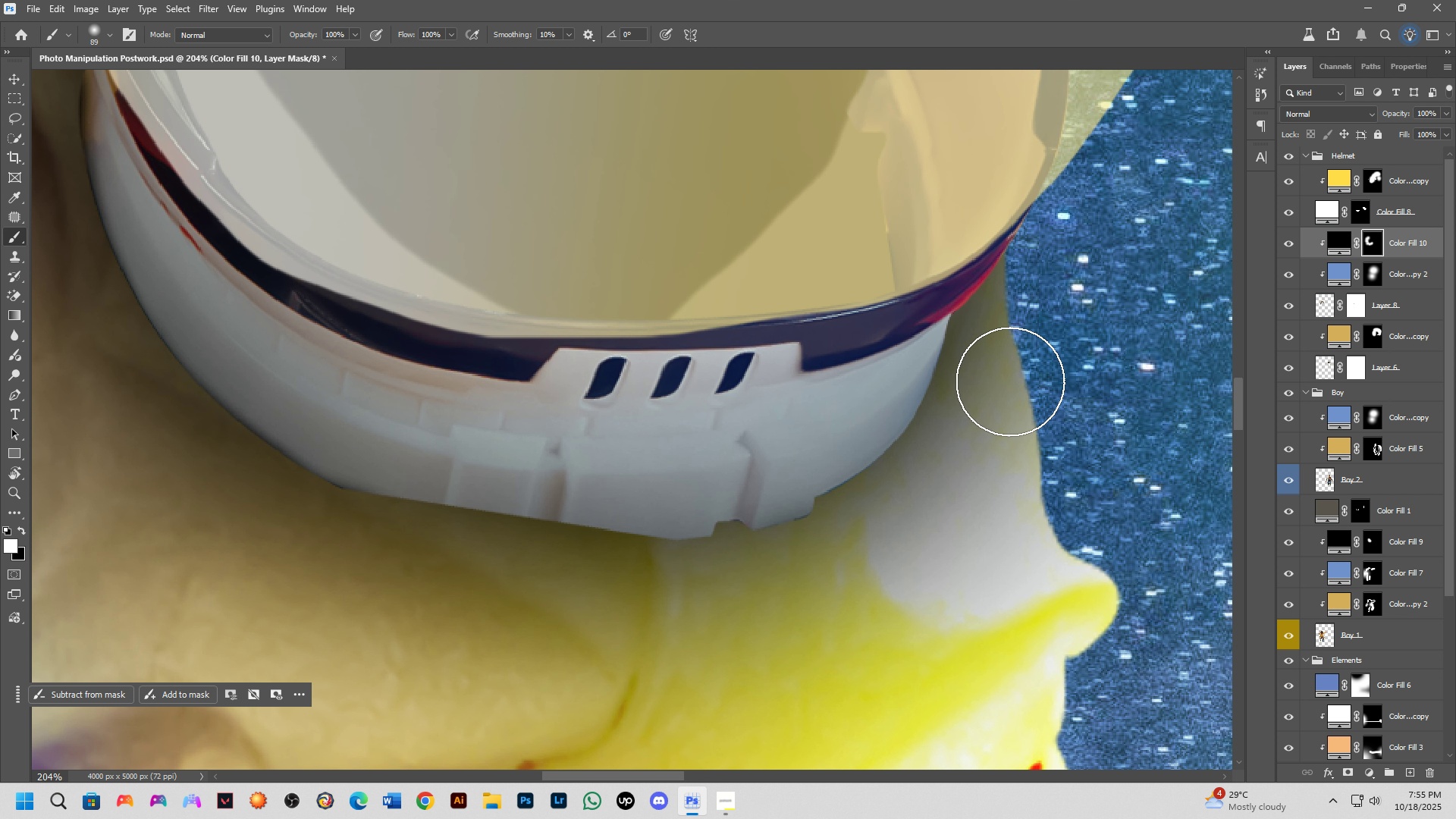 
scroll: coordinate [952, 453], scroll_direction: down, amount: 17.0
 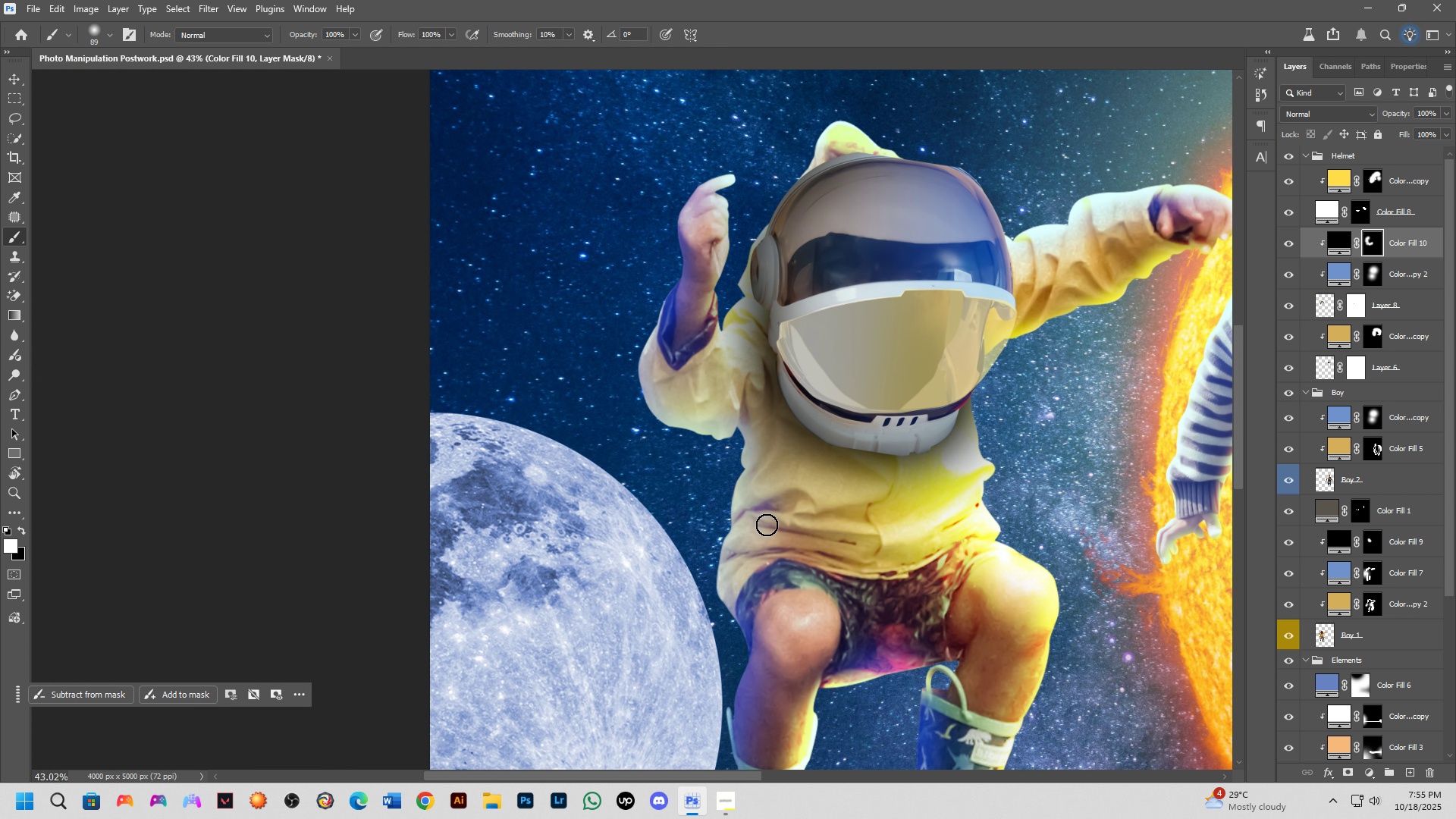 
hold_key(key=AltLeft, duration=0.36)
 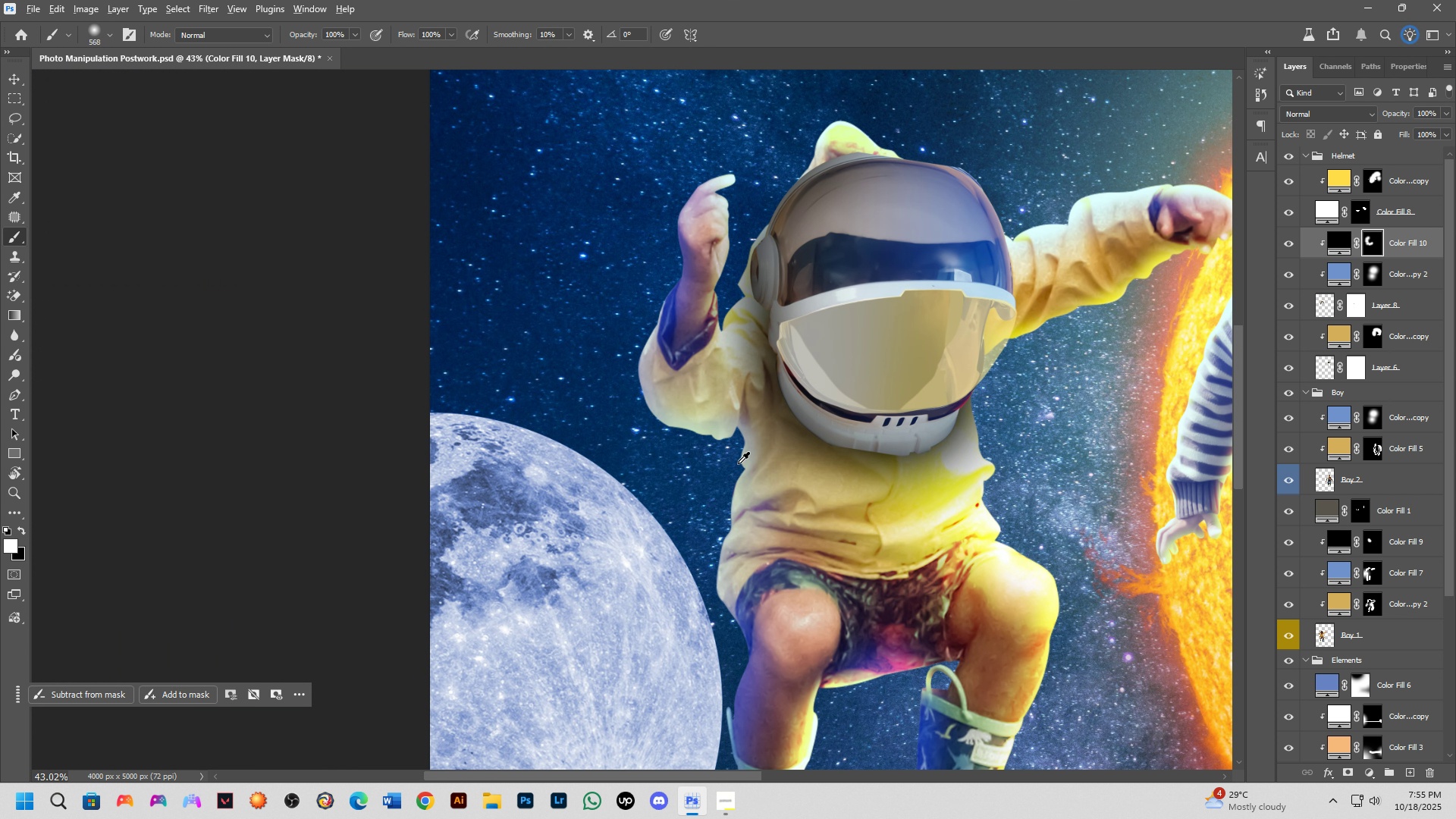 
key(Alt+AltLeft)
 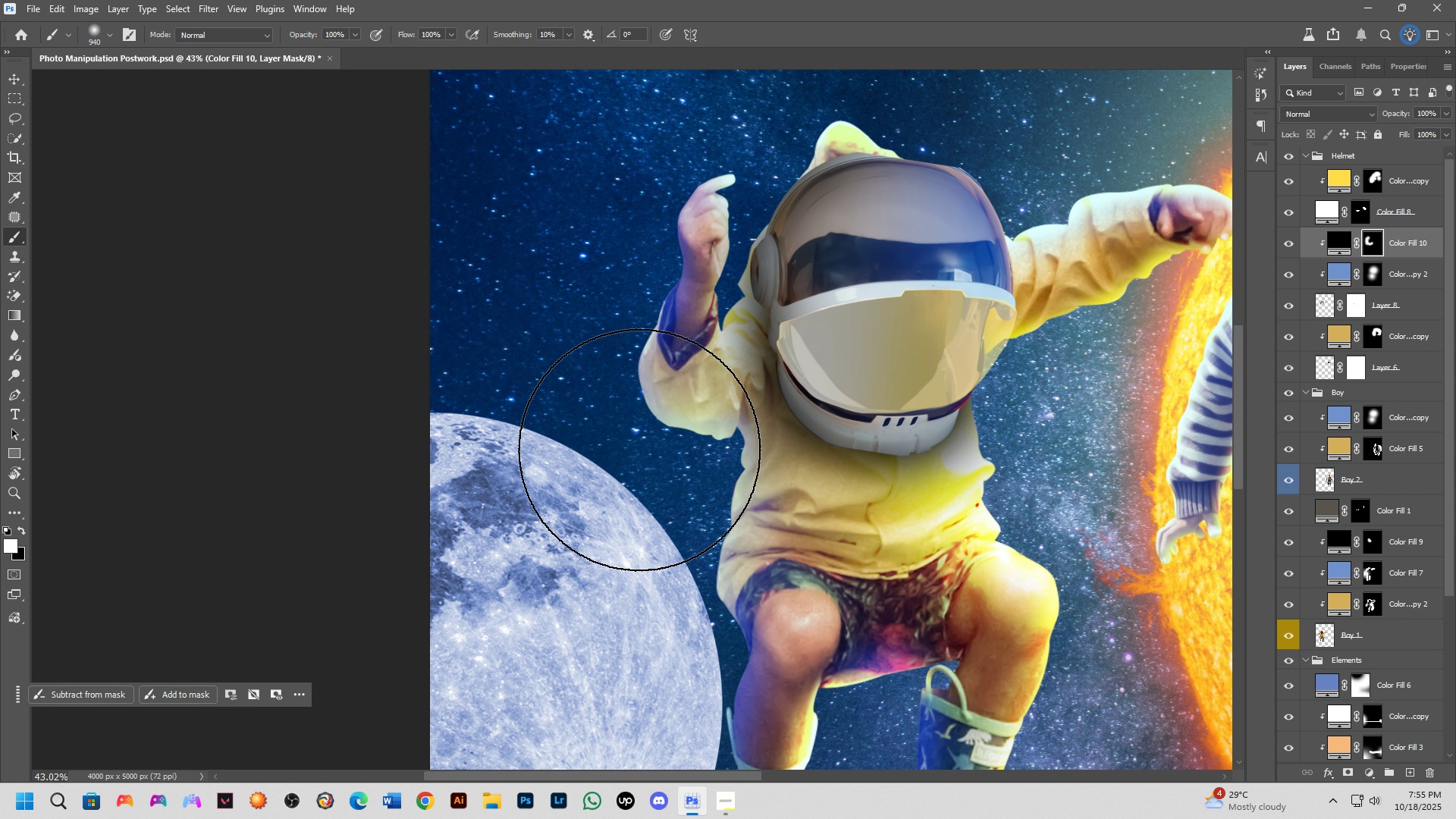 
key(Alt+AltLeft)
 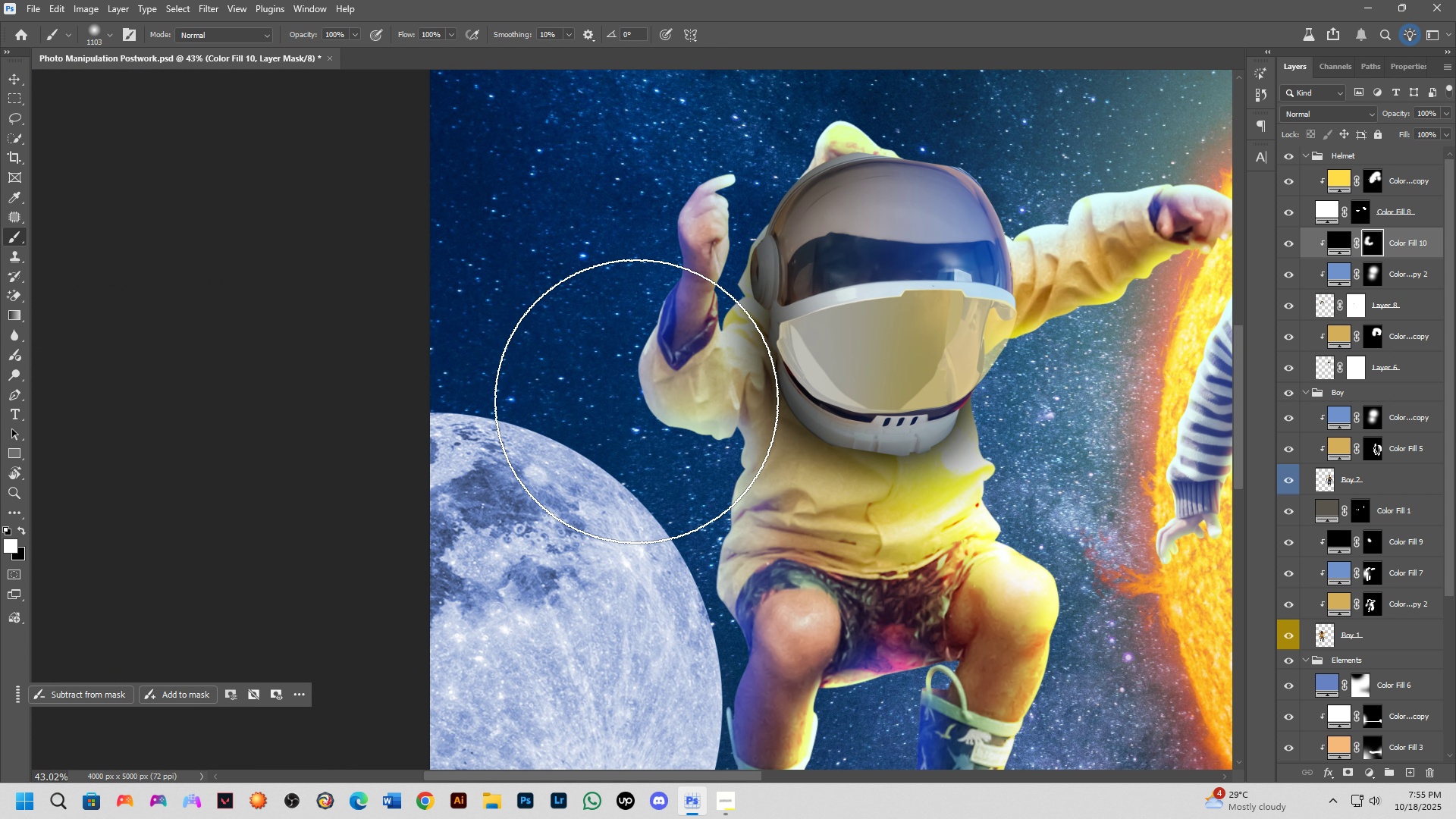 
scroll: coordinate [667, 448], scroll_direction: down, amount: 5.0
 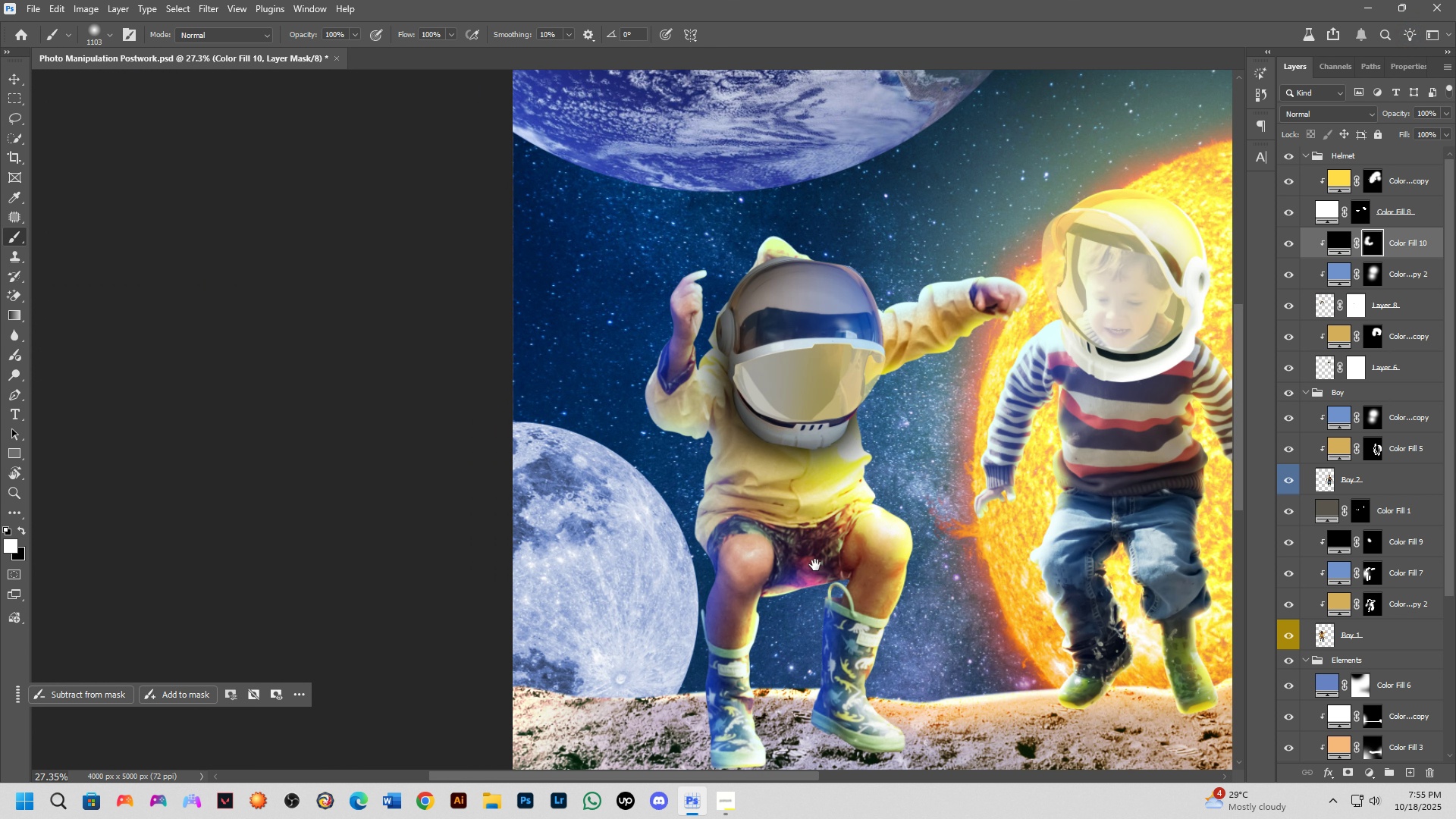 
hold_key(key=Space, duration=0.59)
 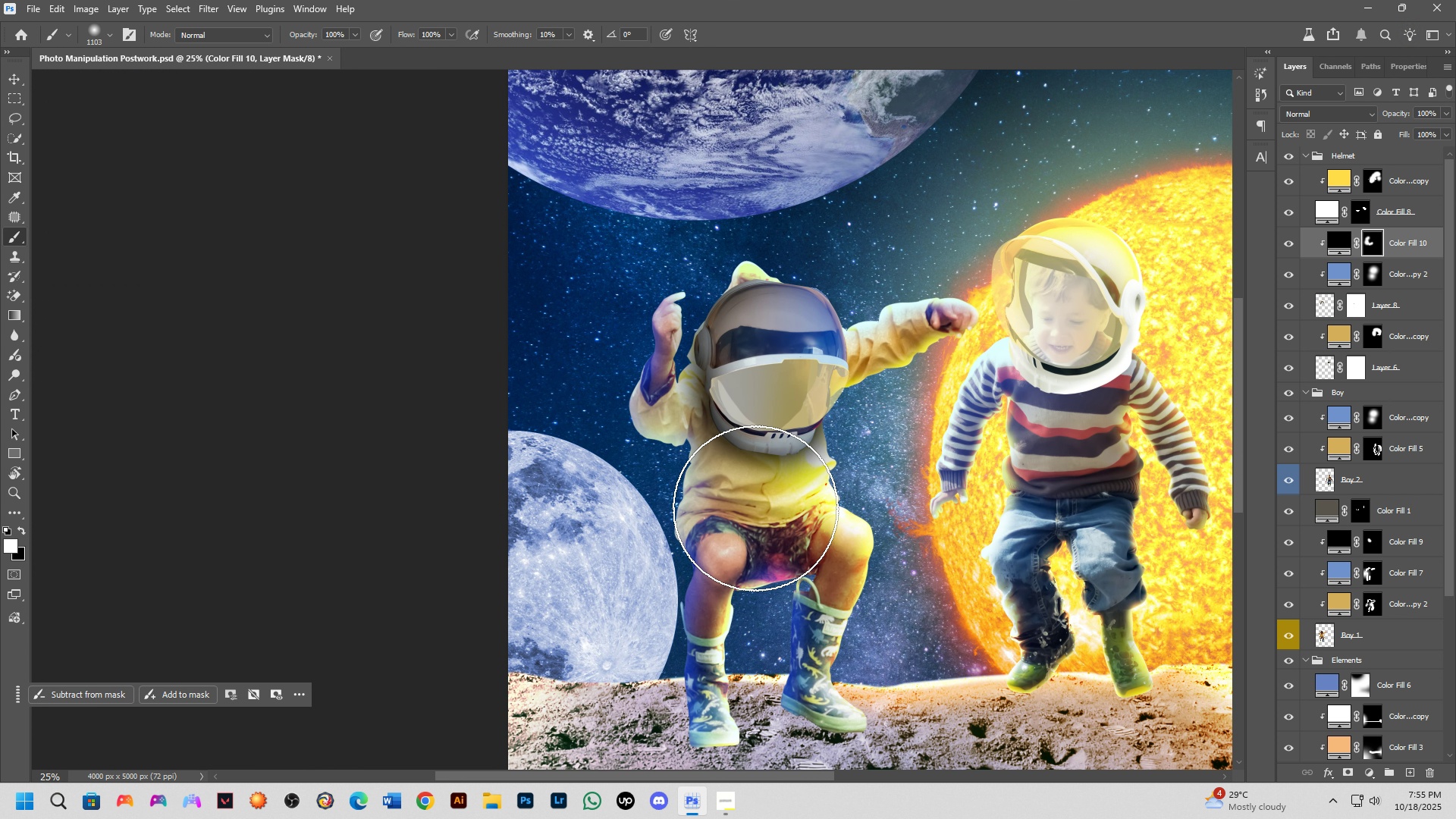 
left_click_drag(start_coordinate=[821, 554], to_coordinate=[784, 561])
 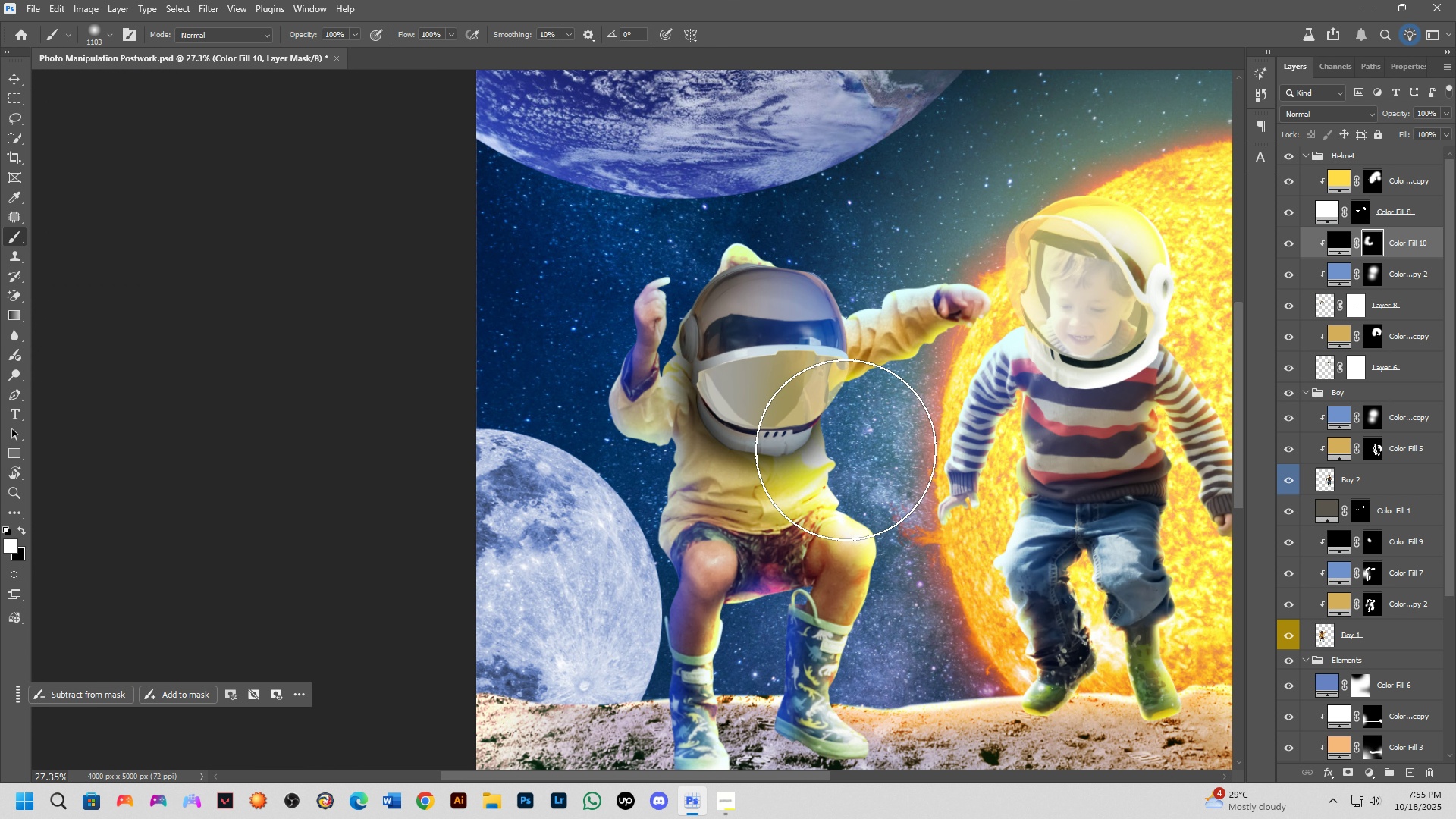 
key(Shift+ShiftLeft)
 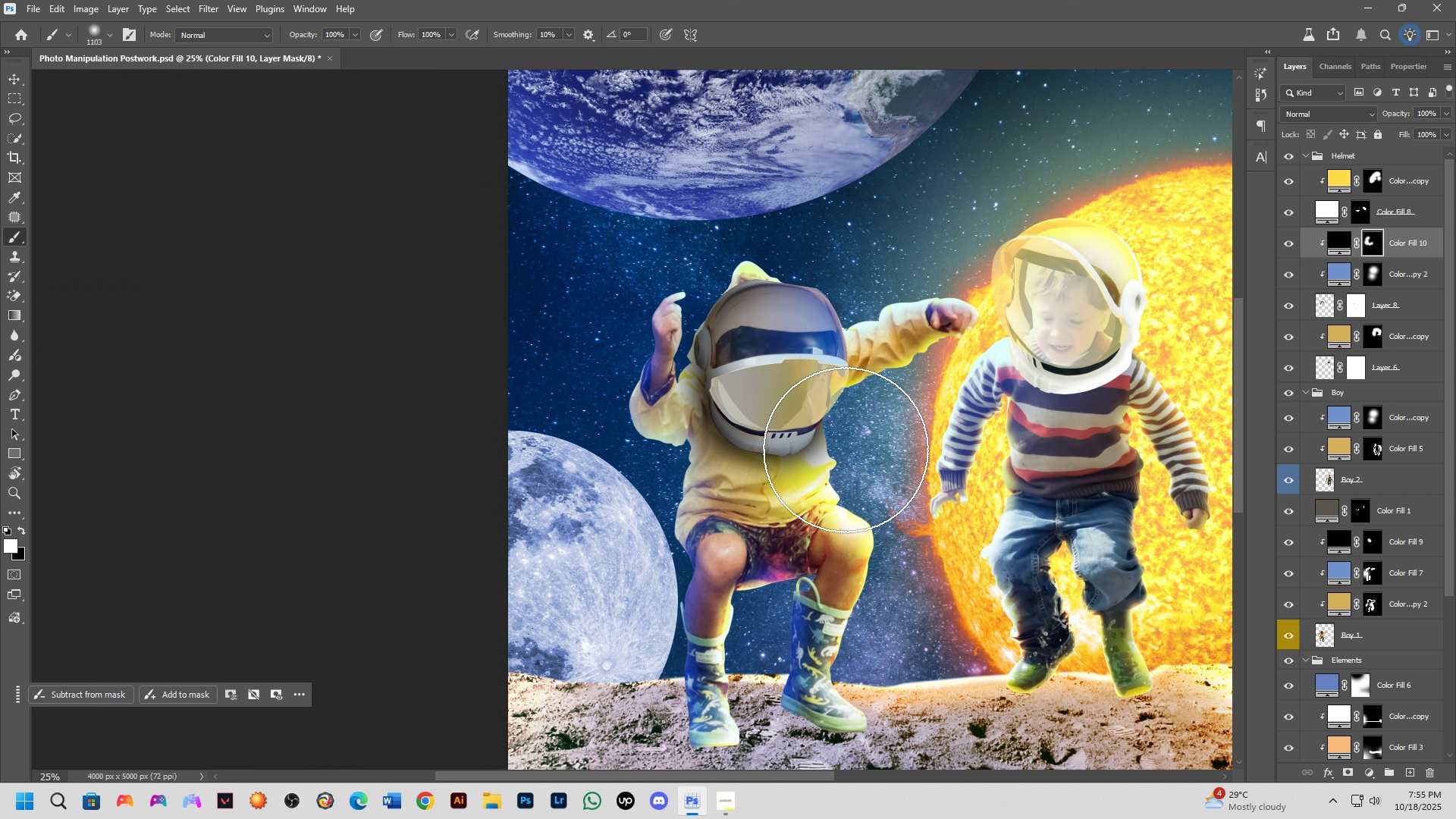 
scroll: coordinate [846, 450], scroll_direction: down, amount: 1.0
 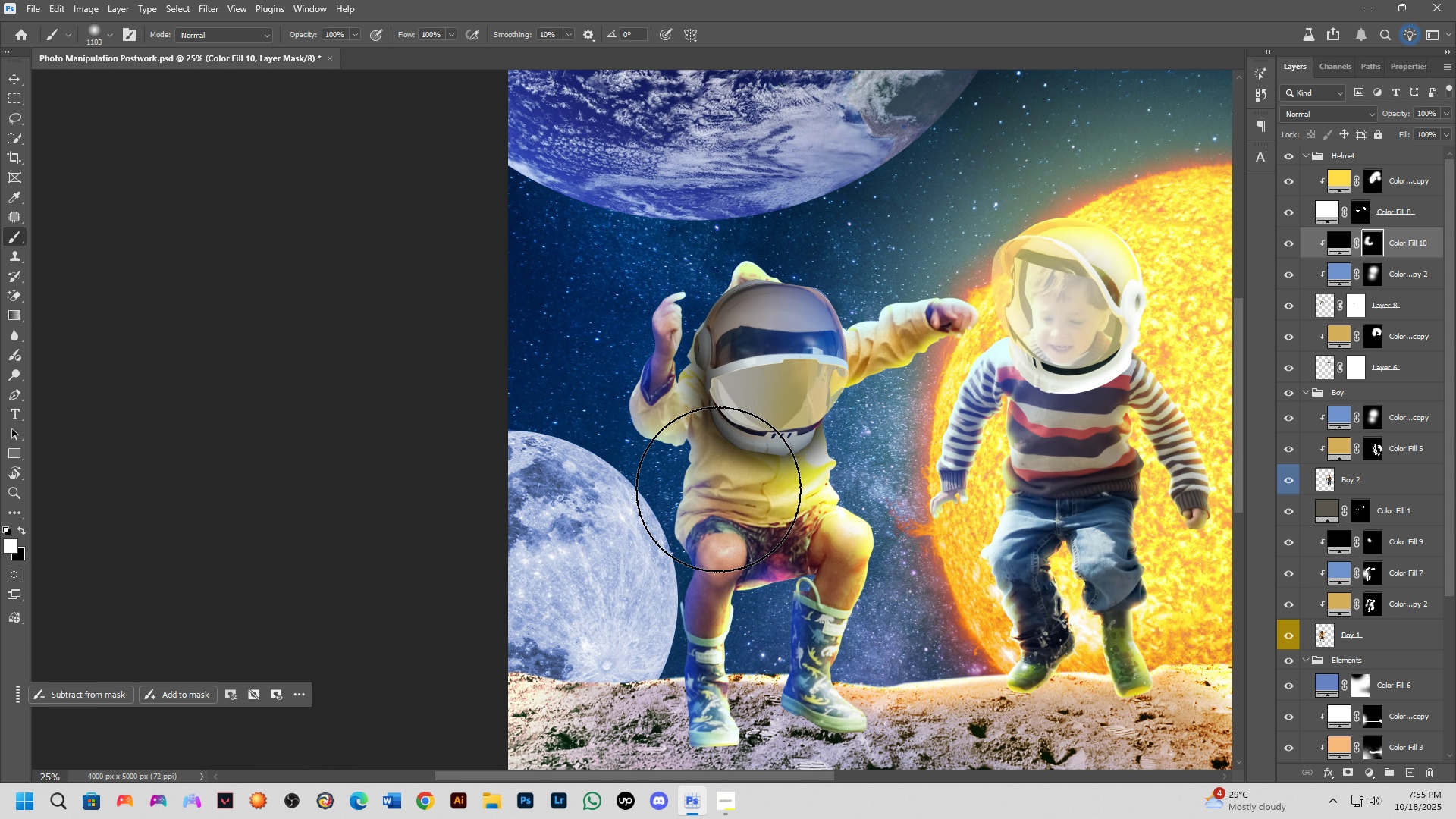 
key(Alt+AltLeft)
 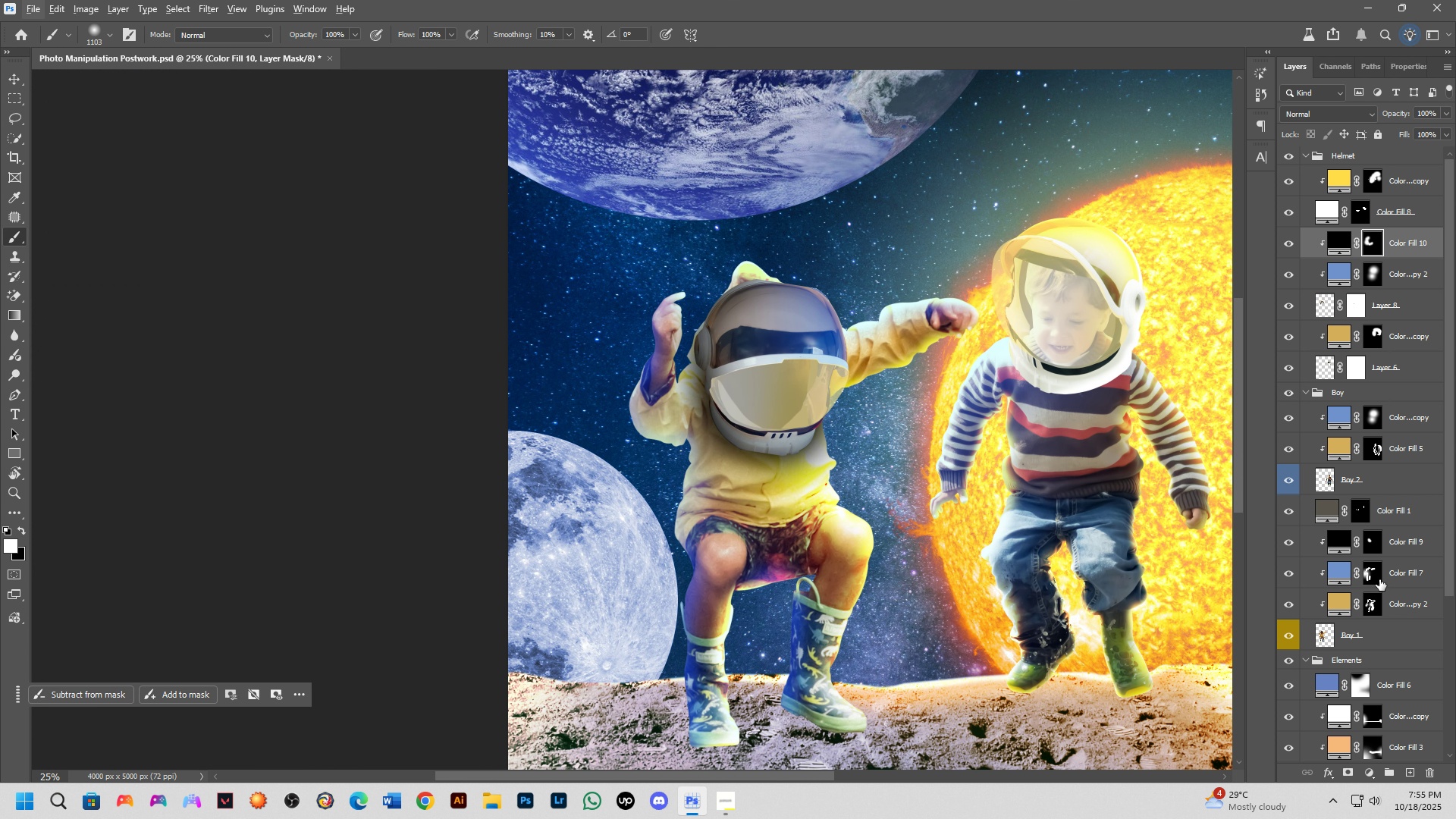 
left_click([1377, 538])
 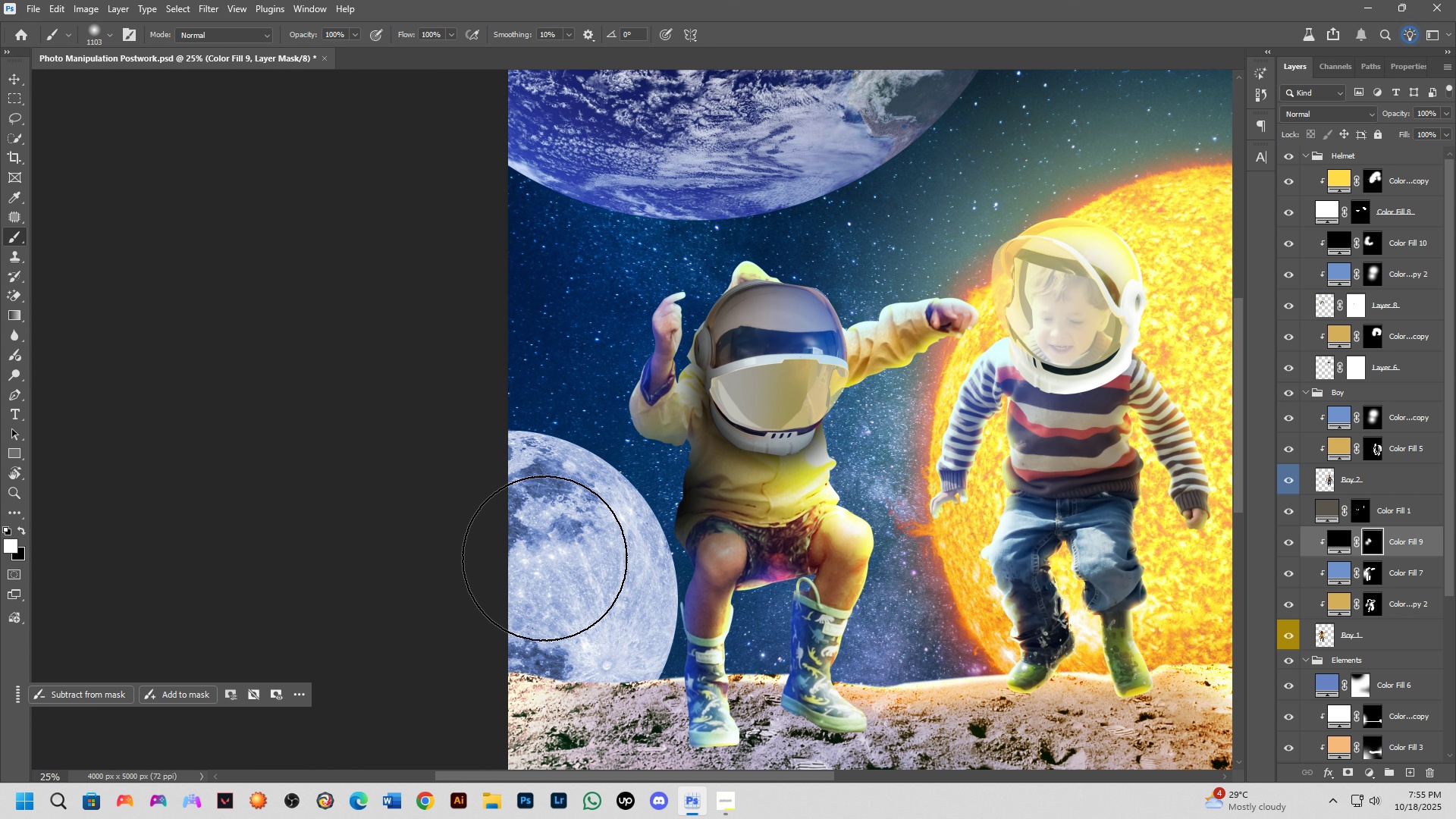 
key(Control+Z)
 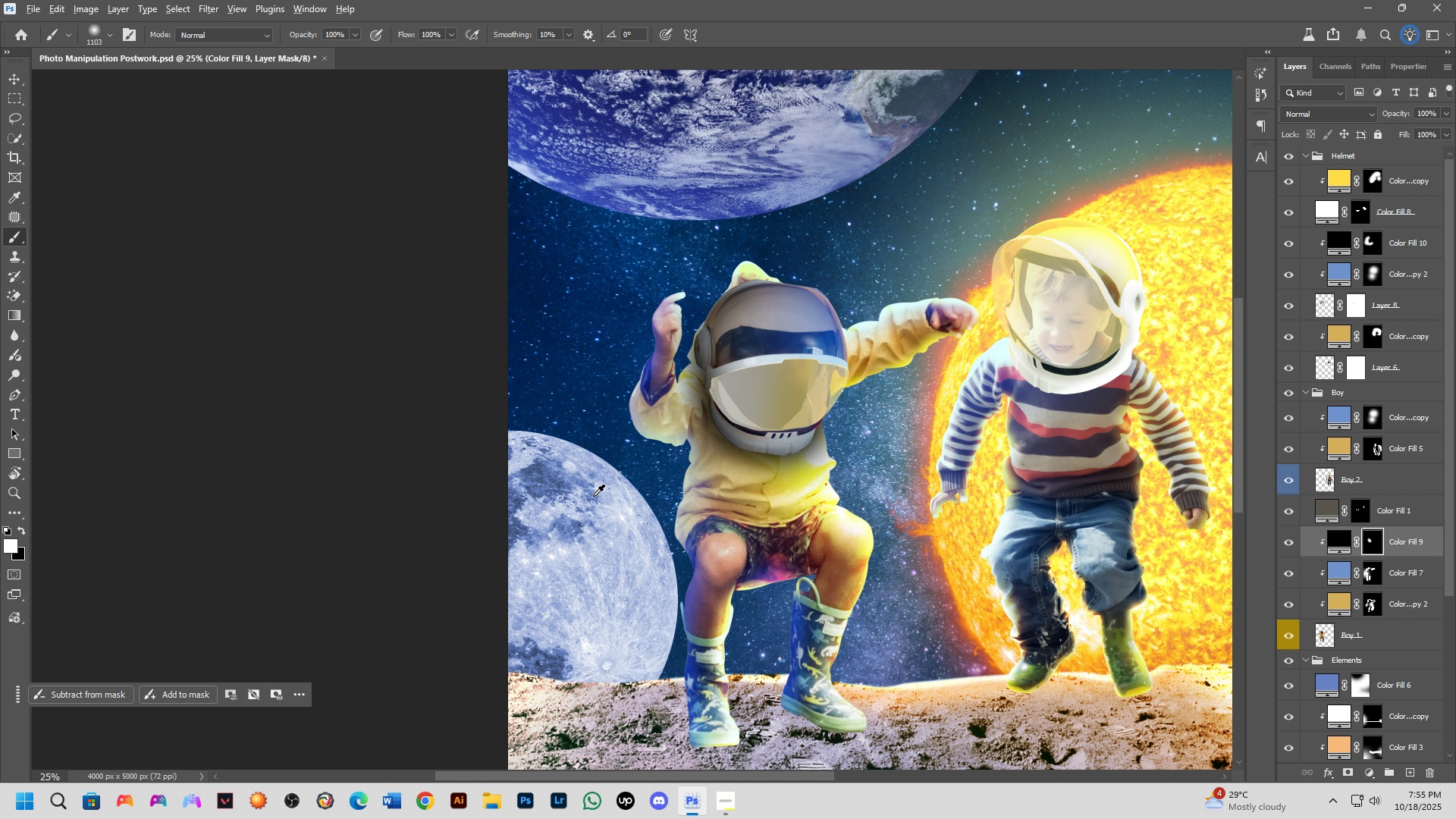 
key(Alt+AltLeft)
 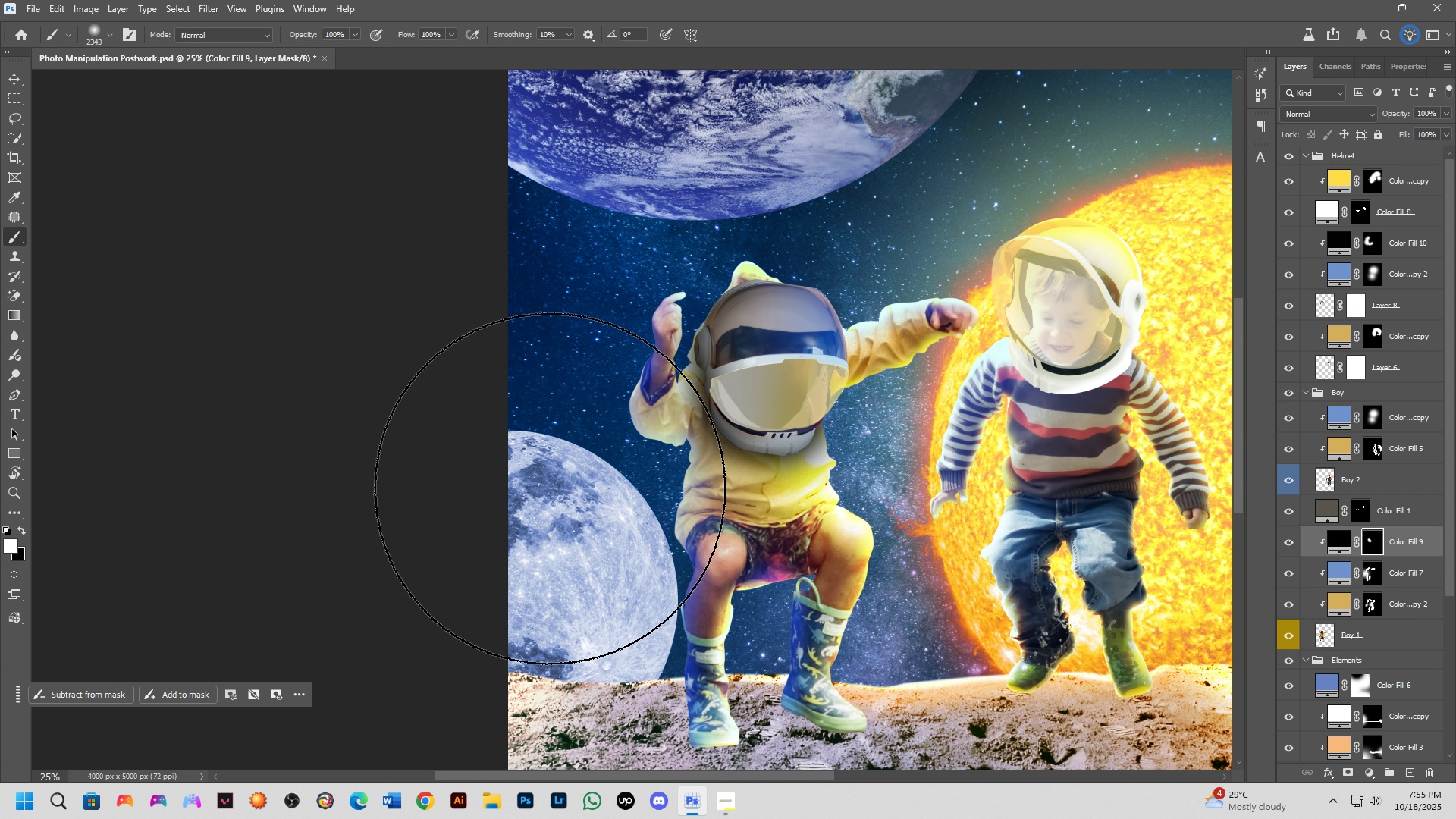 
left_click([546, 488])
 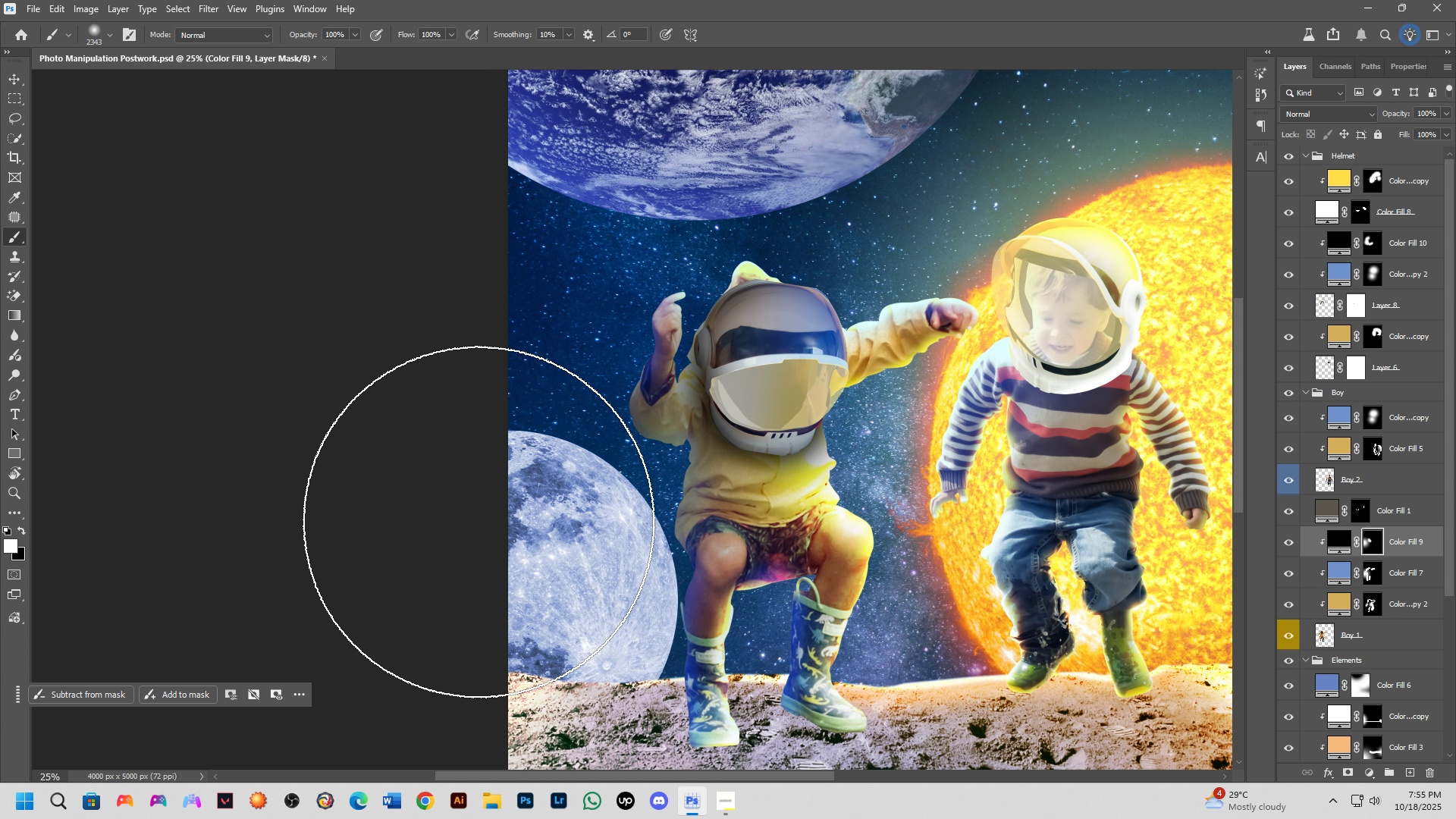 
scroll: coordinate [580, 469], scroll_direction: down, amount: 4.0
 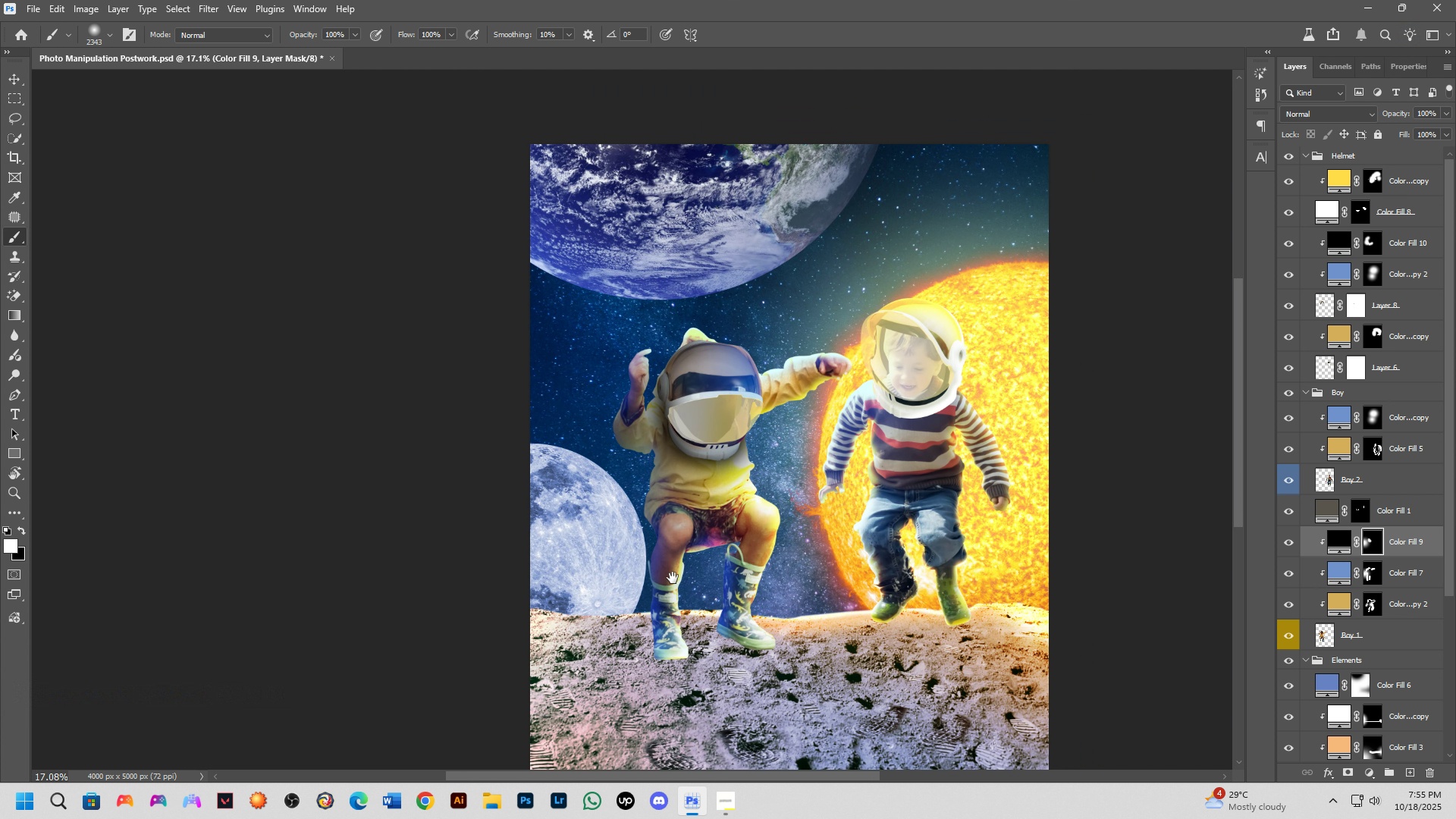 
hold_key(key=Space, duration=0.68)
 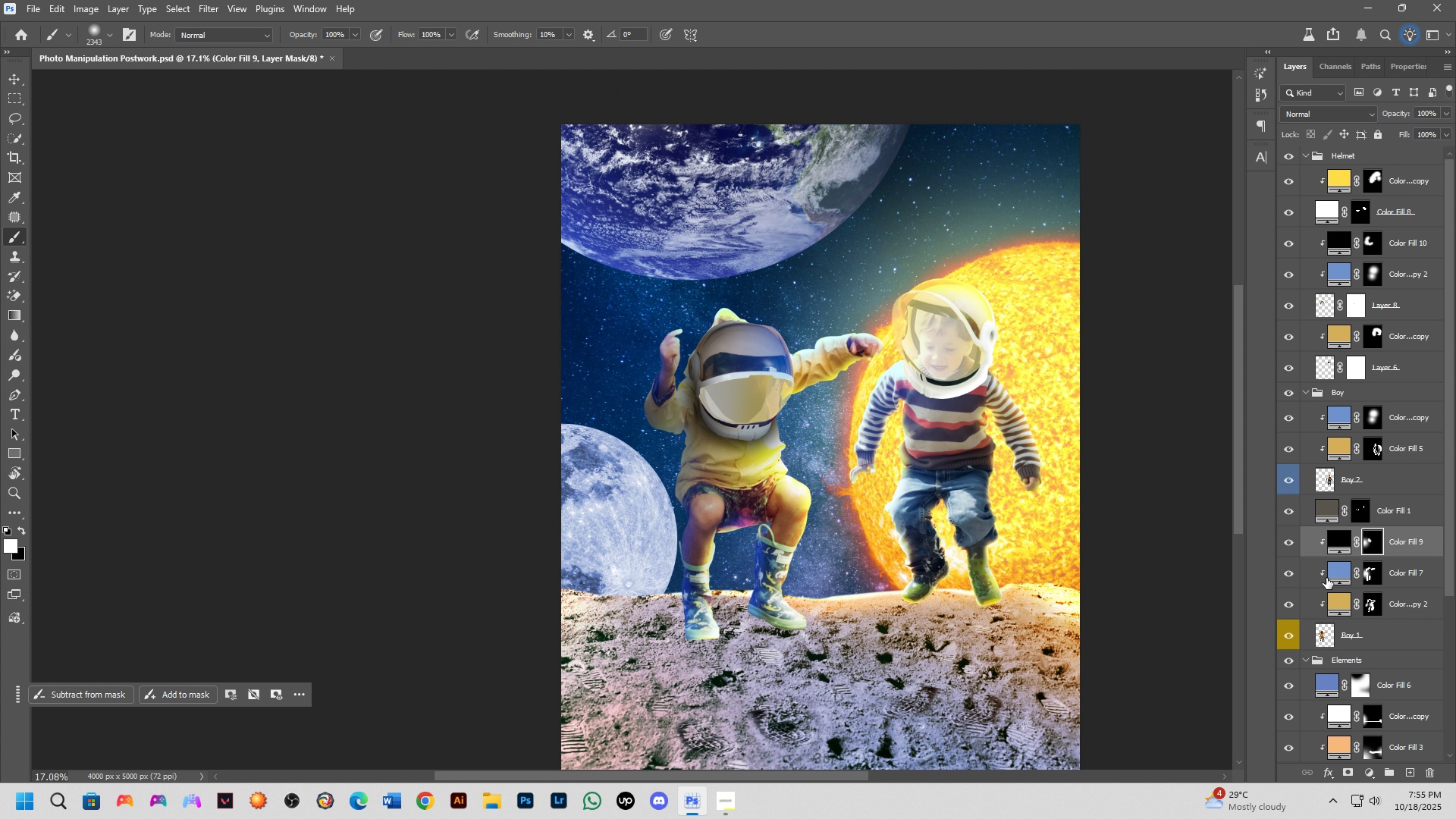 
left_click_drag(start_coordinate=[673, 578], to_coordinate=[704, 558])
 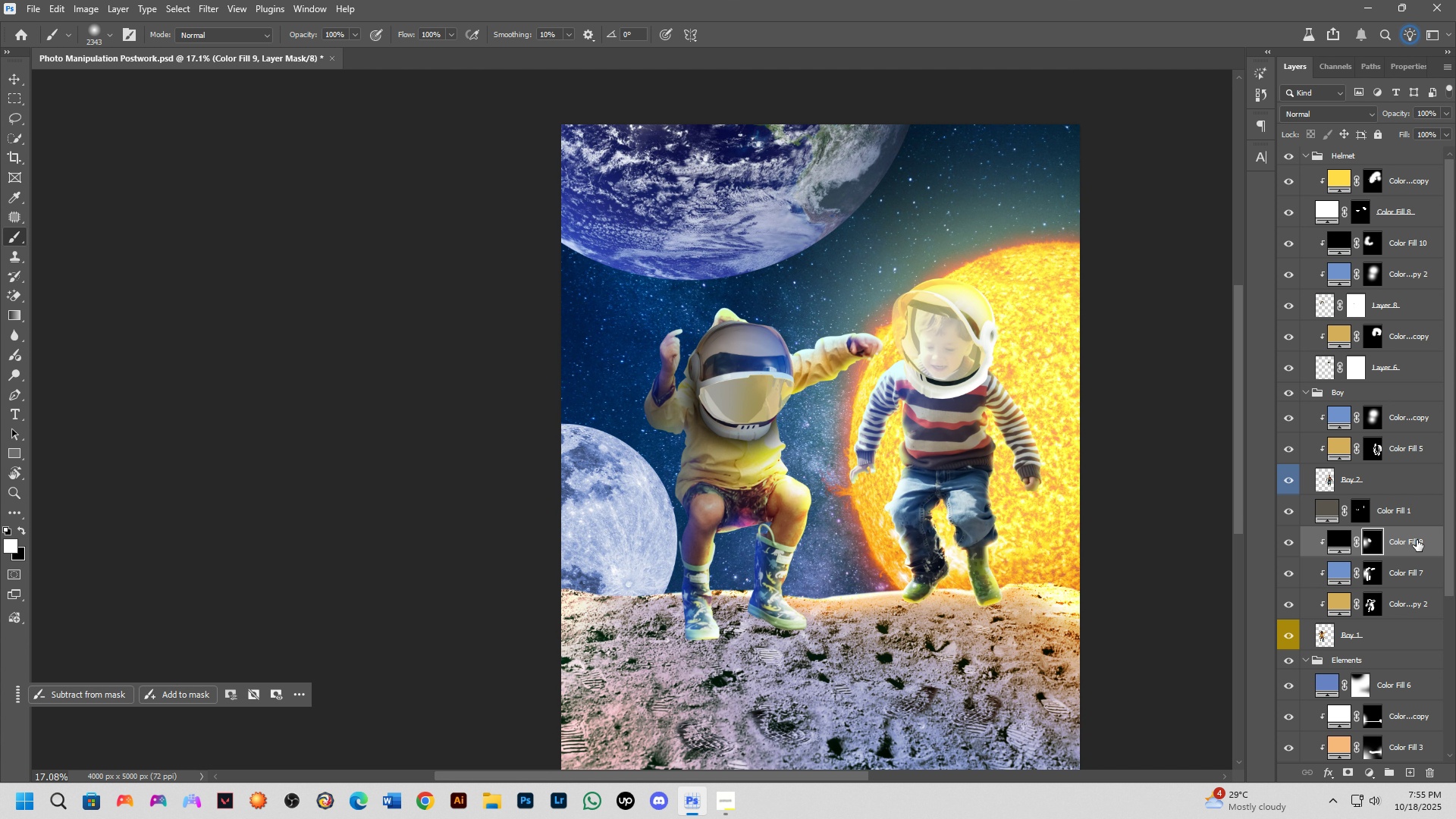 
left_click_drag(start_coordinate=[1419, 541], to_coordinate=[1407, 583])
 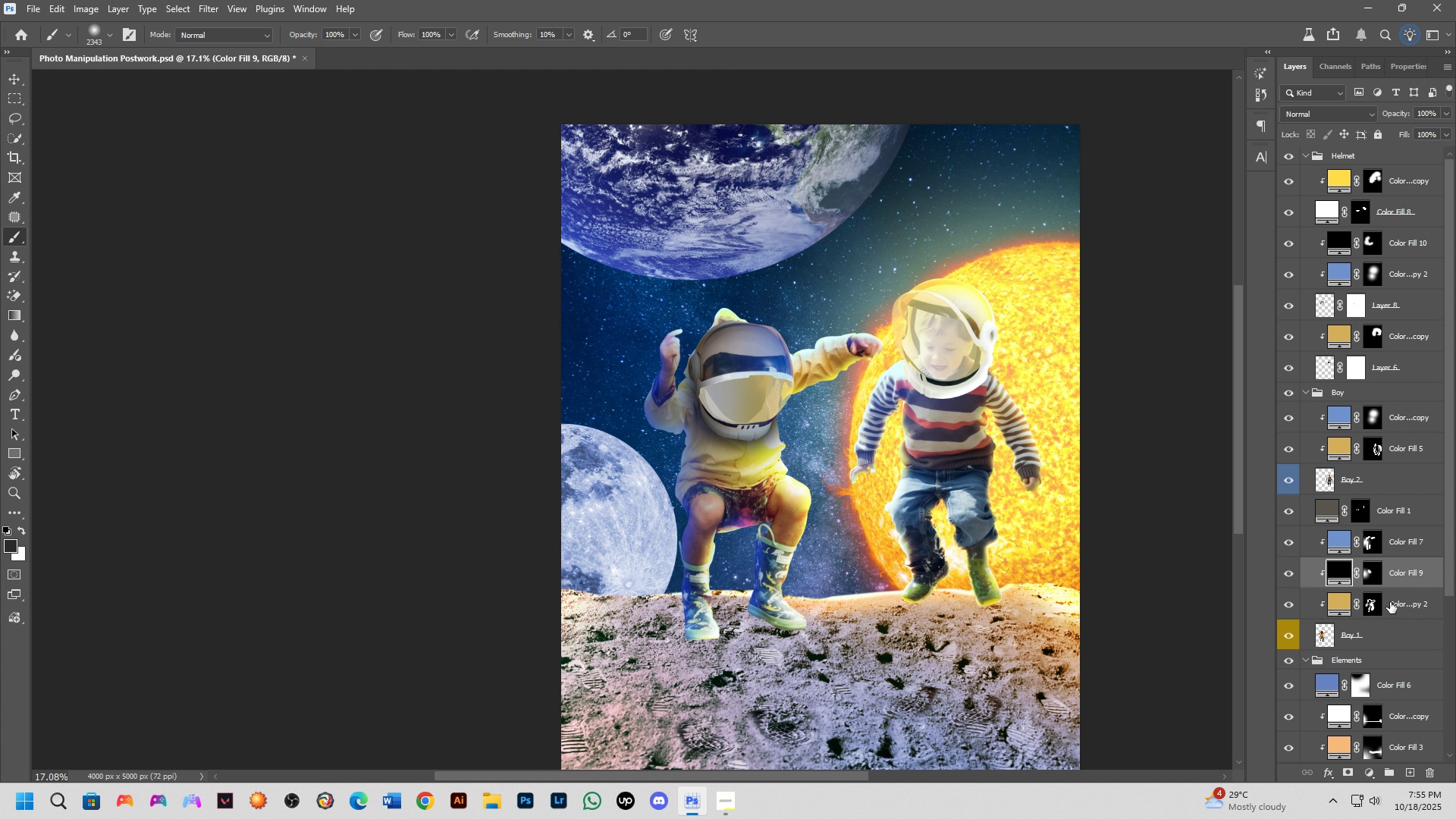 
left_click_drag(start_coordinate=[1406, 586], to_coordinate=[1409, 617])
 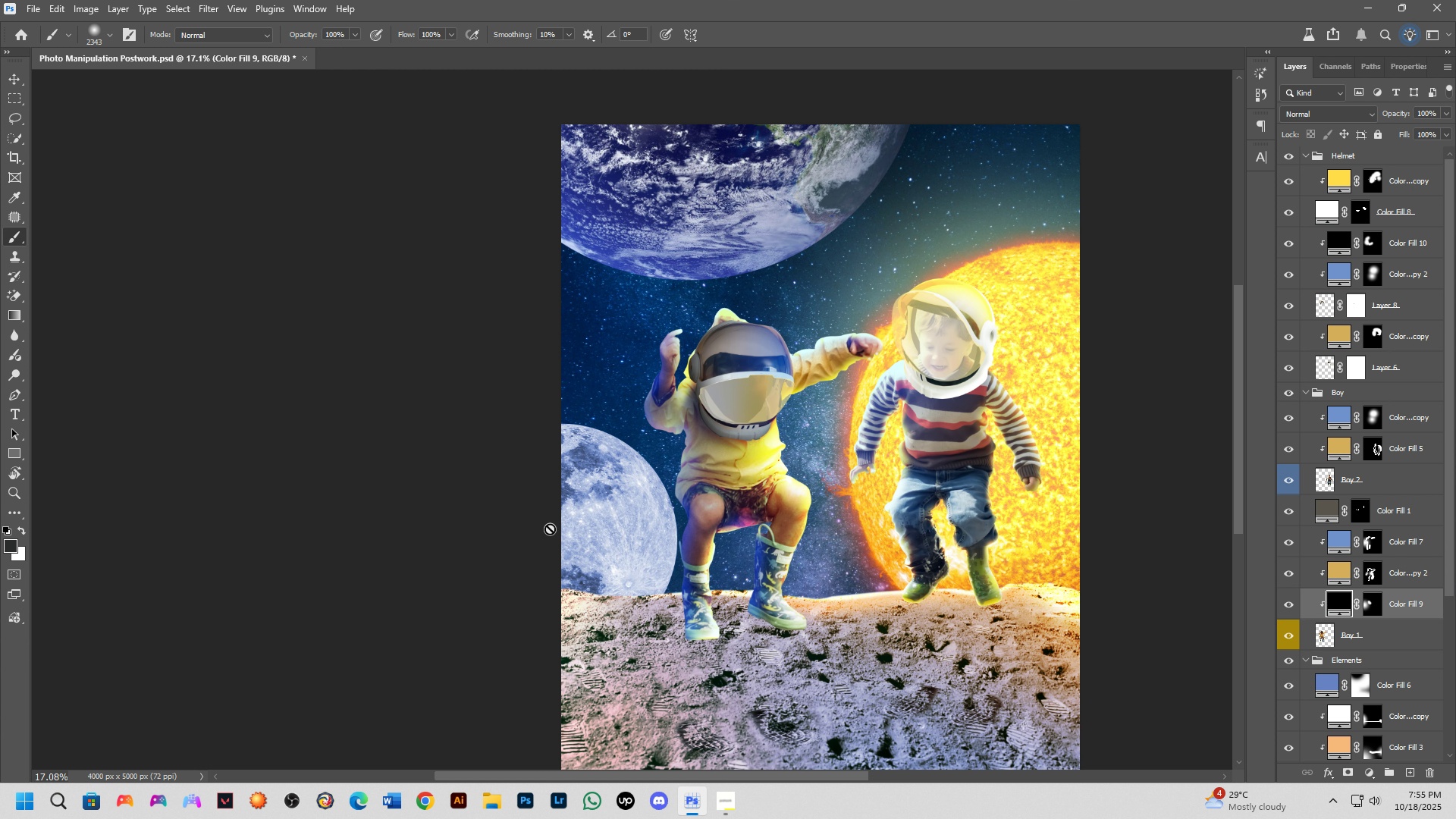 
hold_key(key=ShiftLeft, duration=0.35)
scroll: coordinate [651, 460], scroll_direction: up, amount: 4.0
 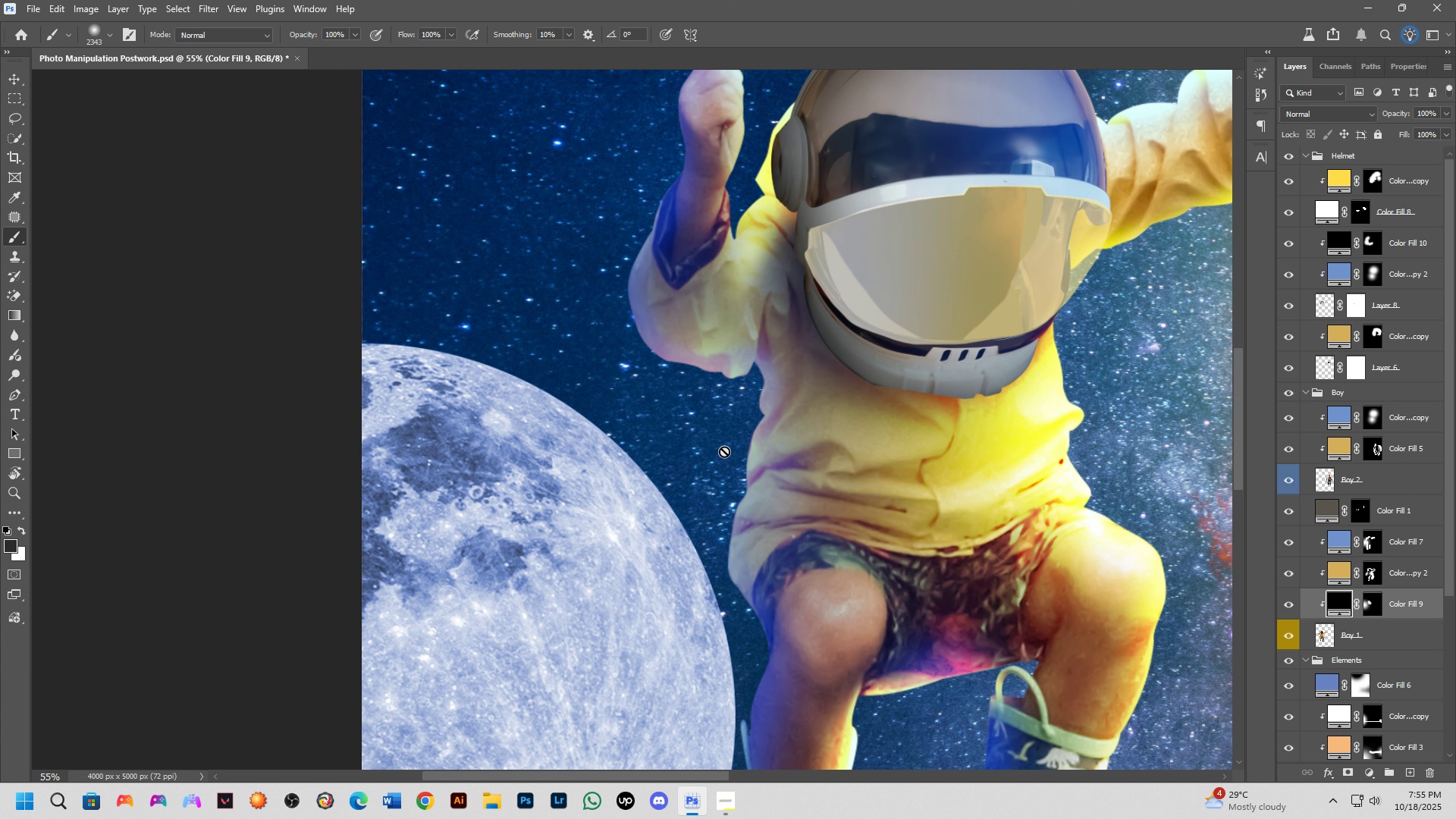 
key(Shift+ShiftLeft)
 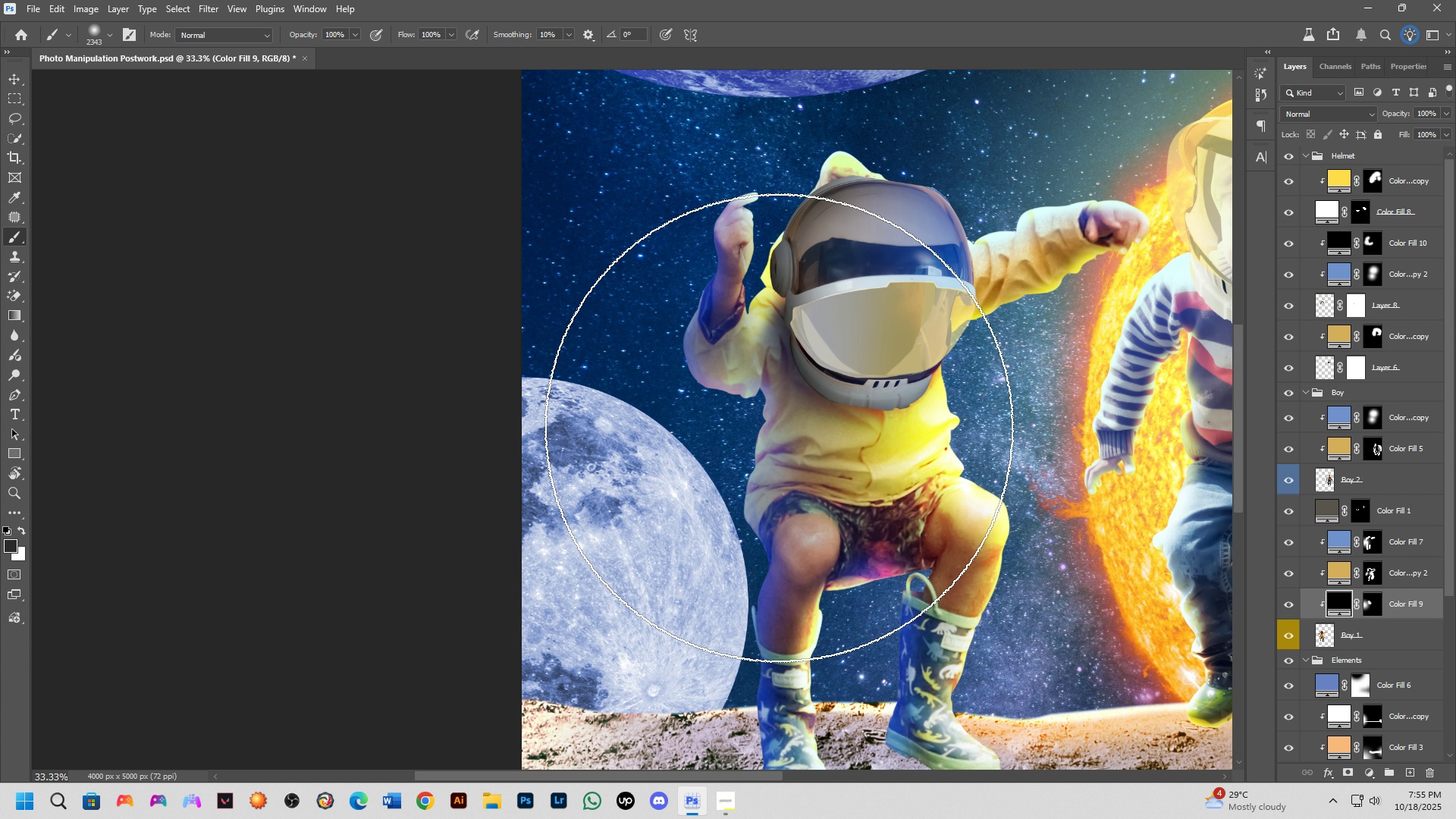 
scroll: coordinate [770, 428], scroll_direction: down, amount: 2.0
 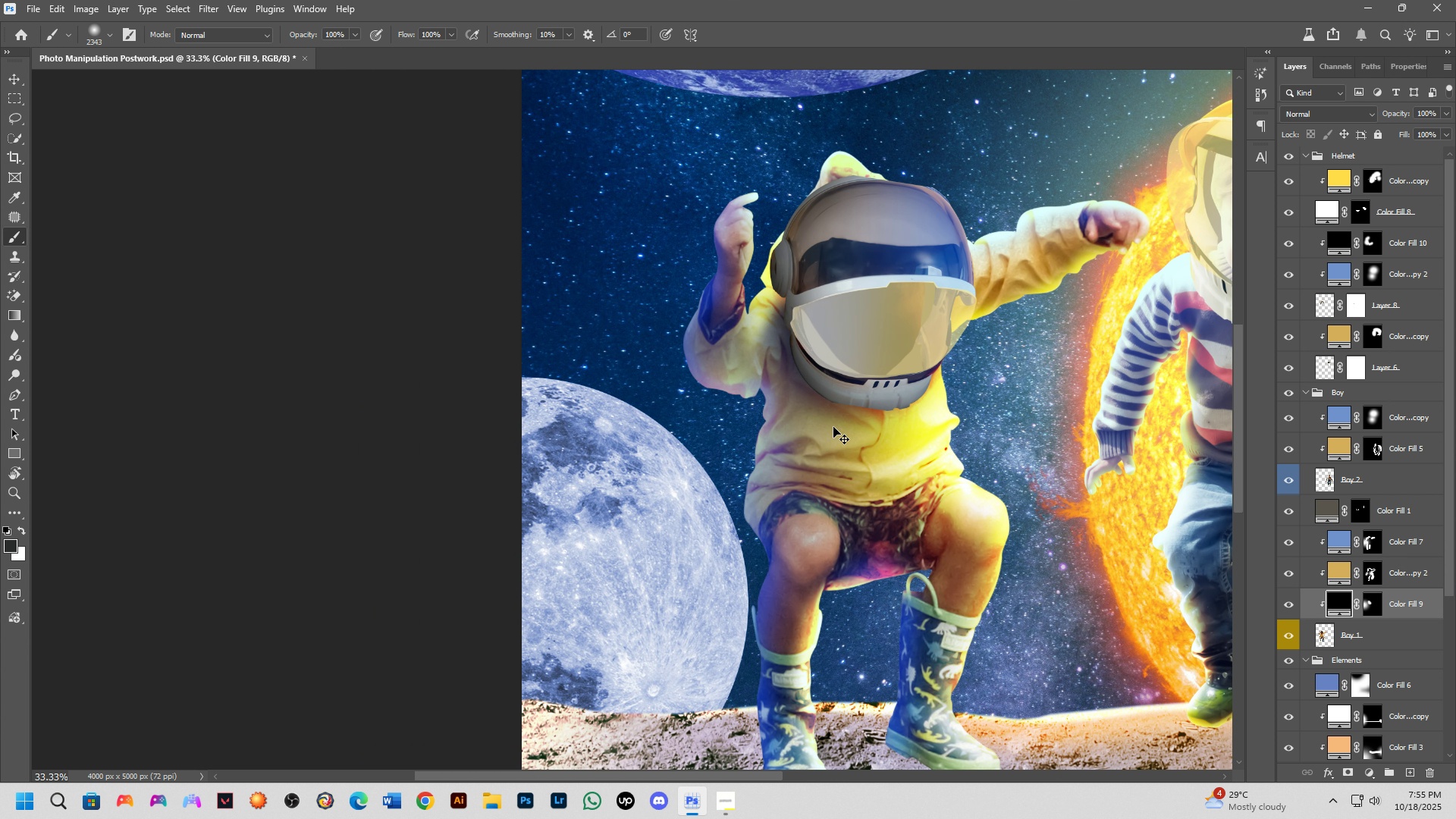 
key(Control+ControlLeft)
 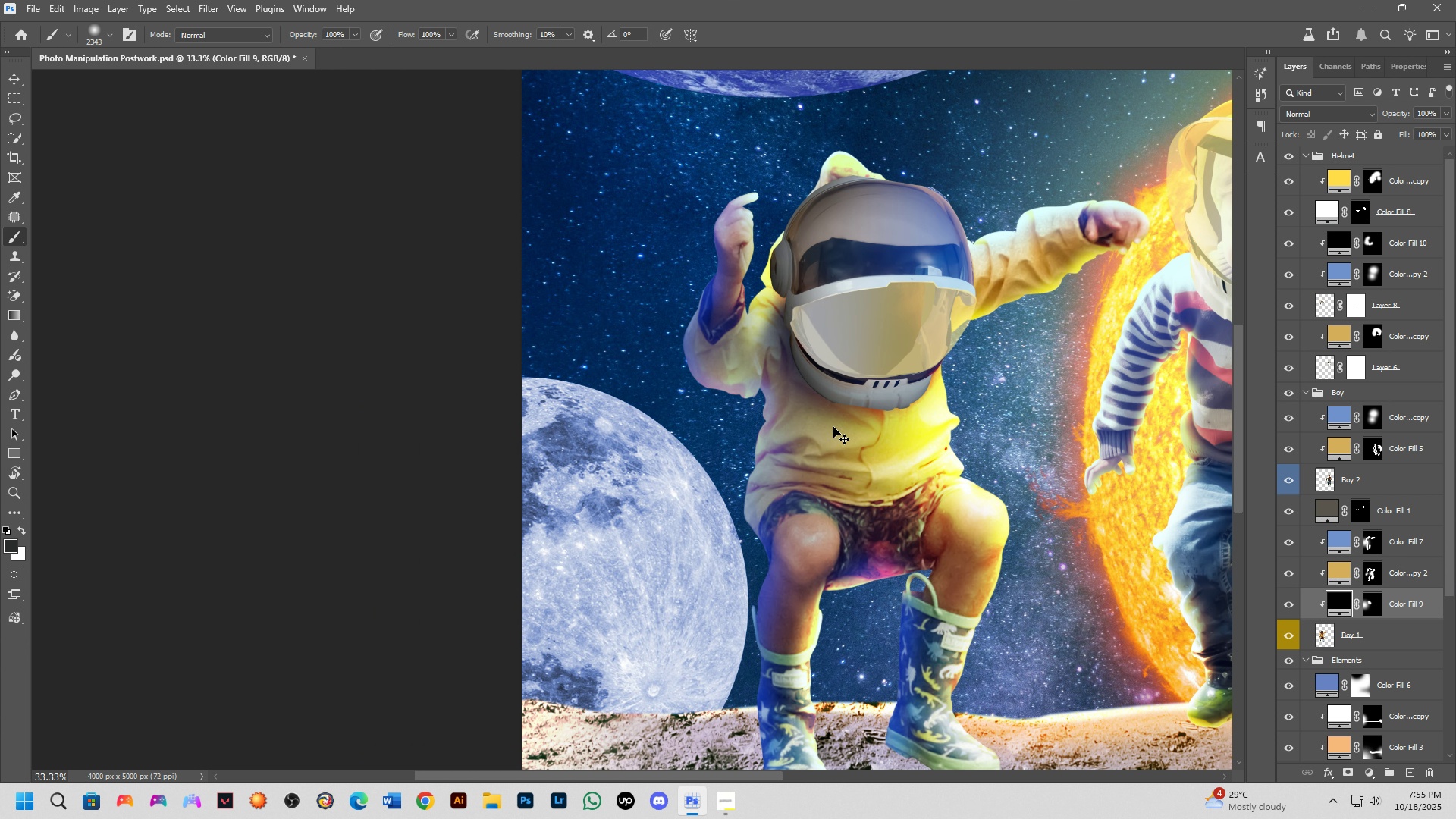 
key(Control+Z)
 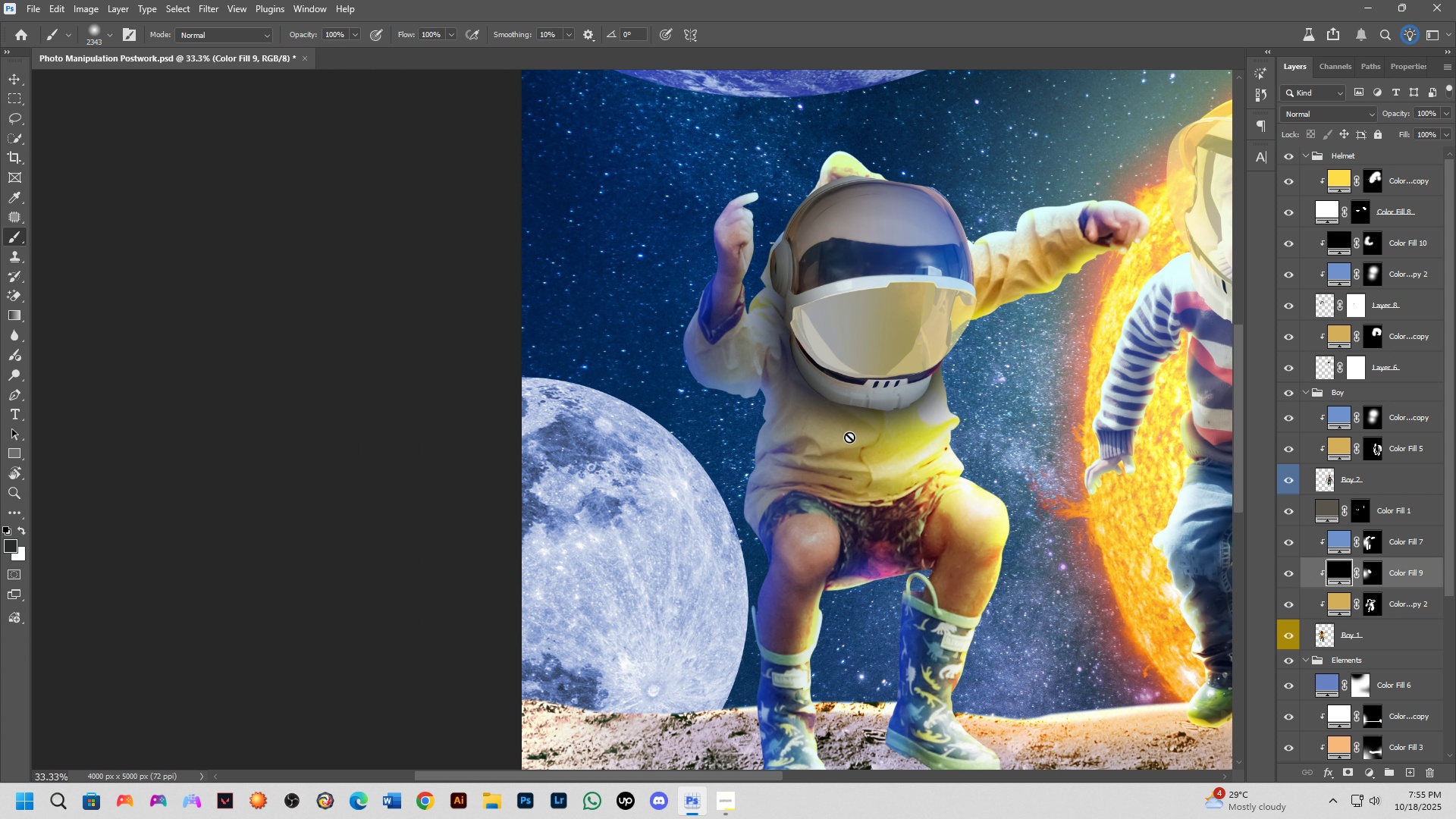 
key(Control+ControlLeft)
 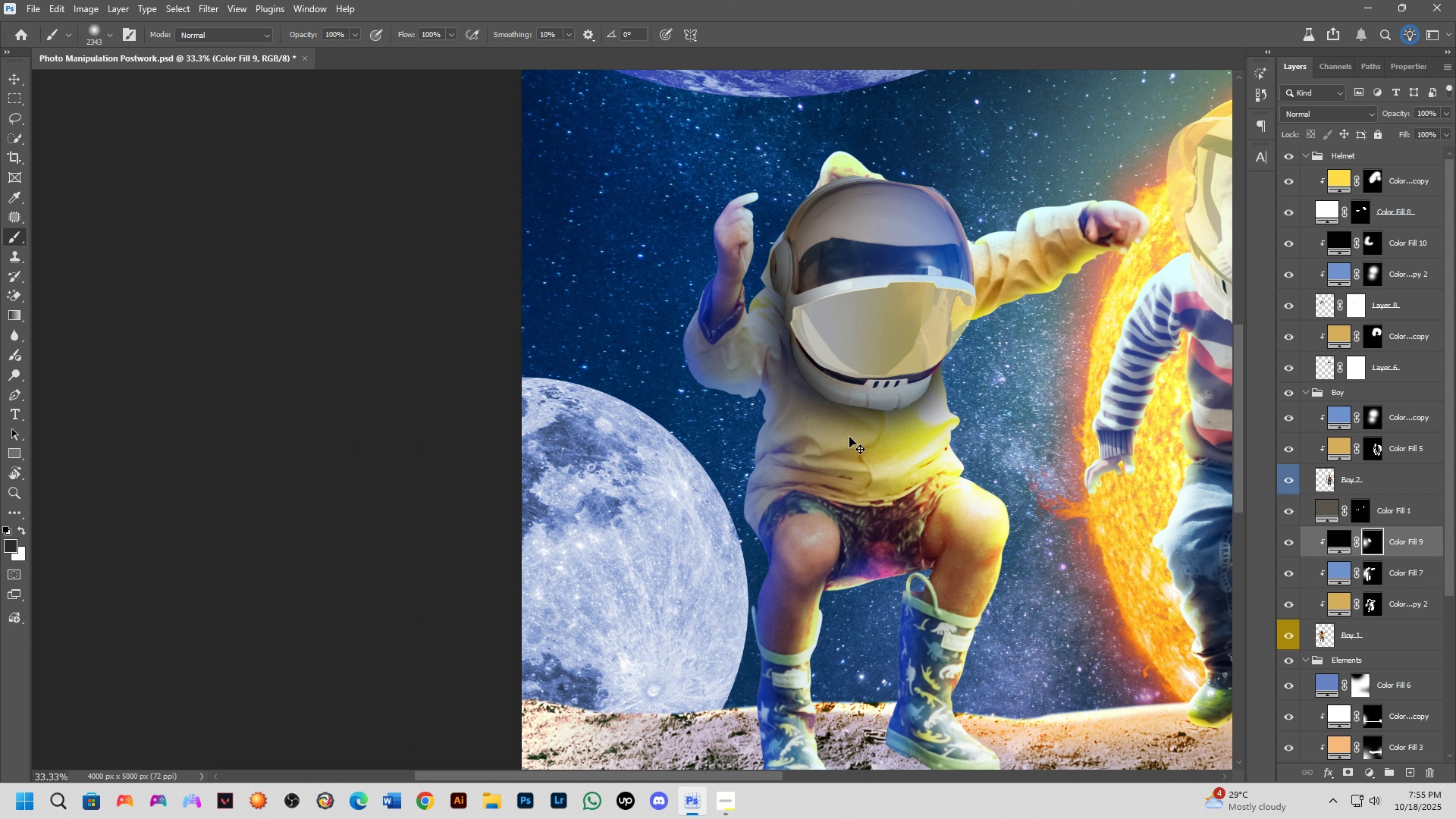 
key(Control+Z)
 